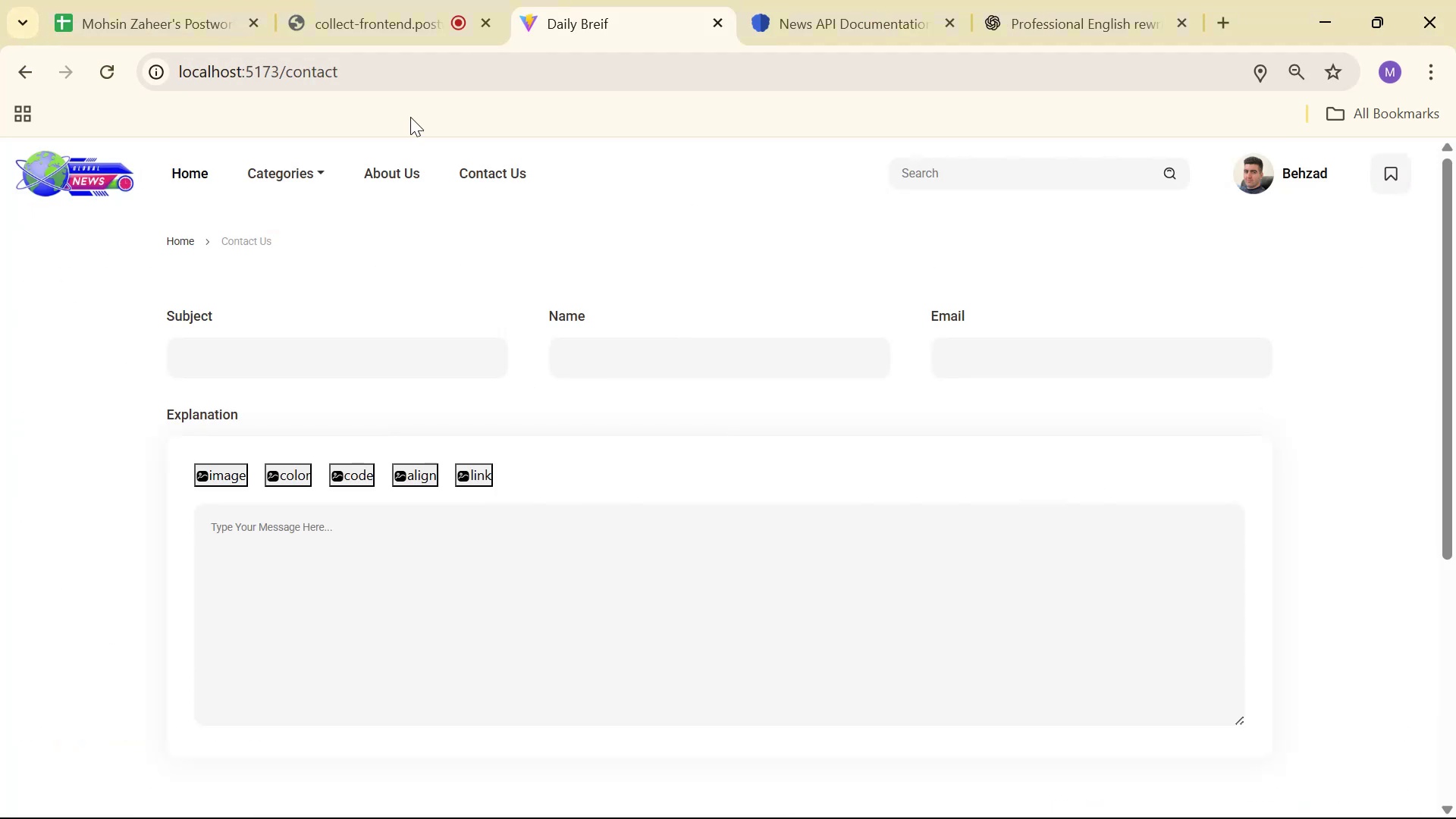 
key(Alt+Tab)
 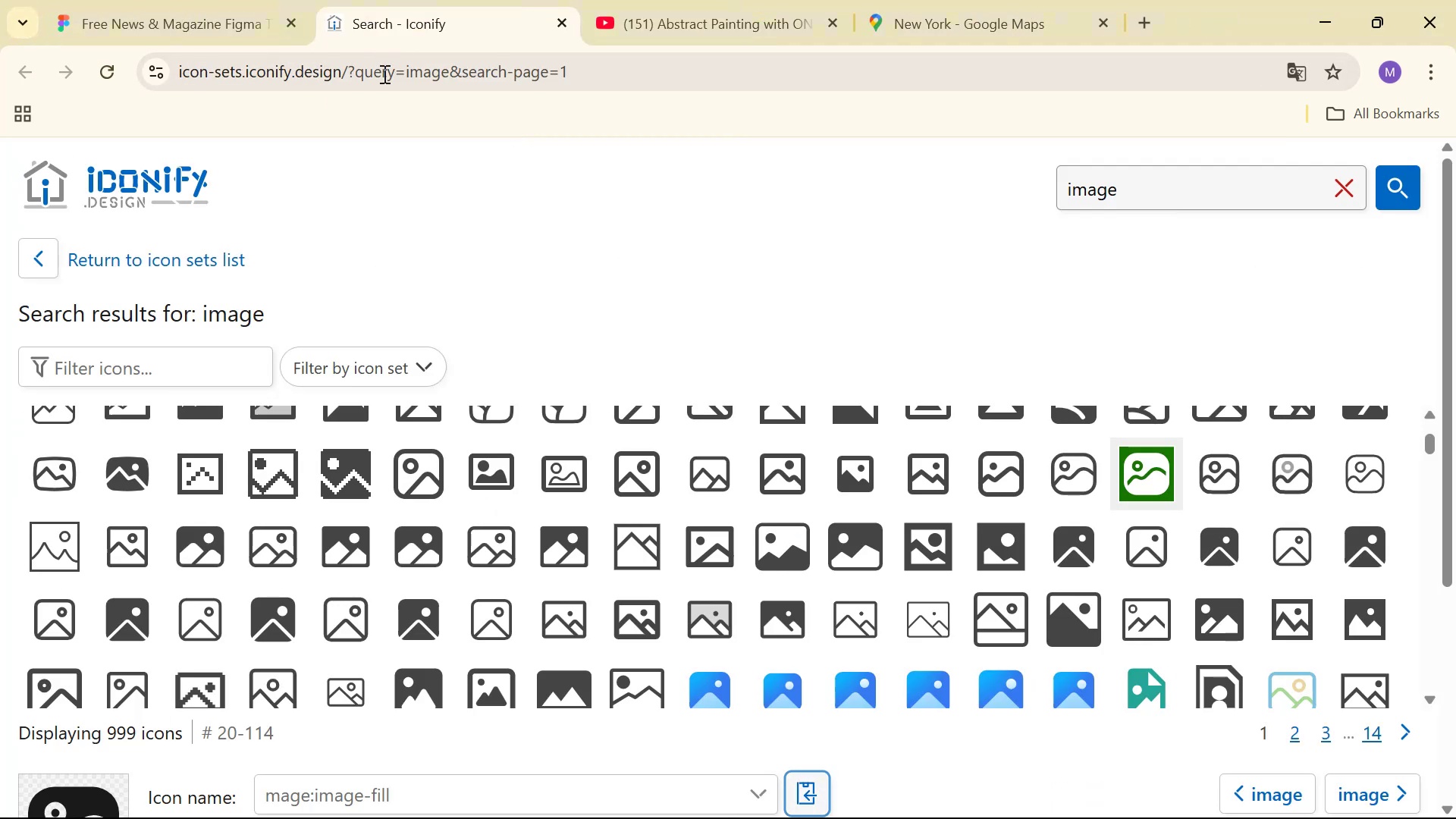 
double_click([234, 11])
 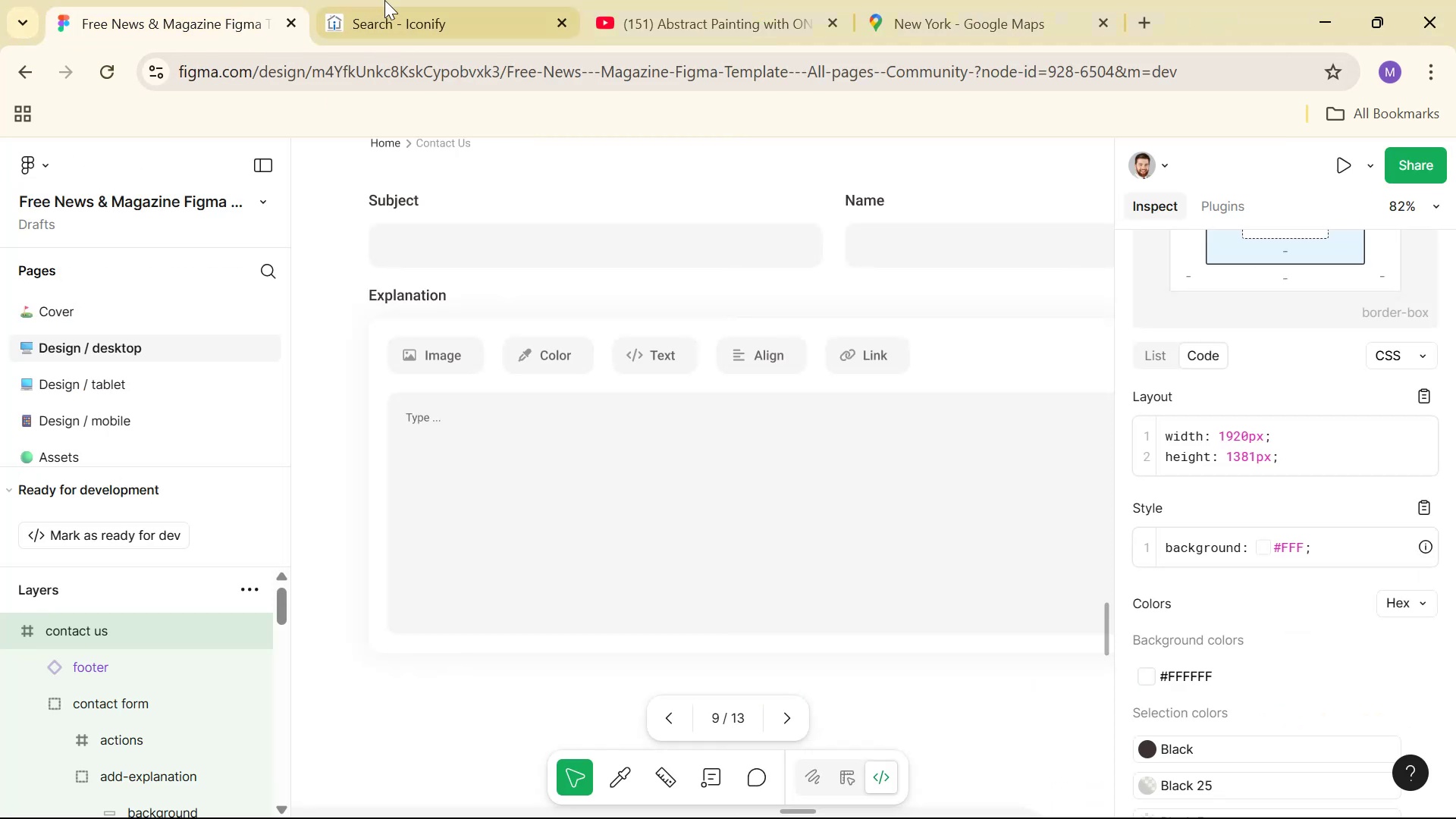 
left_click([405, 0])
 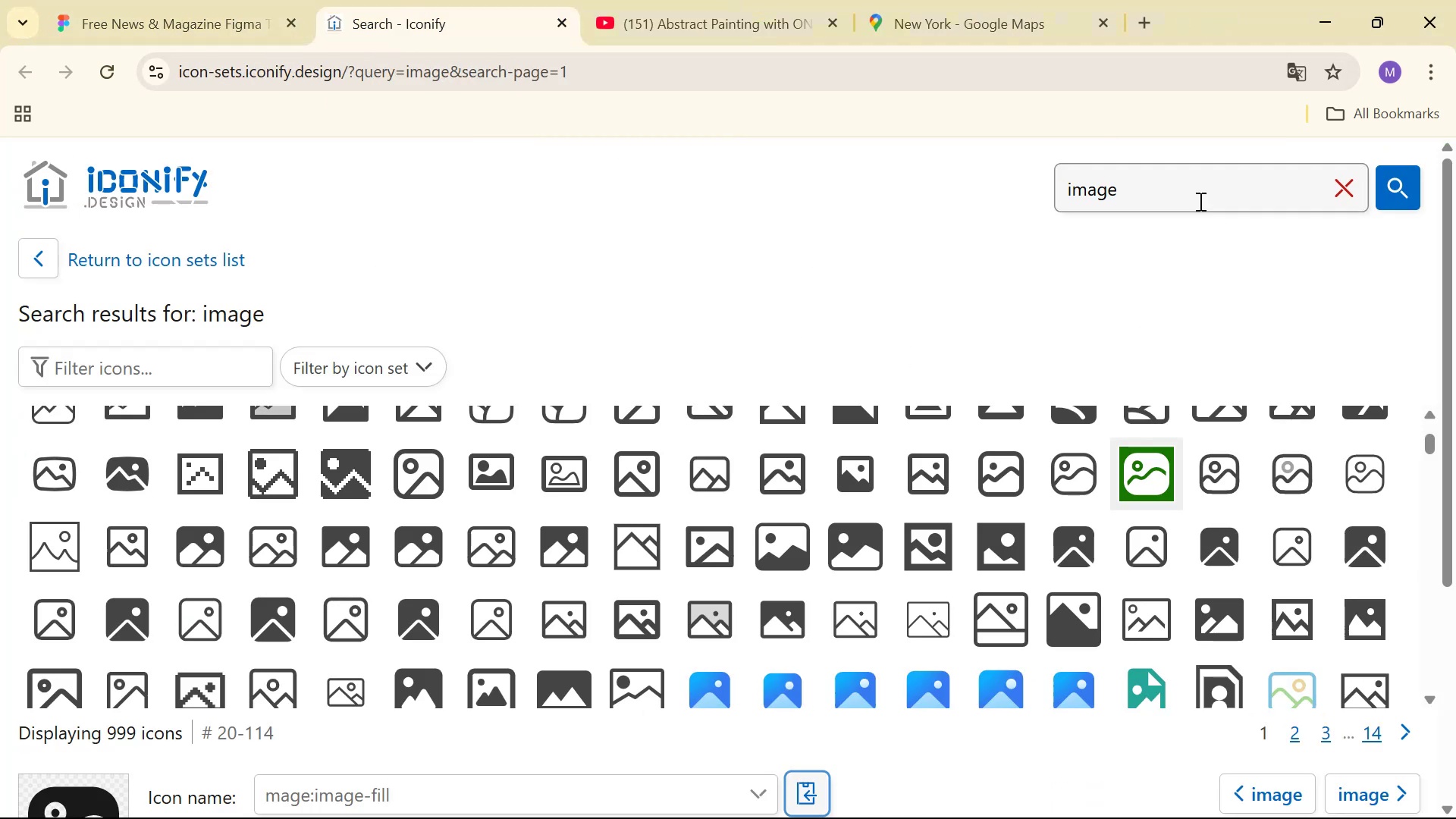 
double_click([1199, 201])
 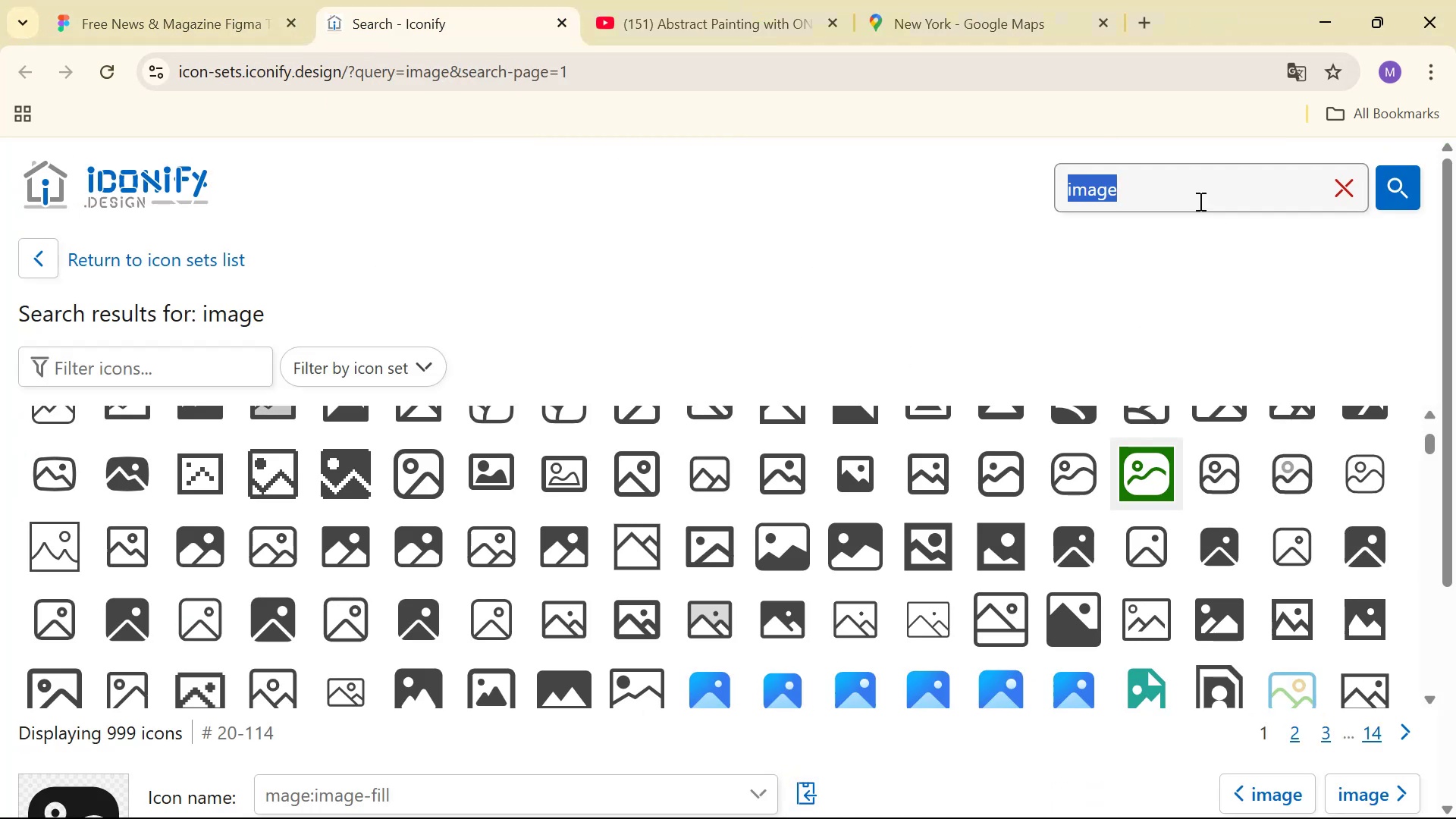 
triple_click([1199, 201])
 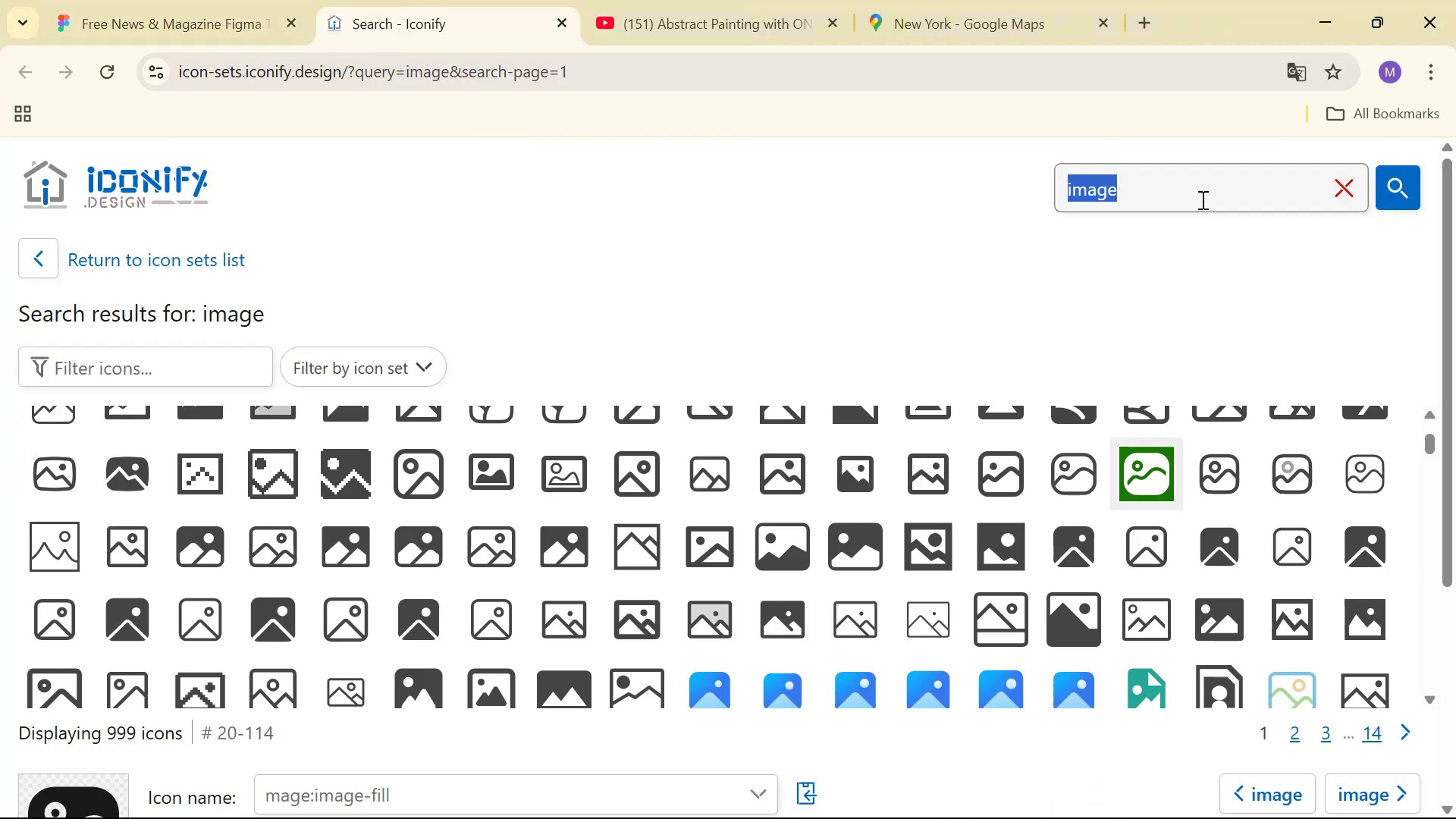 
type(color)
 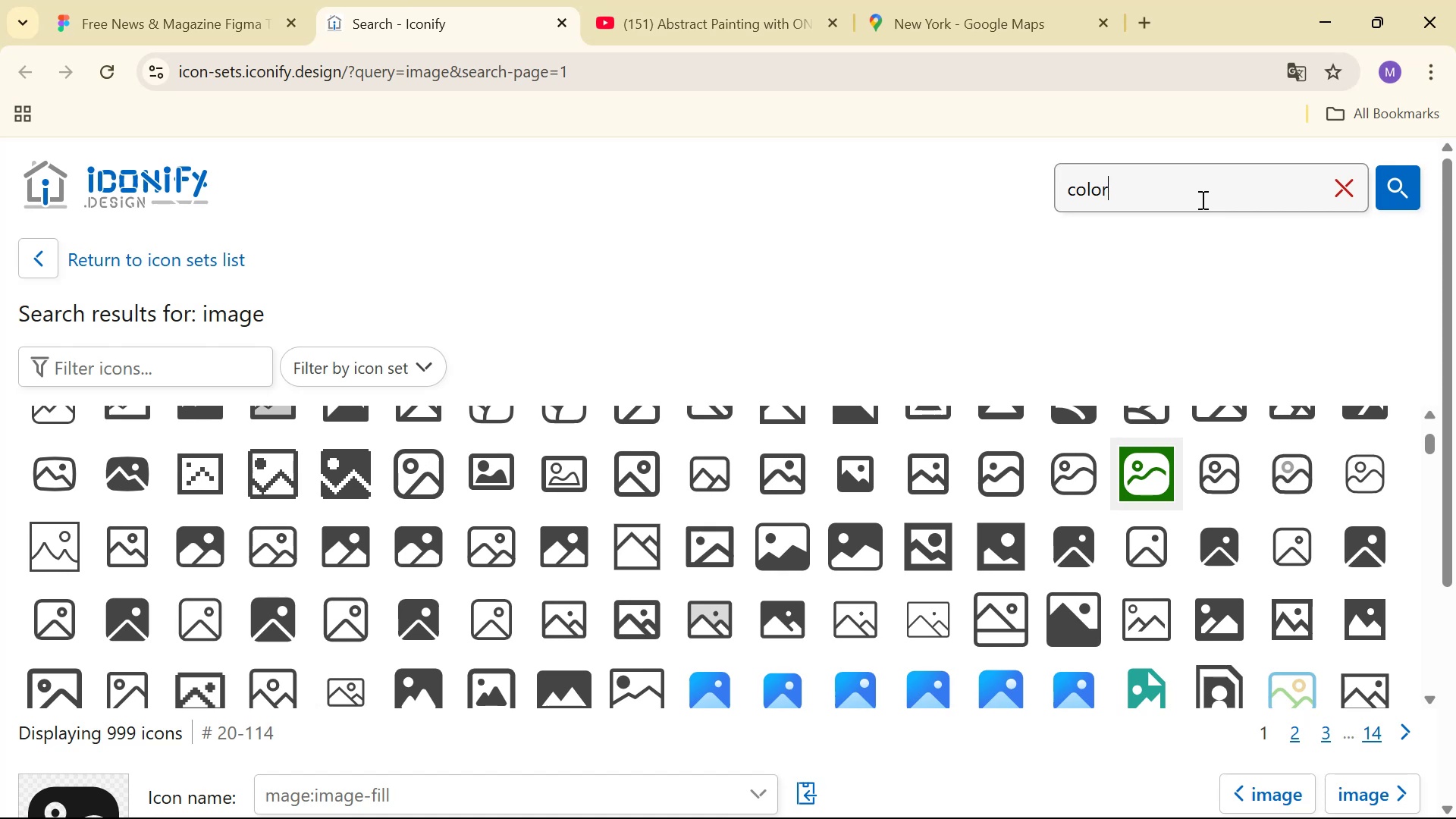 
key(Enter)
 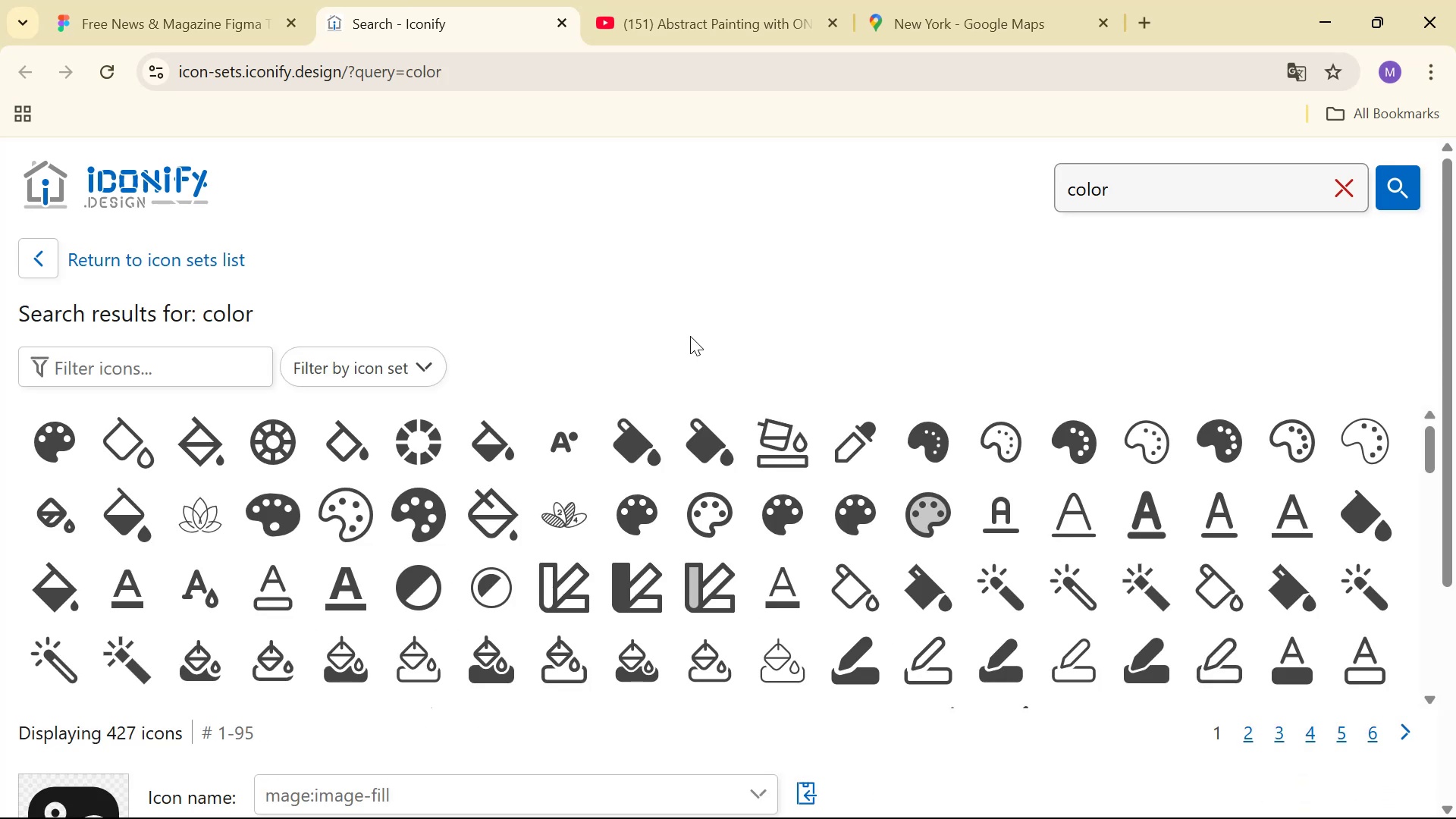 
wait(8.03)
 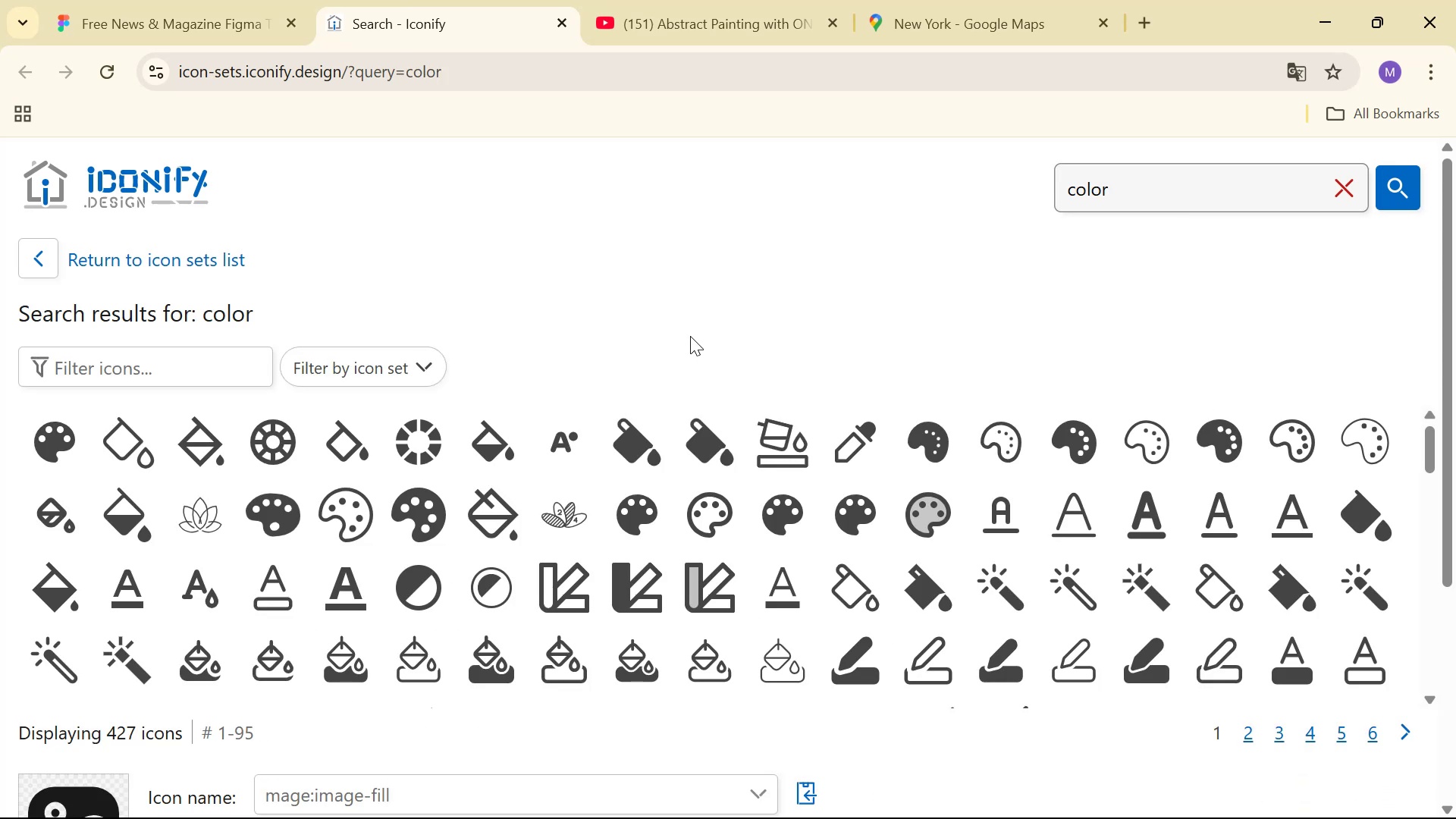 
mouse_move([854, 476])
 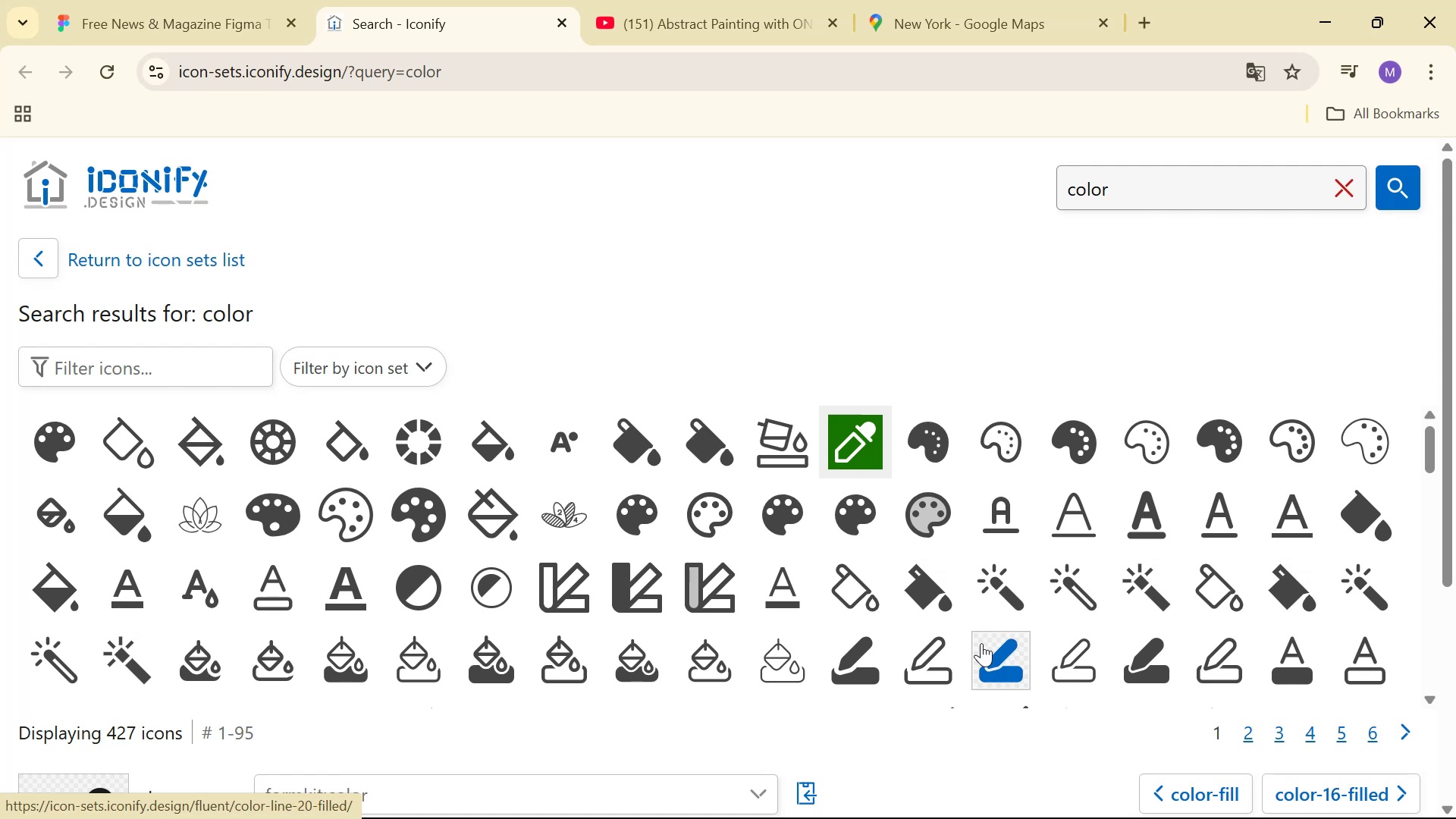 
scroll: coordinate [1004, 486], scroll_direction: down, amount: 4.0
 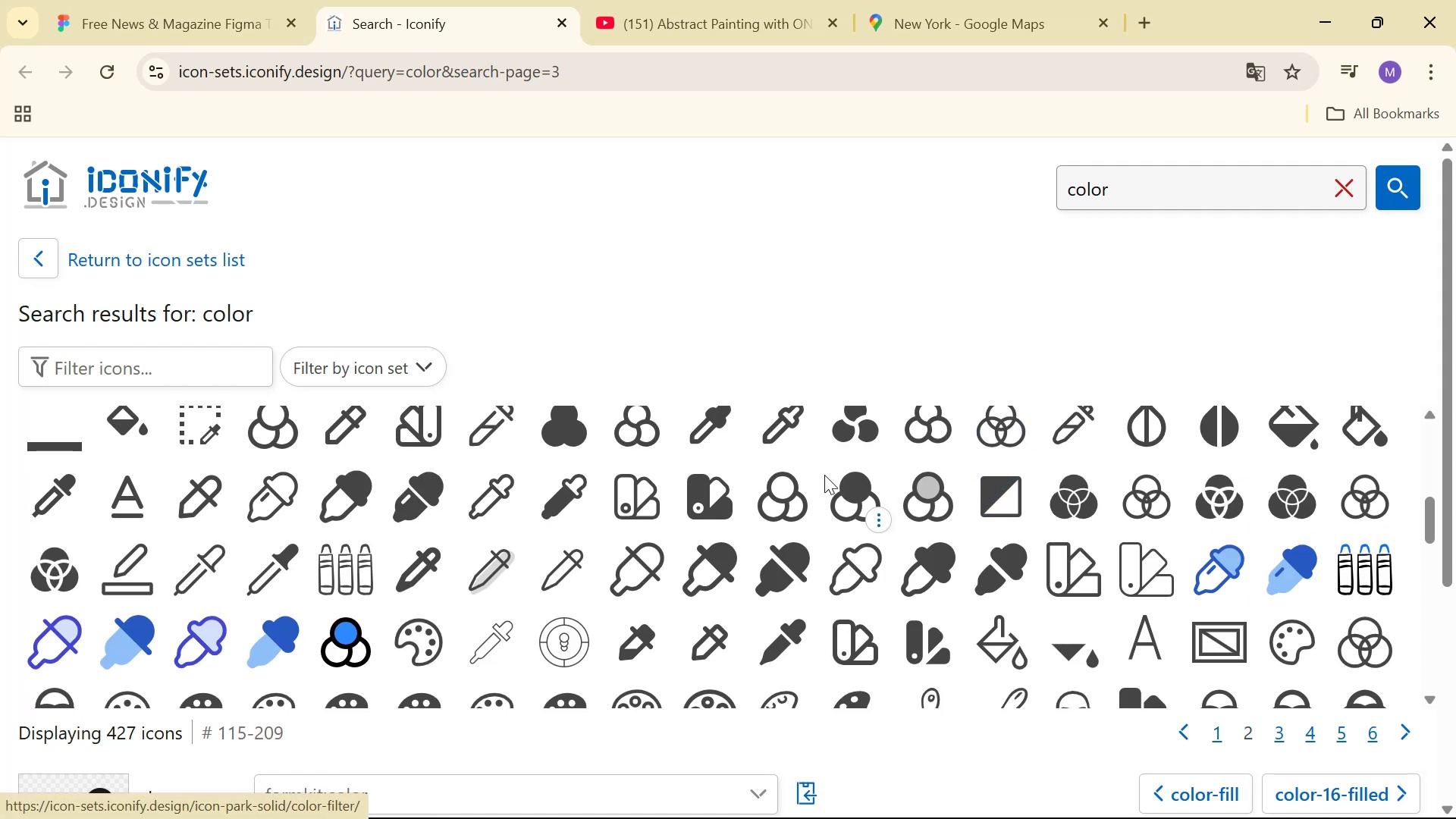 
scroll: coordinate [947, 642], scroll_direction: up, amount: 9.0
 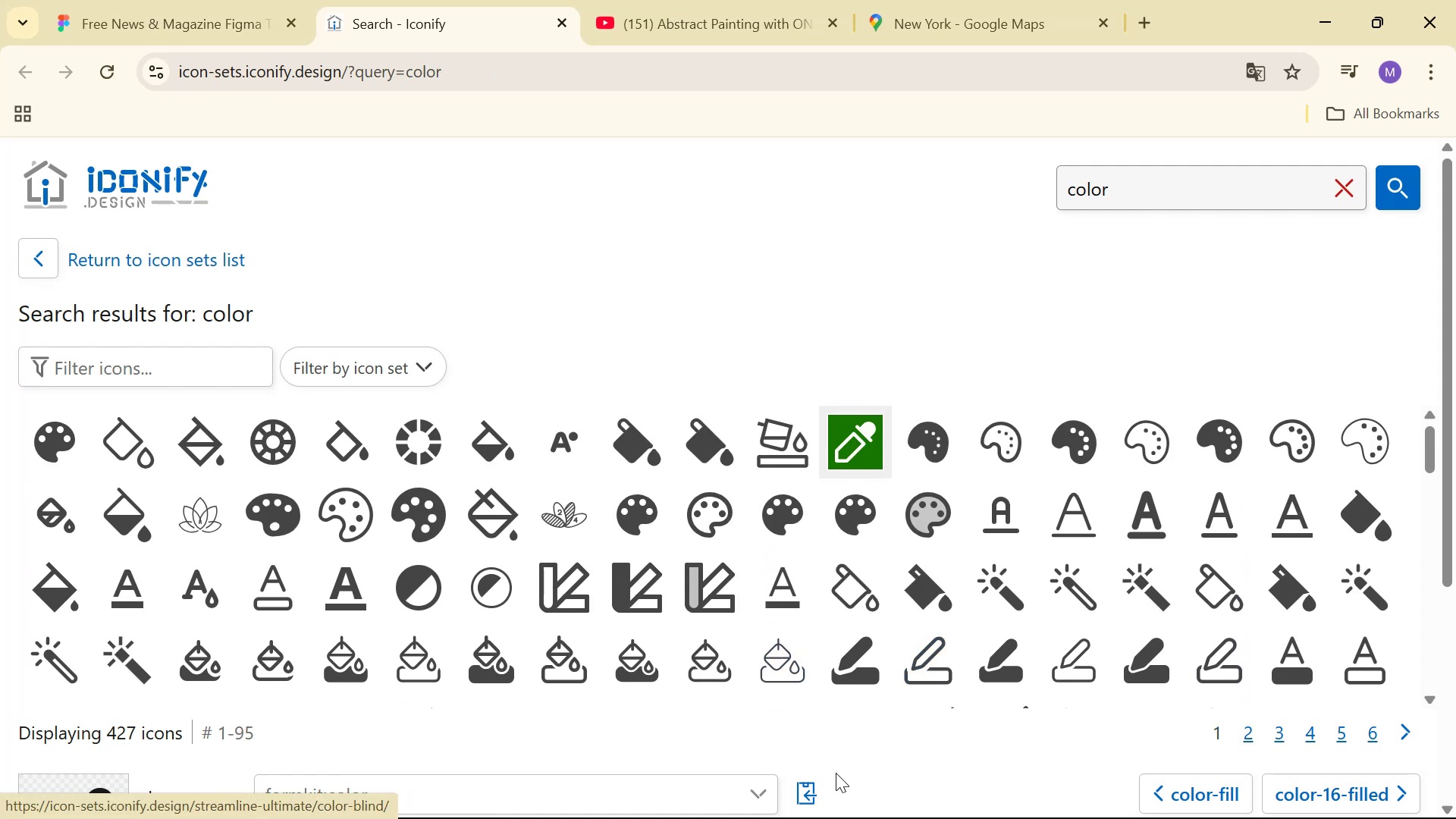 
left_click([811, 788])
 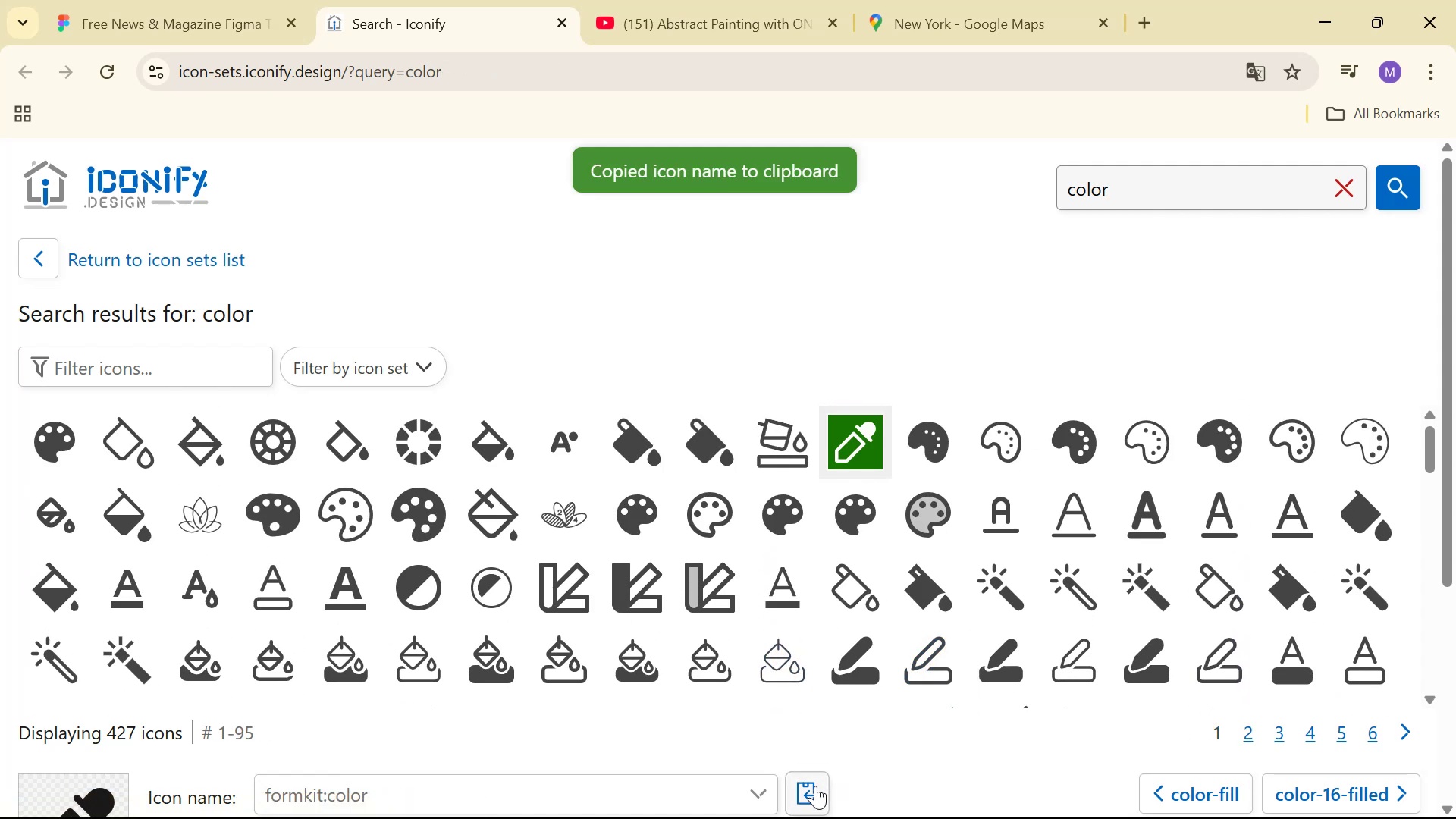 
scroll: coordinate [934, 711], scroll_direction: down, amount: 2.0
 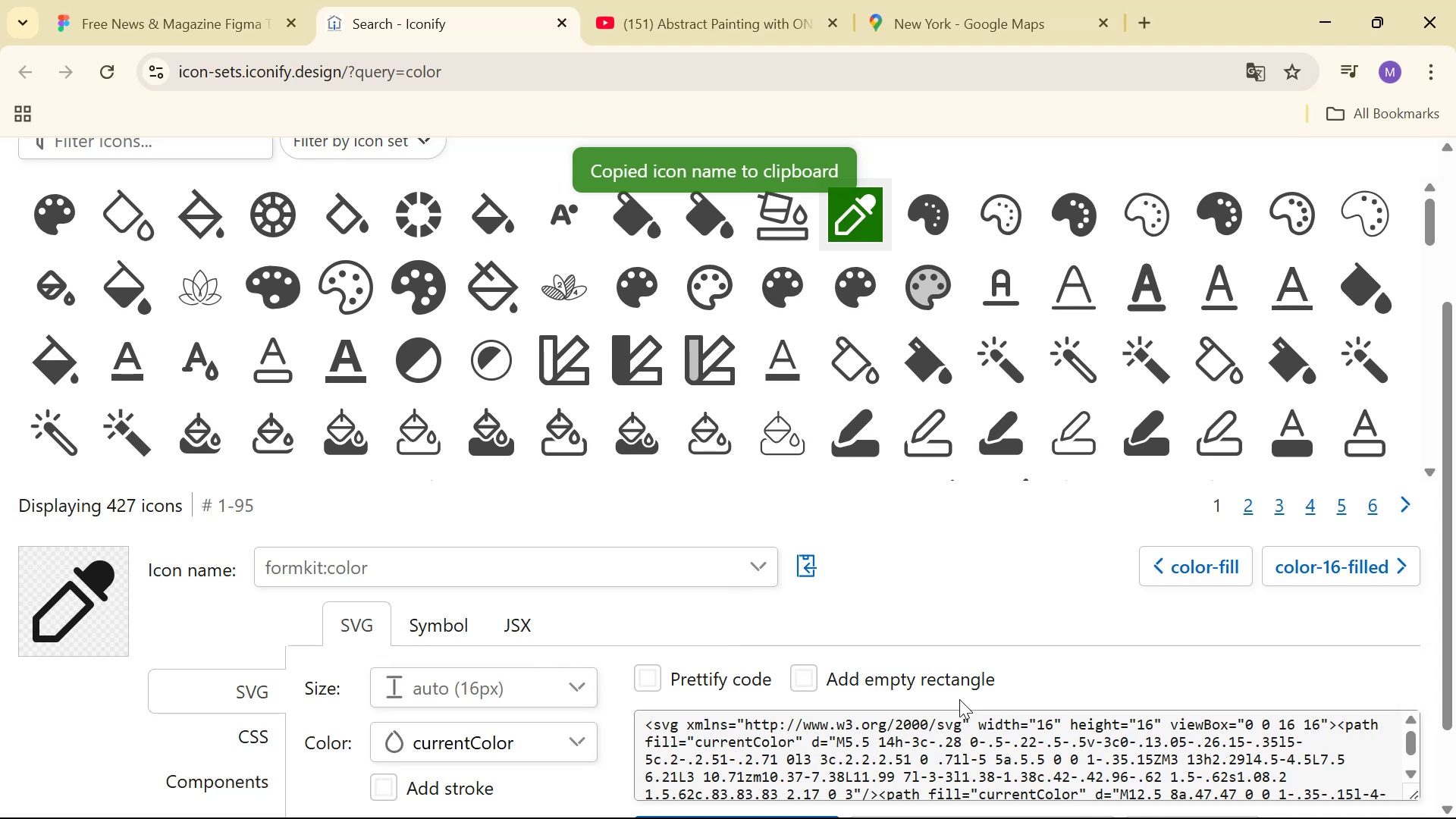 
key(Alt+Tab)
 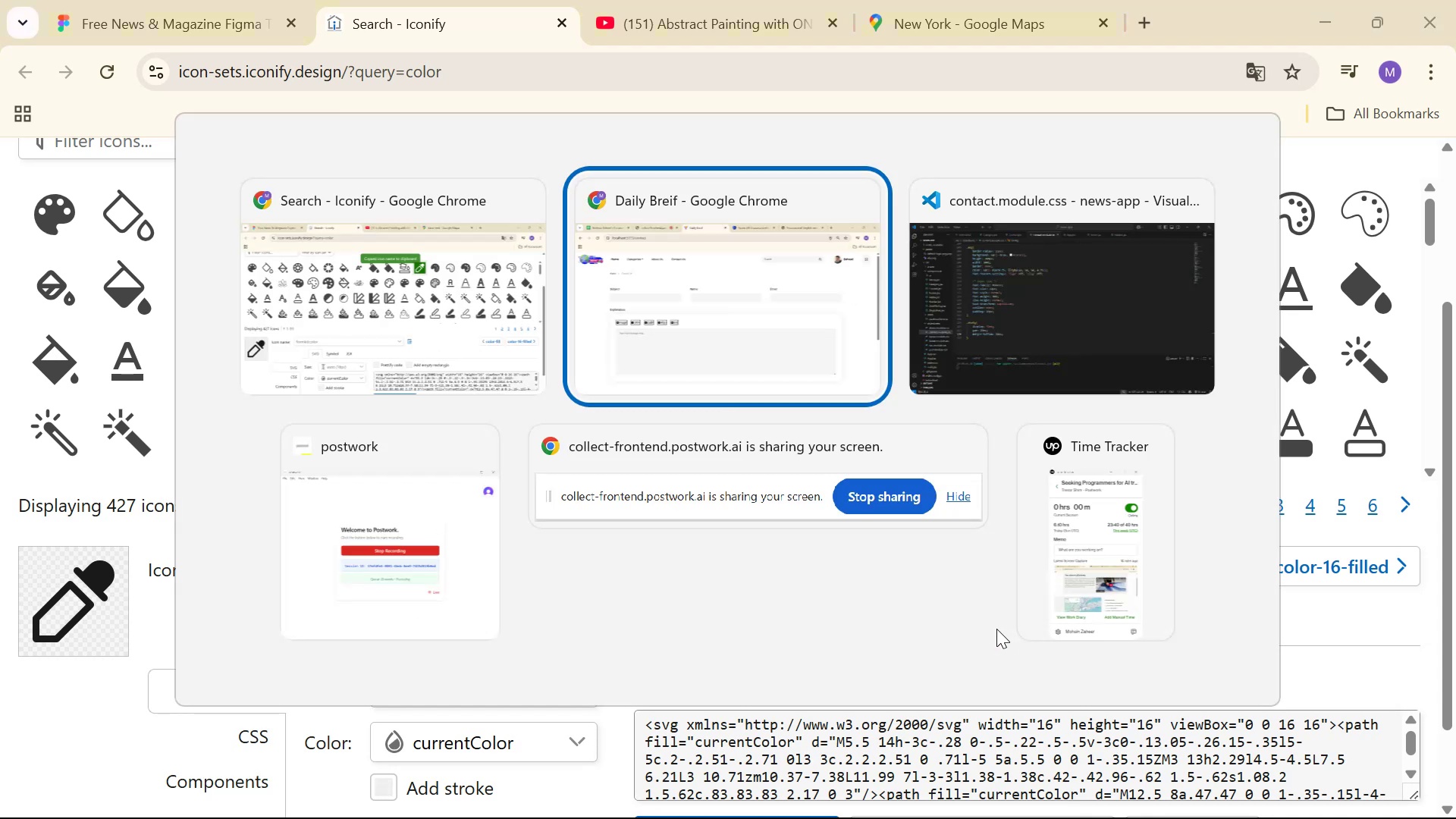 
key(Alt+Tab)
 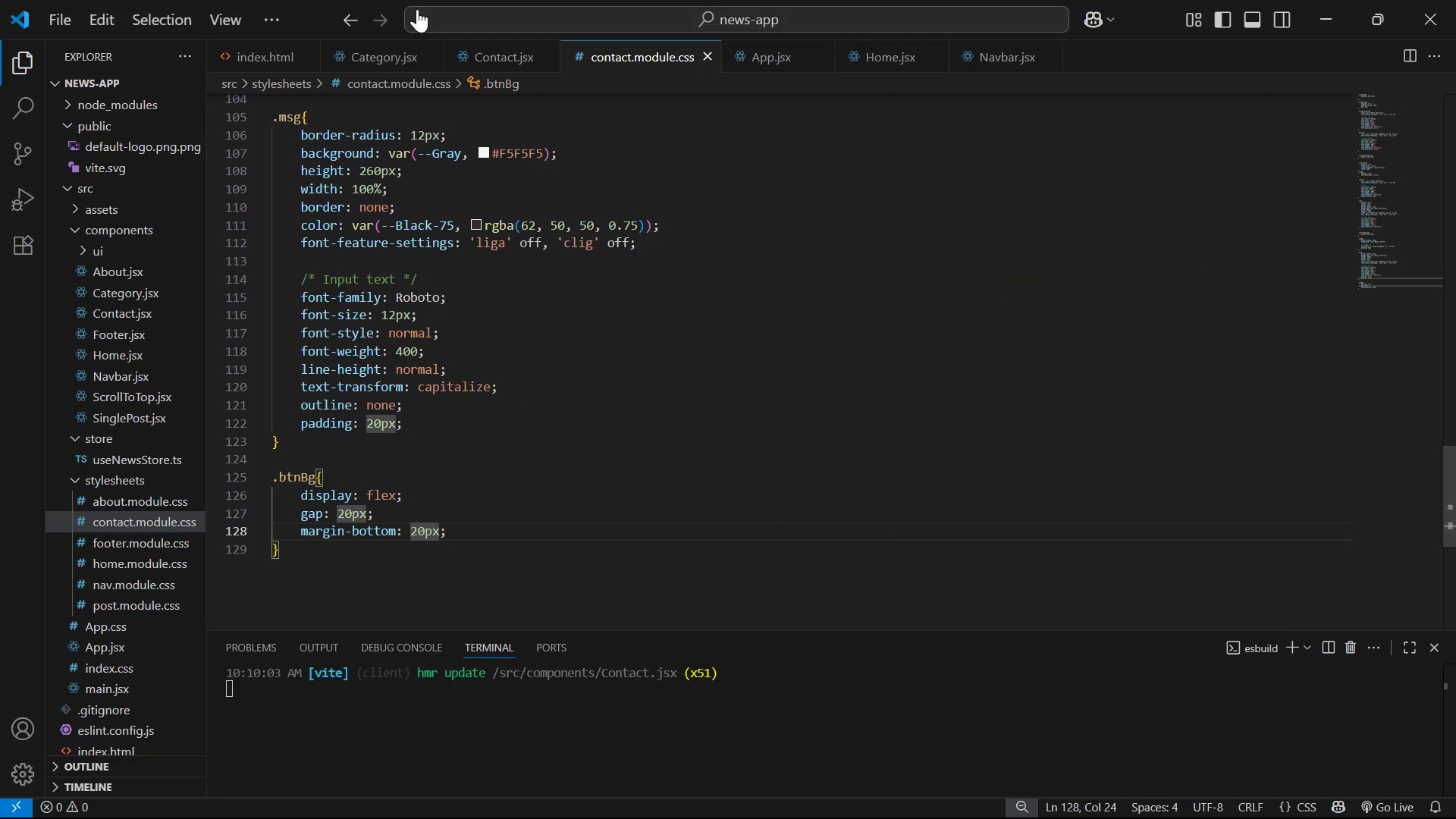 
left_click([493, 52])
 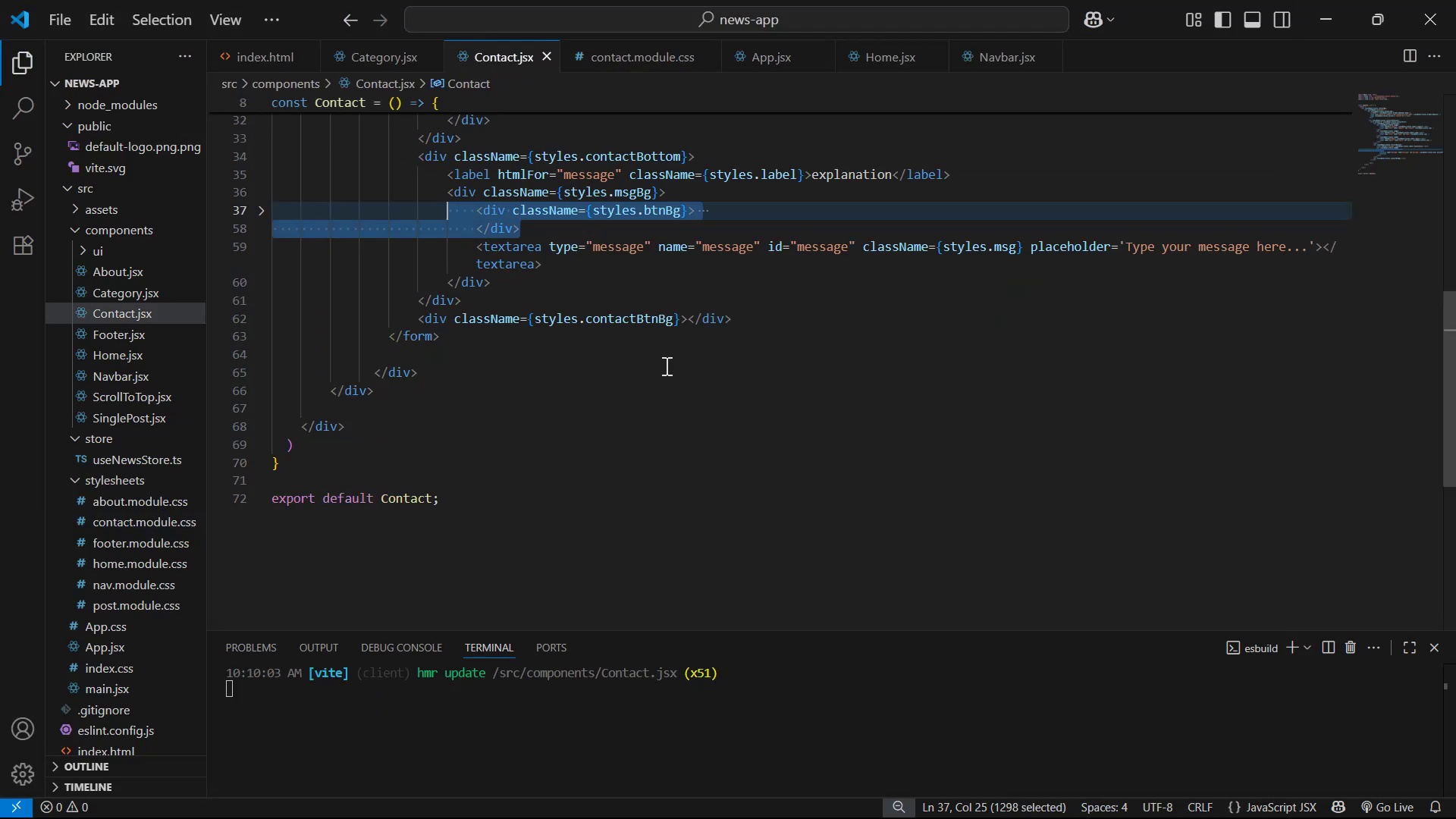 
scroll: coordinate [733, 412], scroll_direction: up, amount: 3.0
 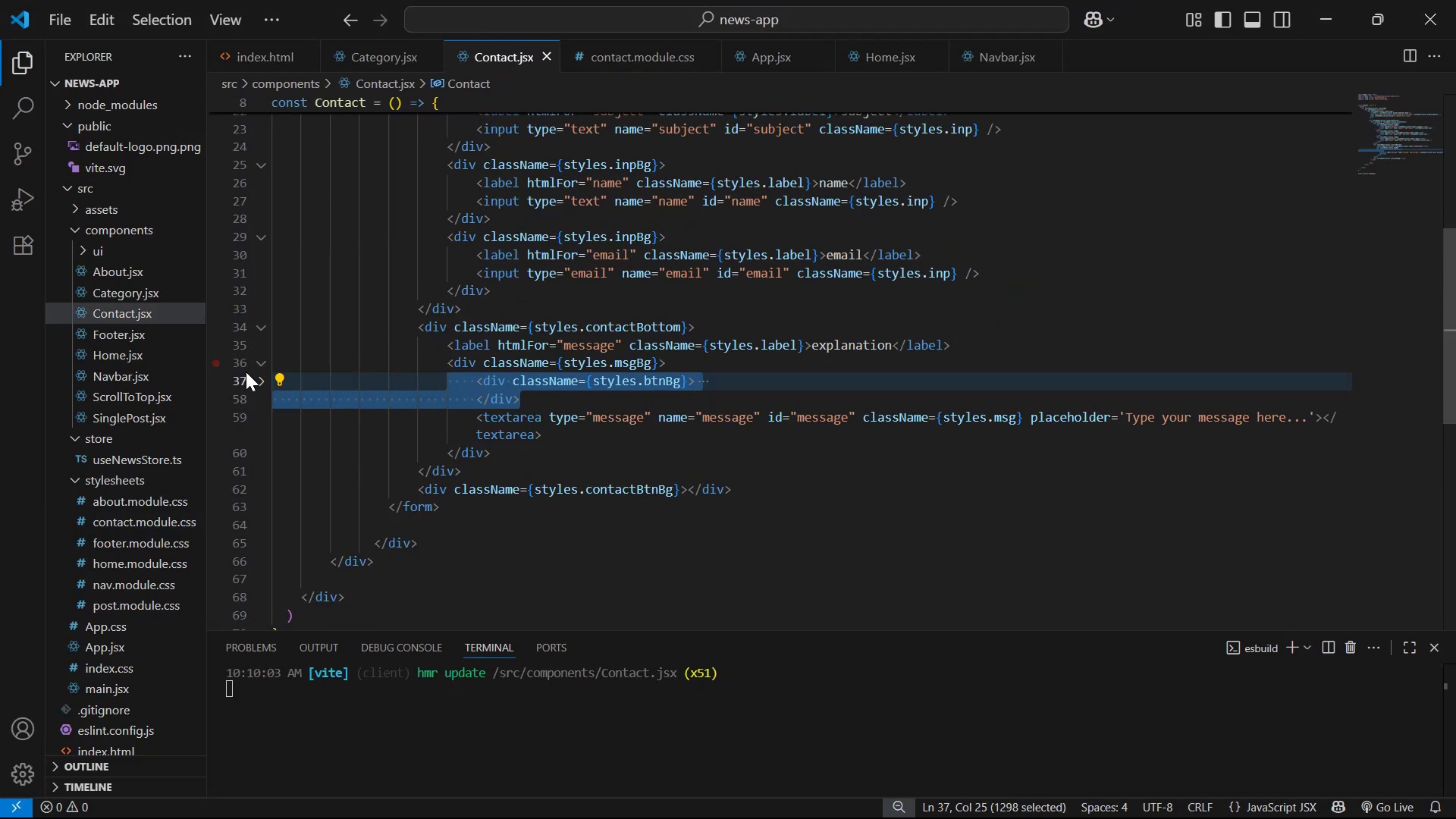 
left_click([259, 379])
 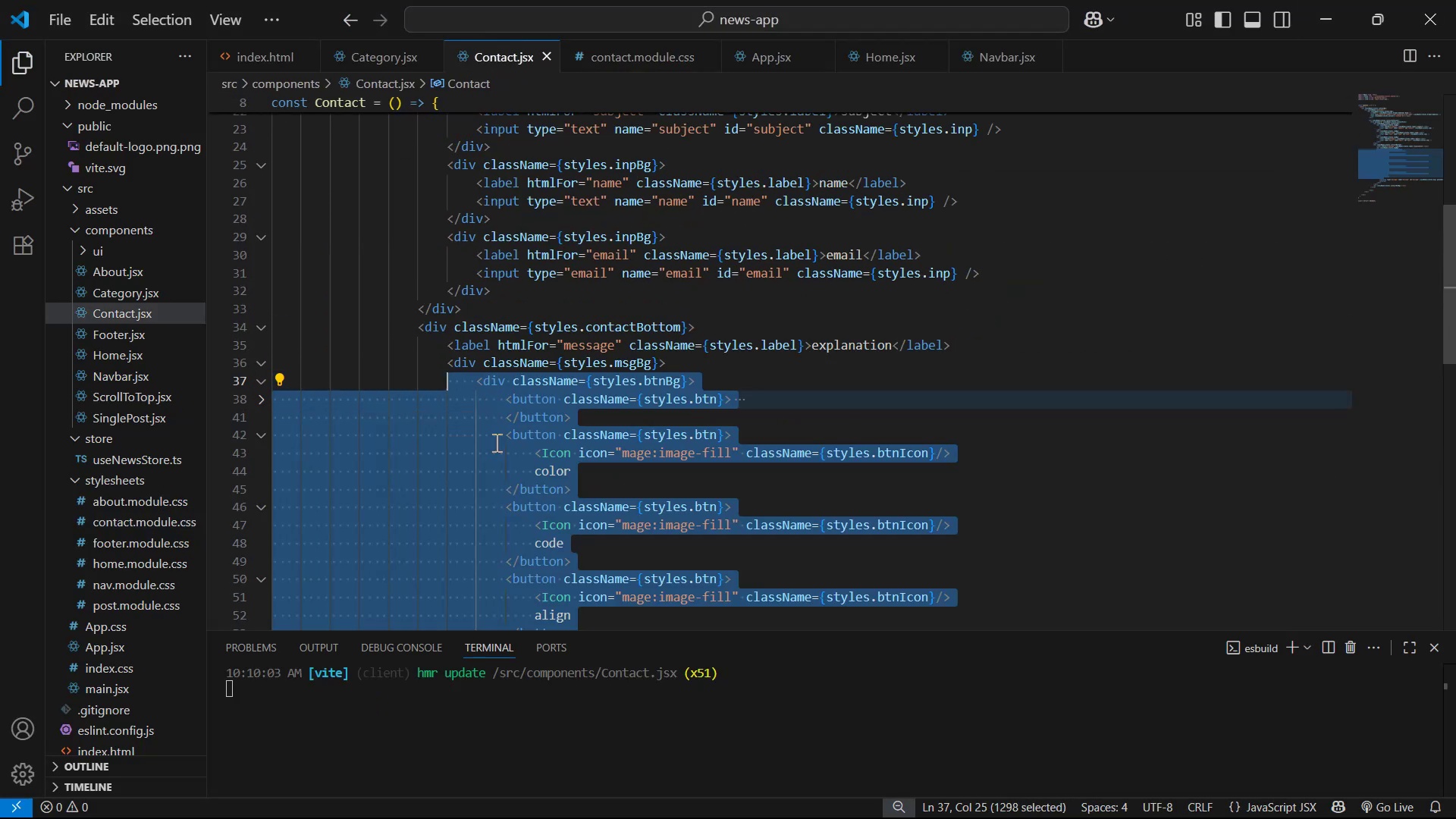 
scroll: coordinate [765, 431], scroll_direction: down, amount: 2.0
 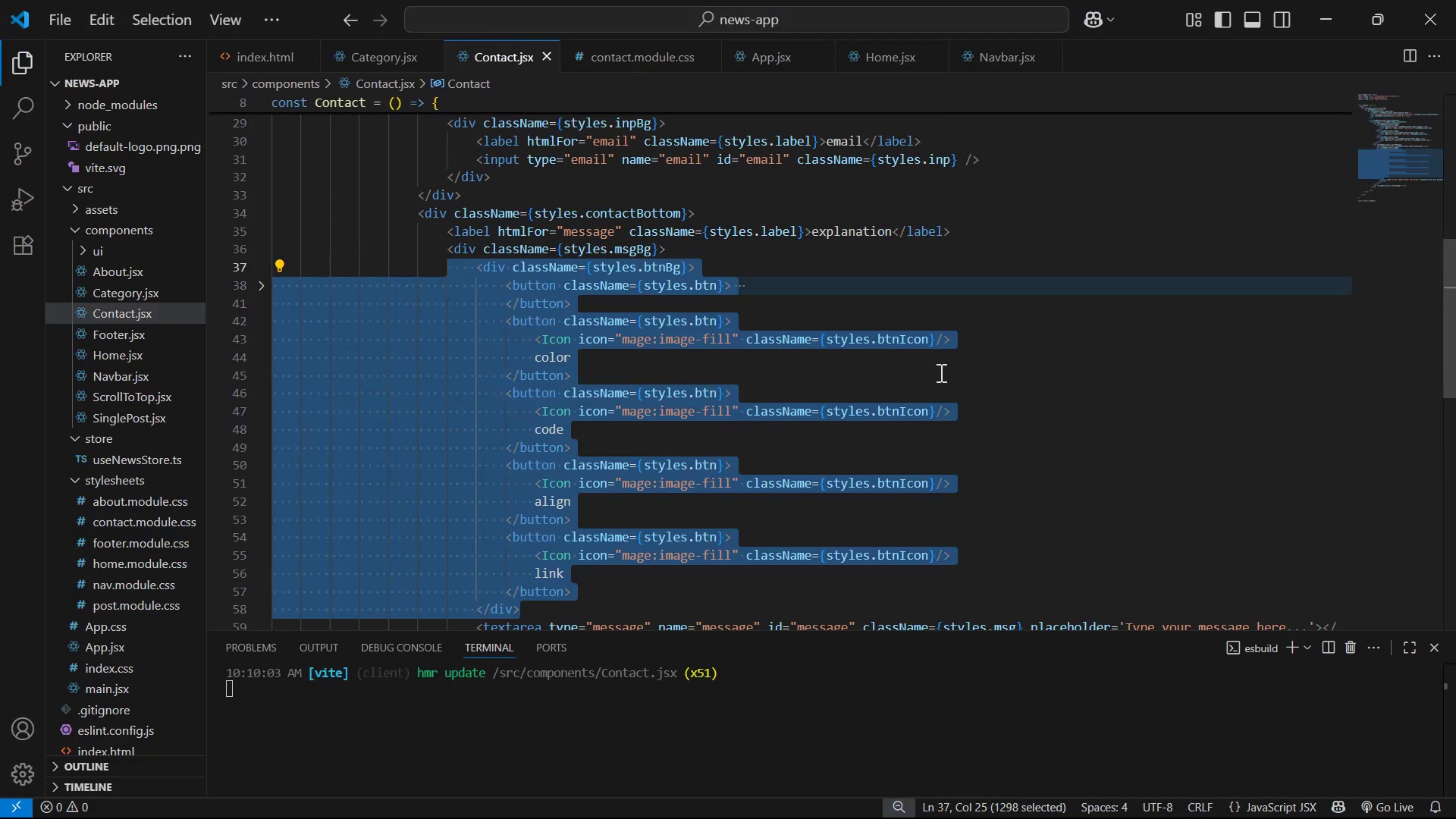 
left_click([1050, 345])
 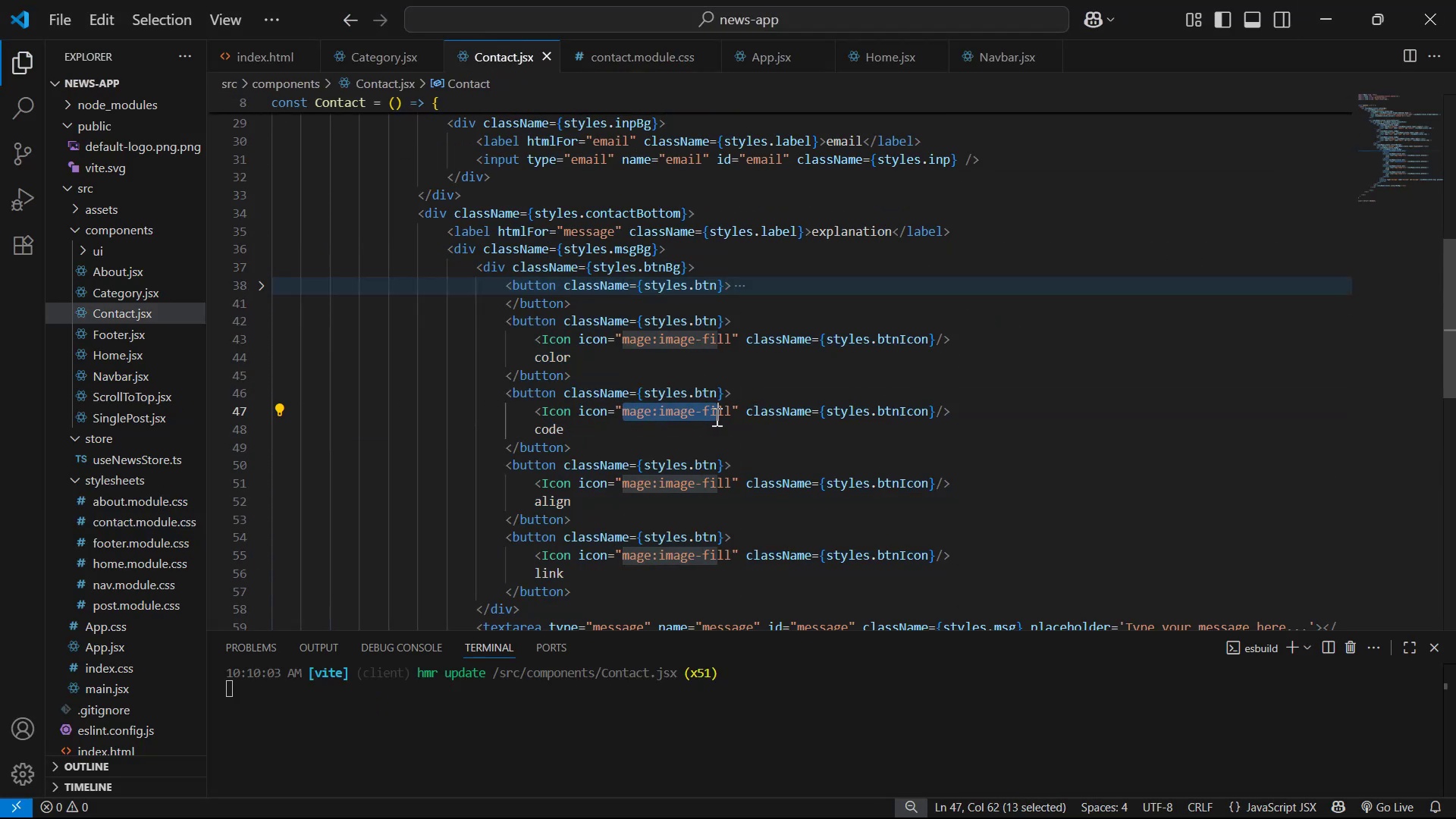 
left_click([627, 365])
 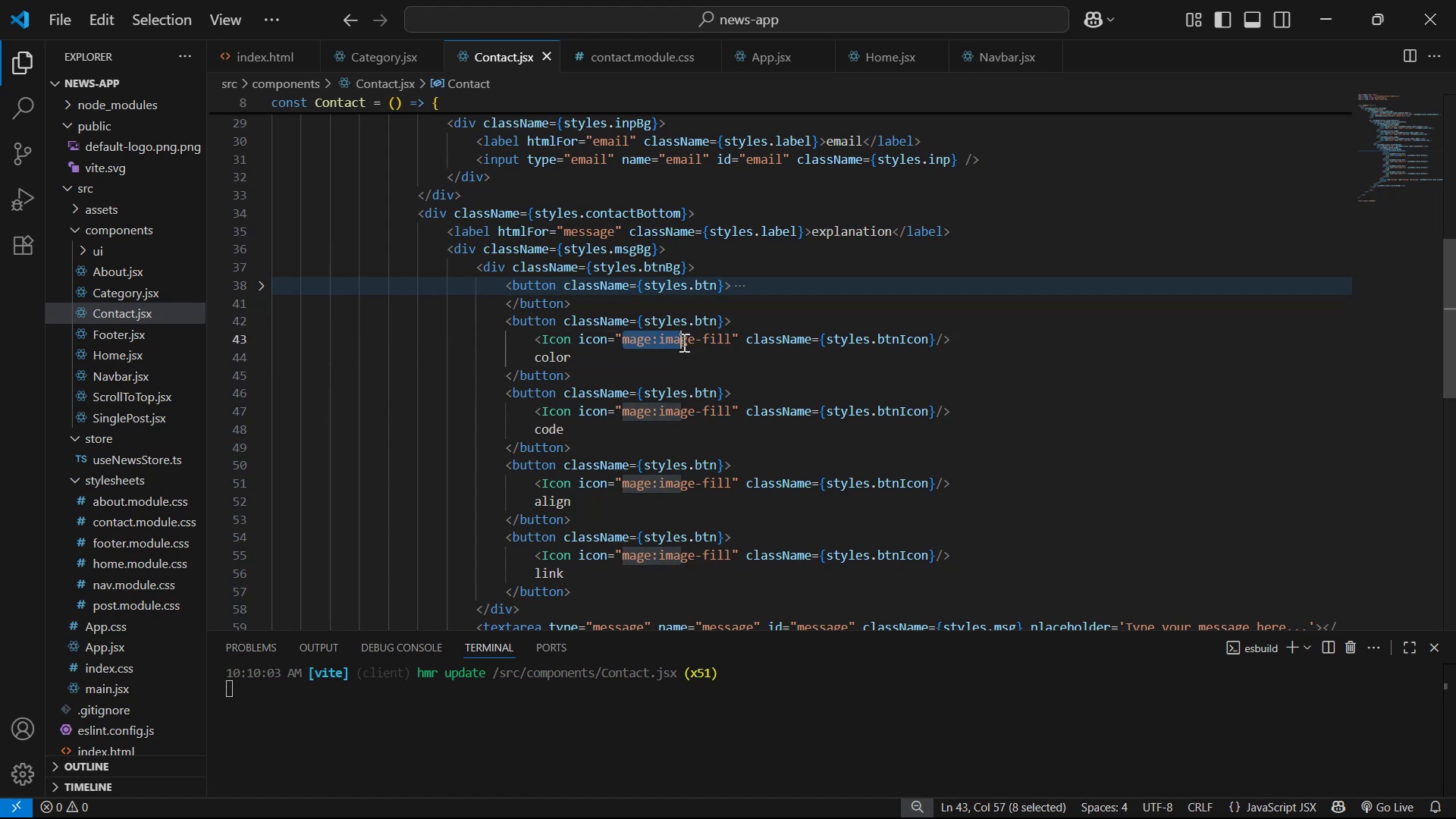 
left_click([730, 341])
 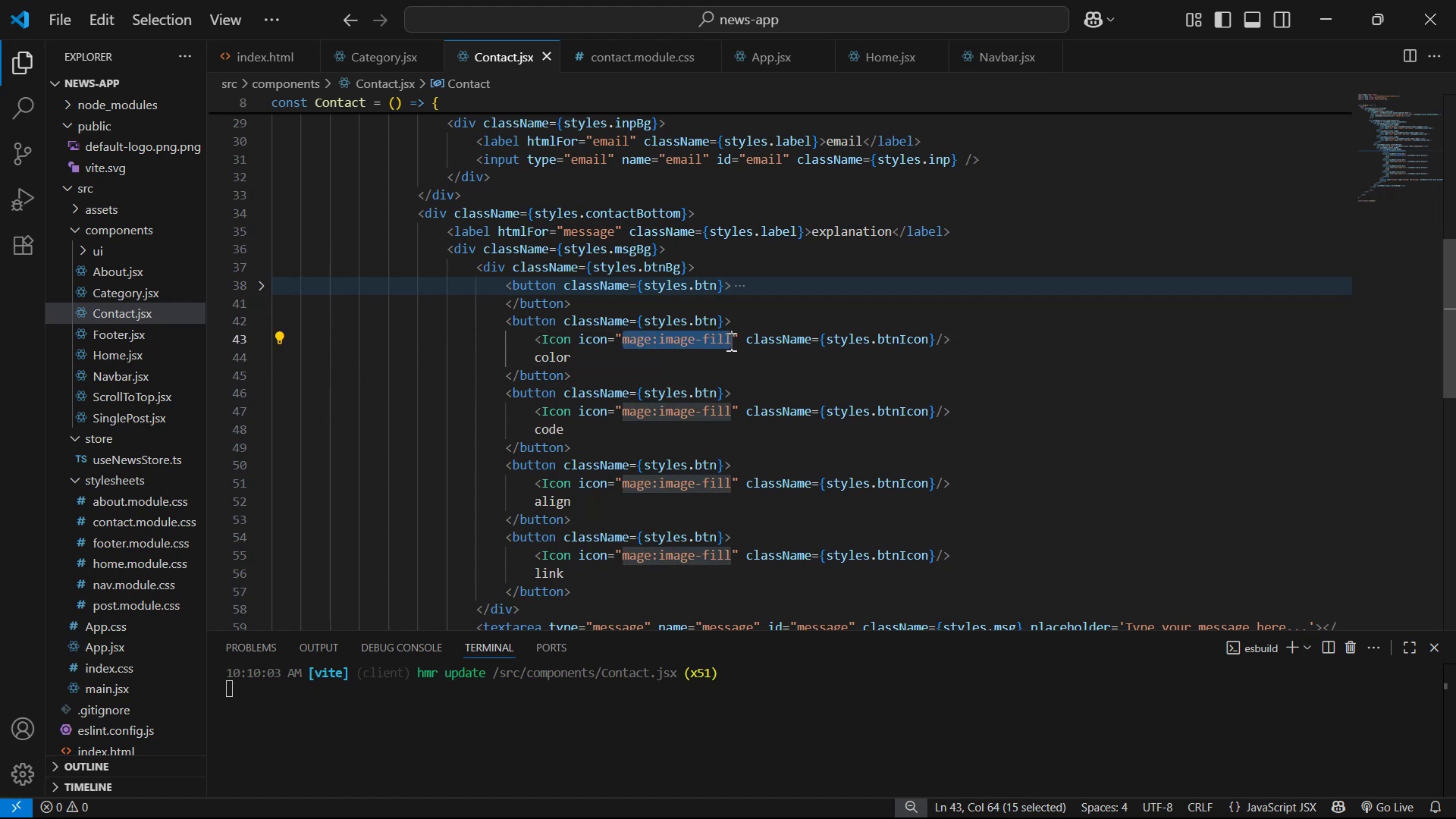 
key(Control+V)
 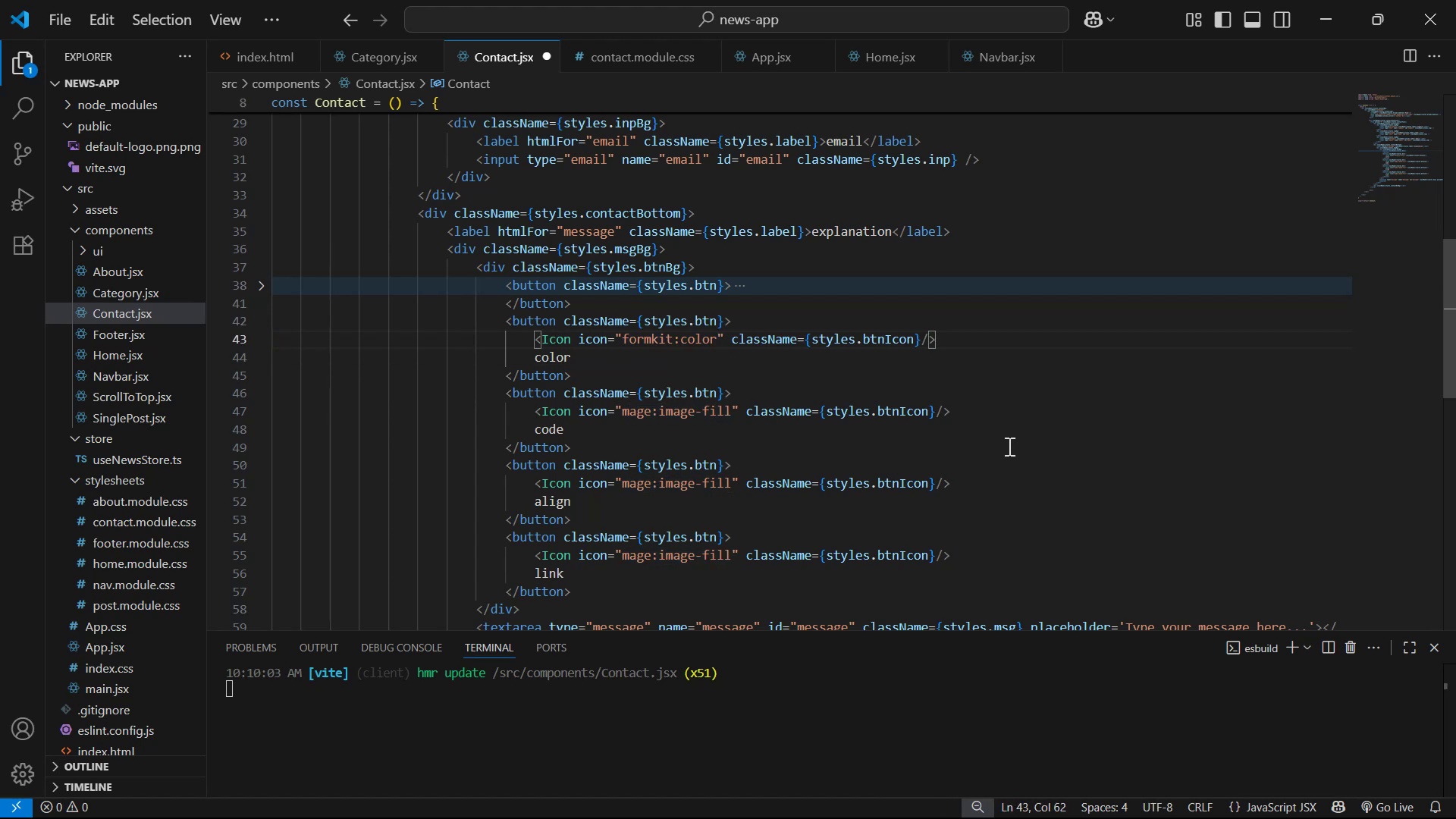 
key(Alt+AltLeft)
 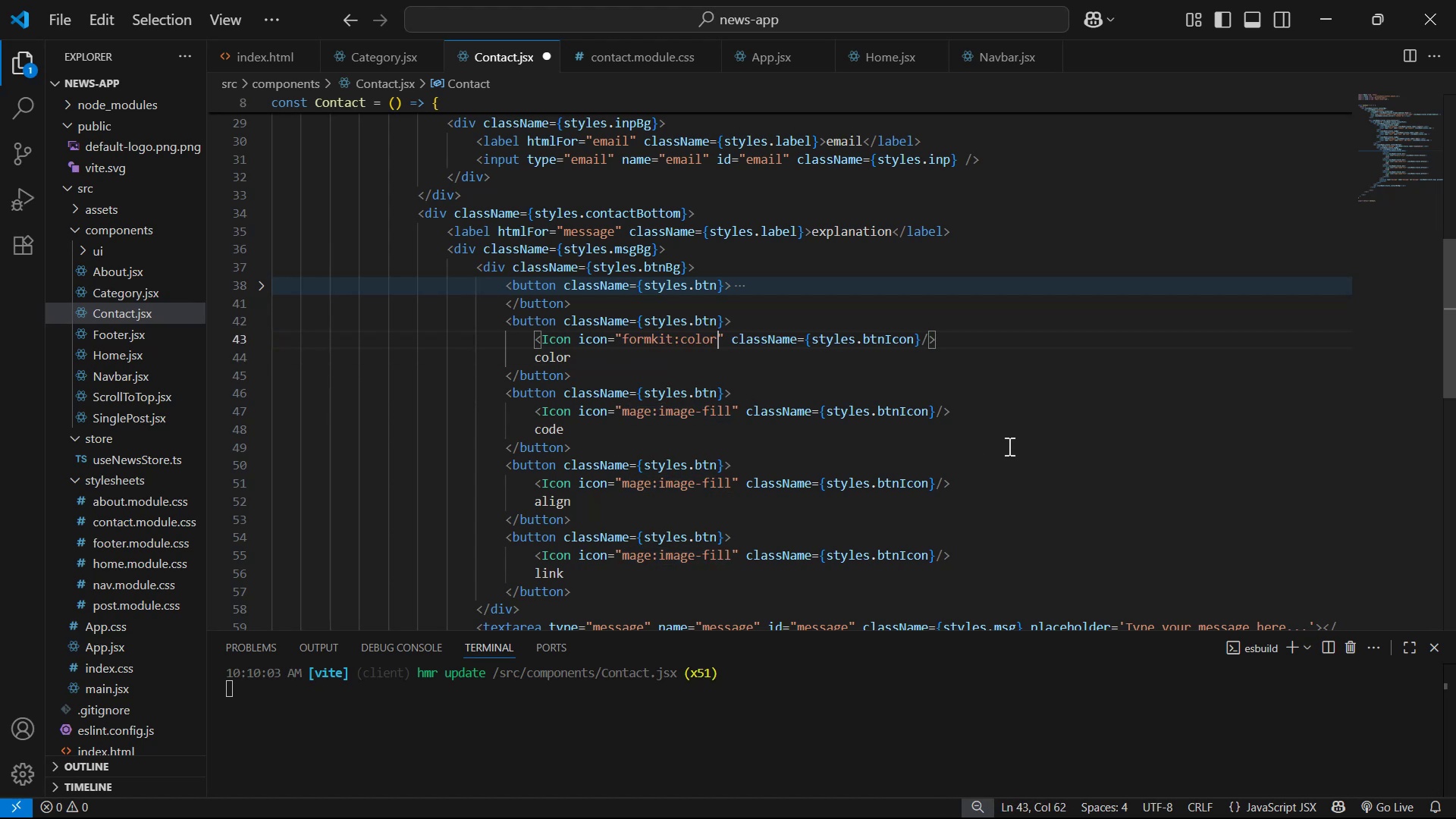 
key(Alt+Tab)
 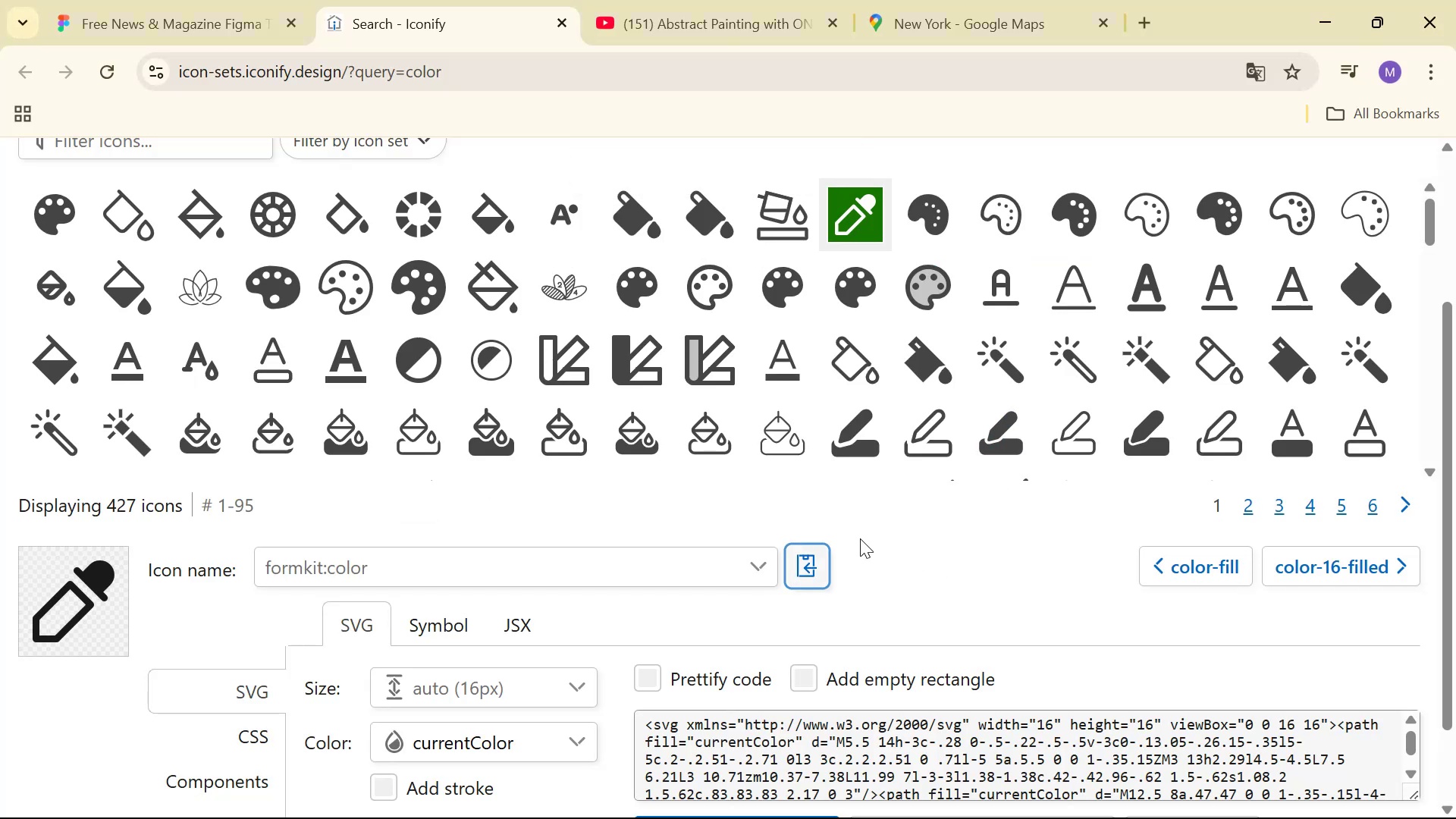 
scroll: coordinate [1274, 506], scroll_direction: up, amount: 5.0
 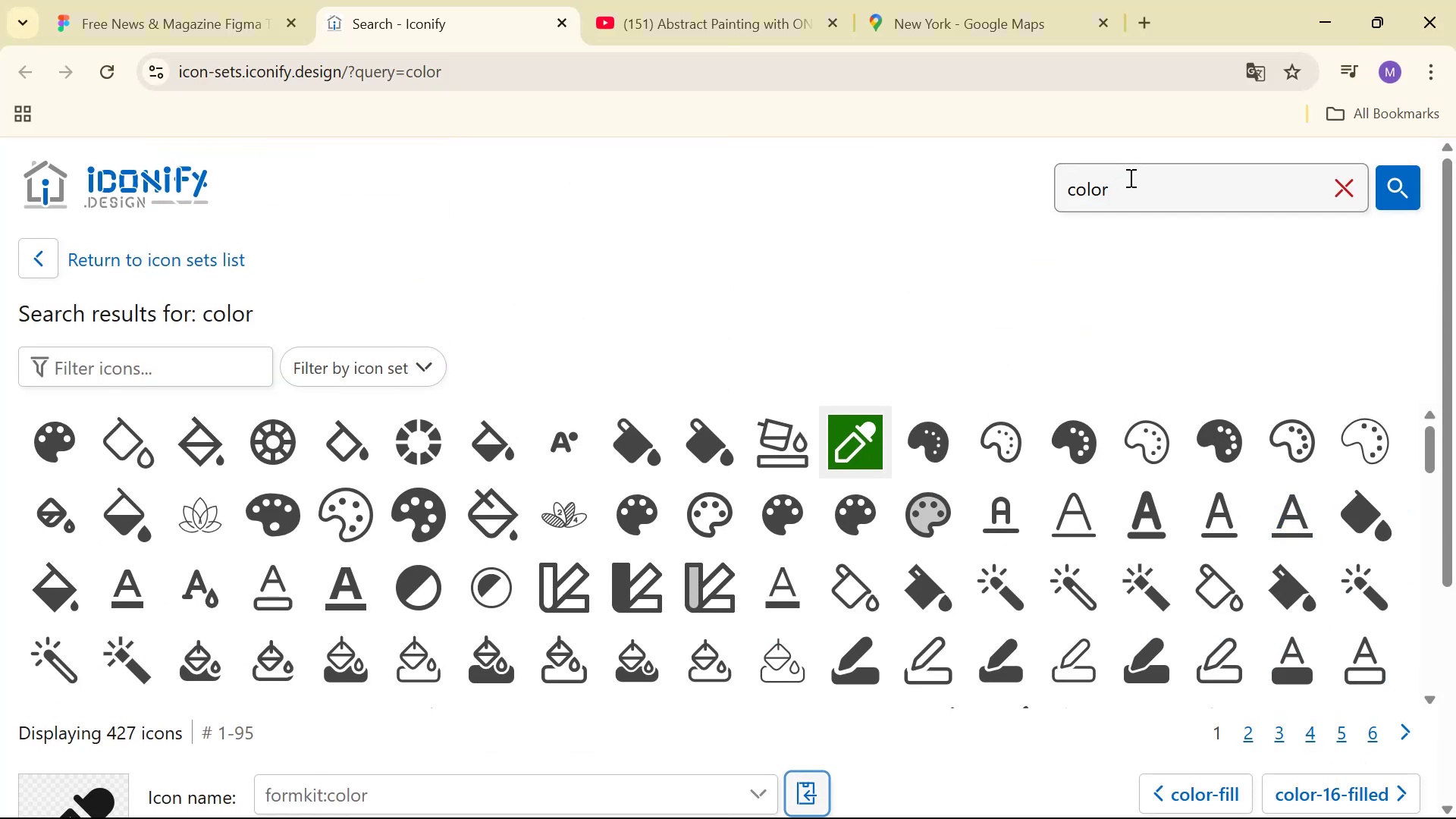 
double_click([1129, 177])
 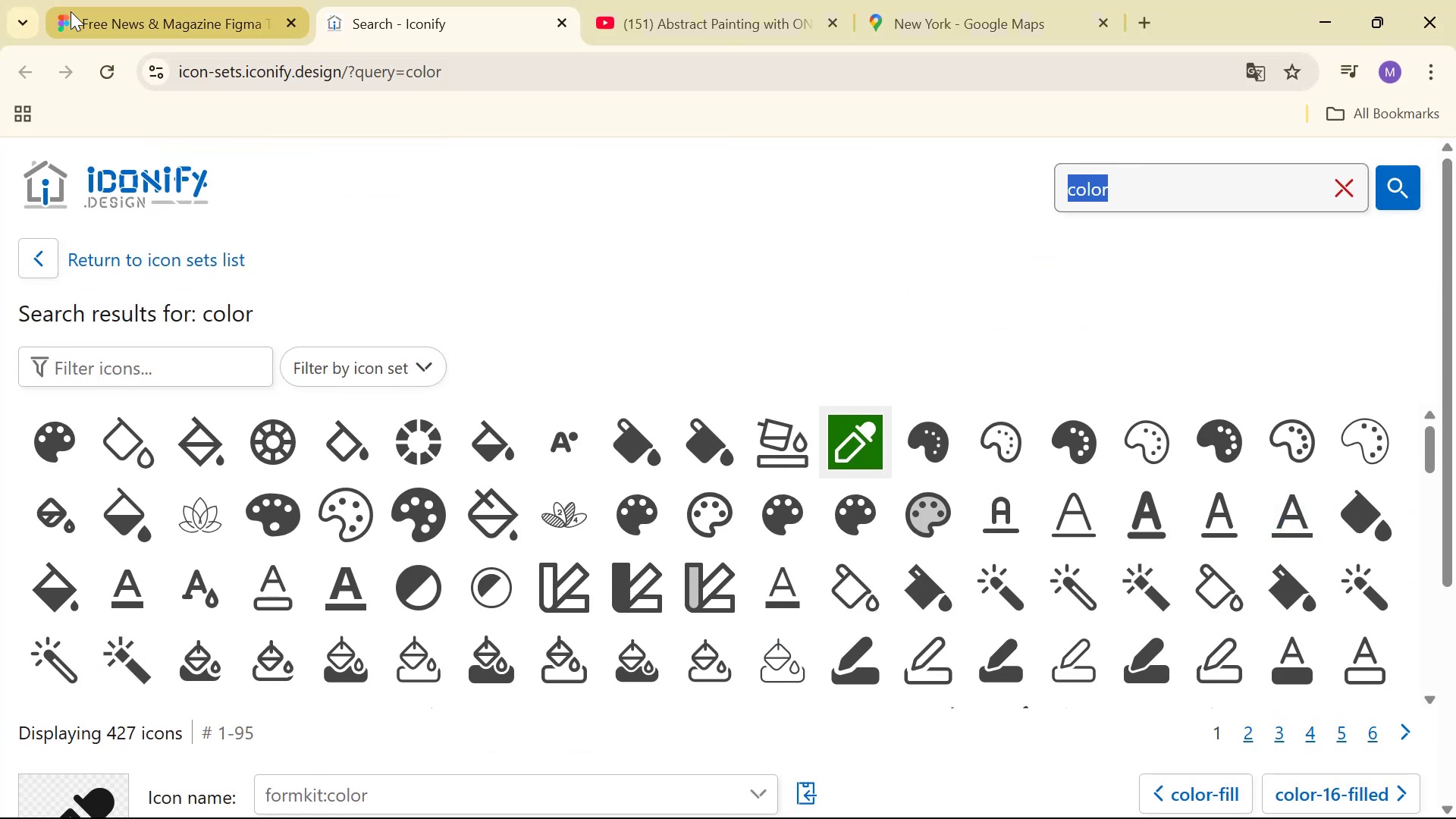 
left_click([178, 0])
 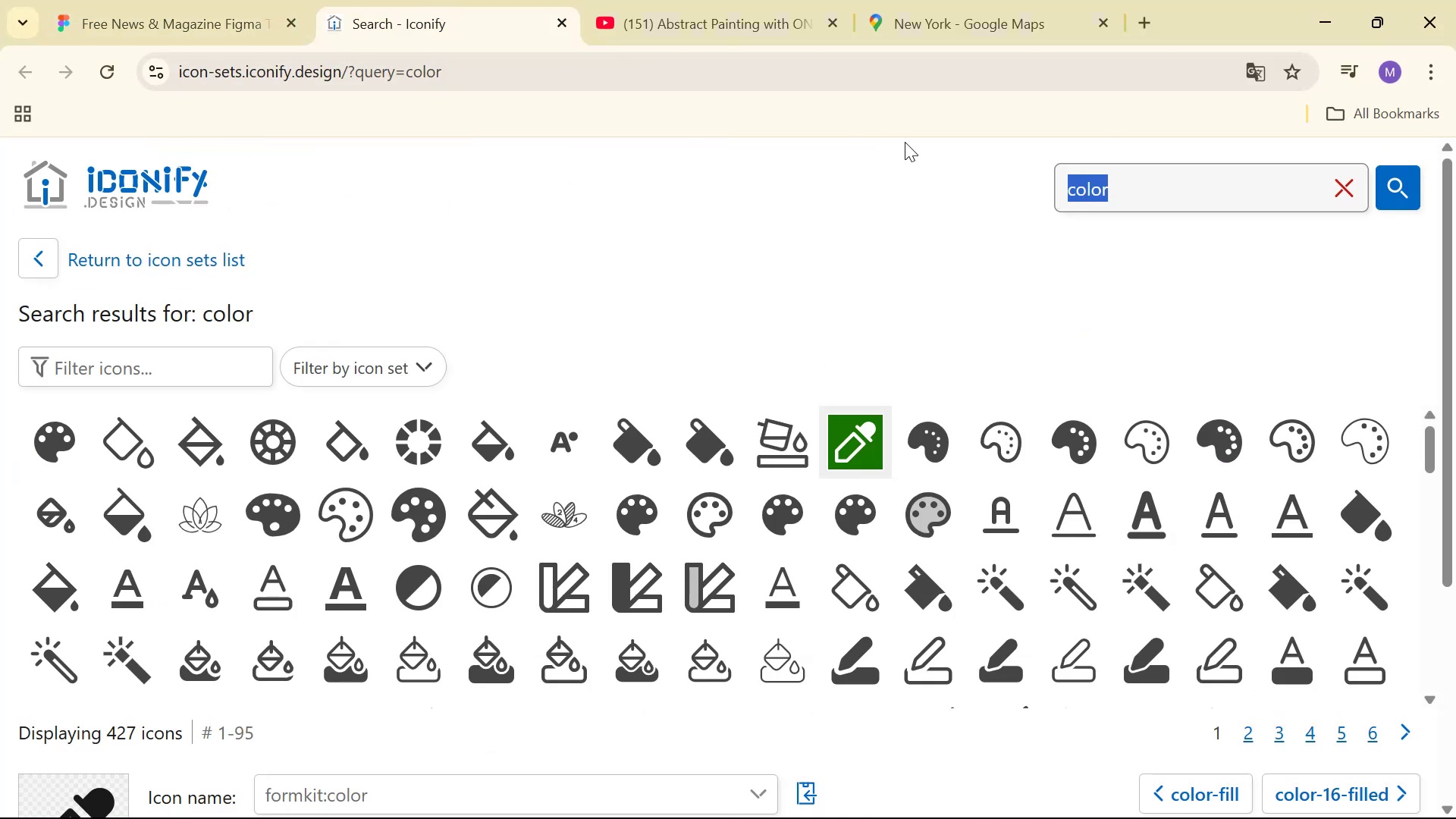 
type(code)
 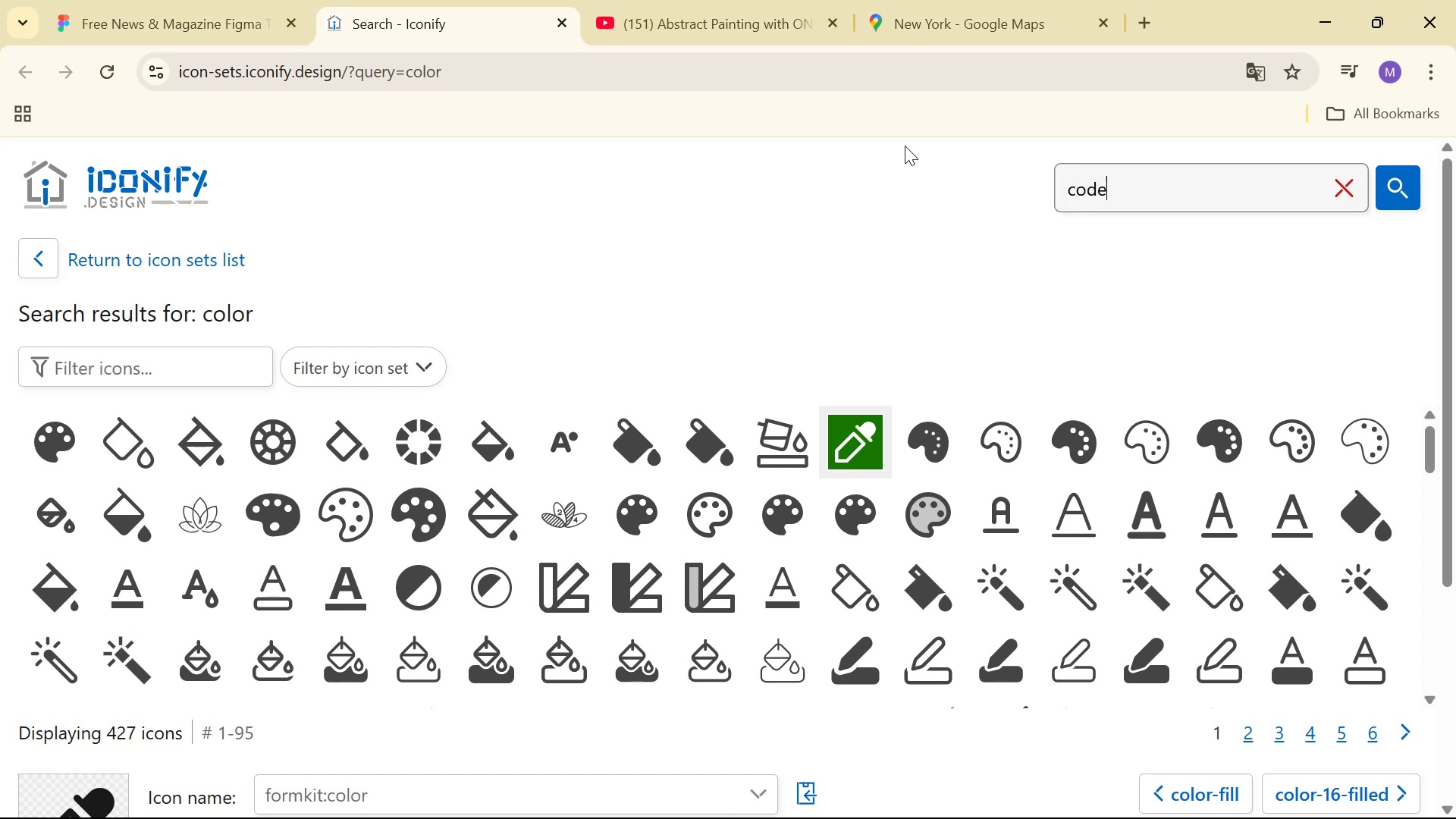 
key(Enter)
 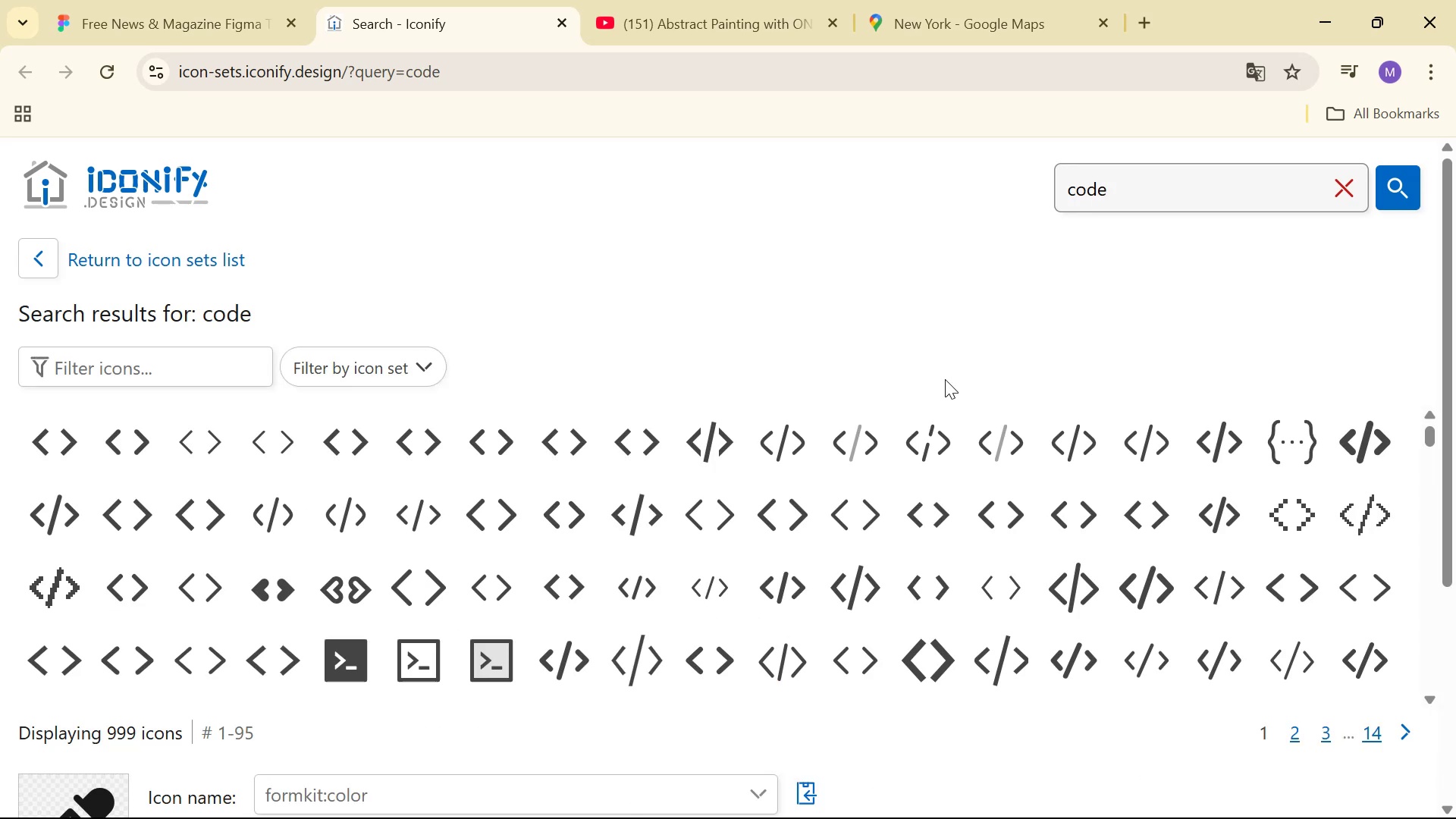 
mouse_move([834, 493])
 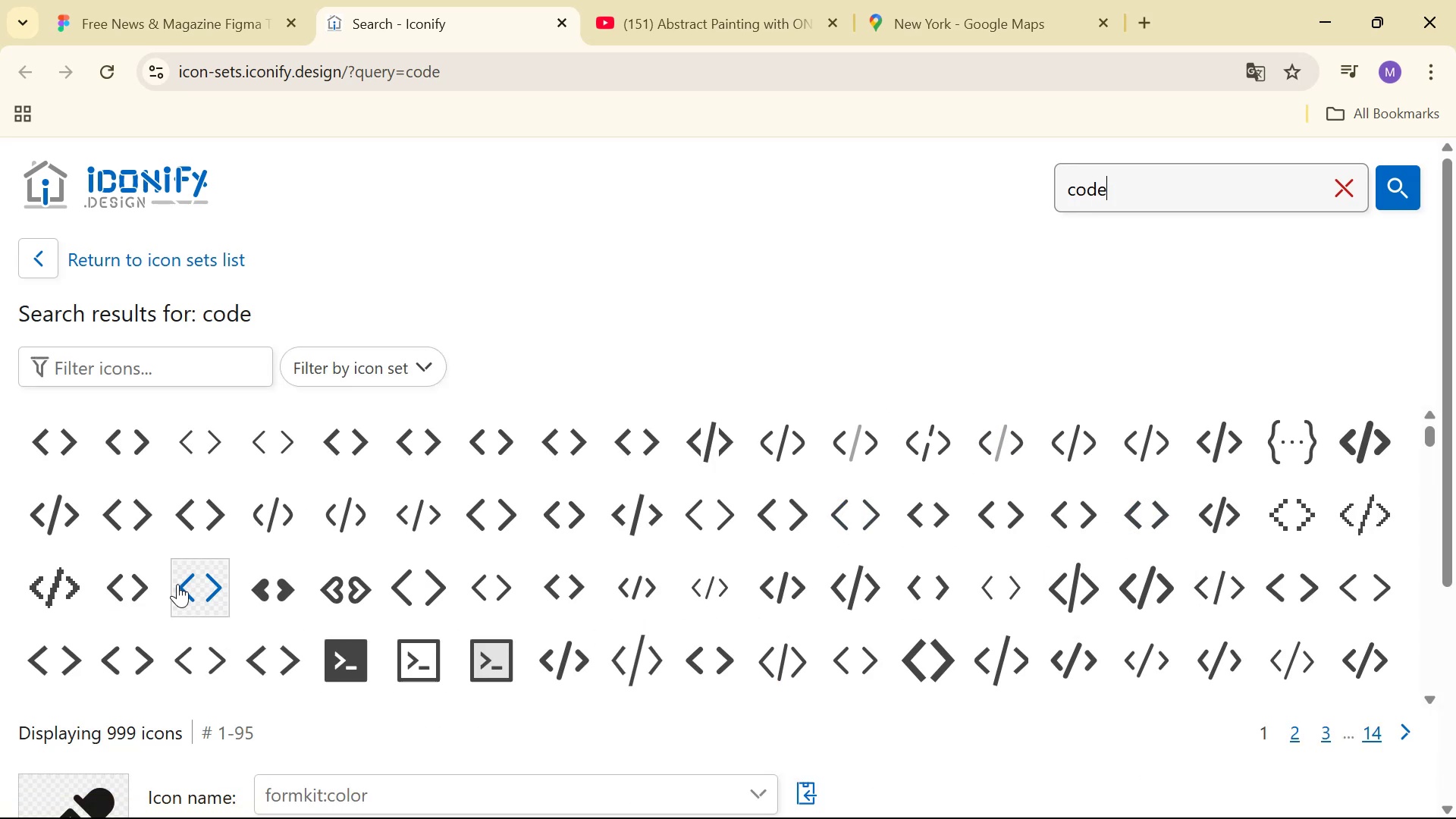 
wait(5.14)
 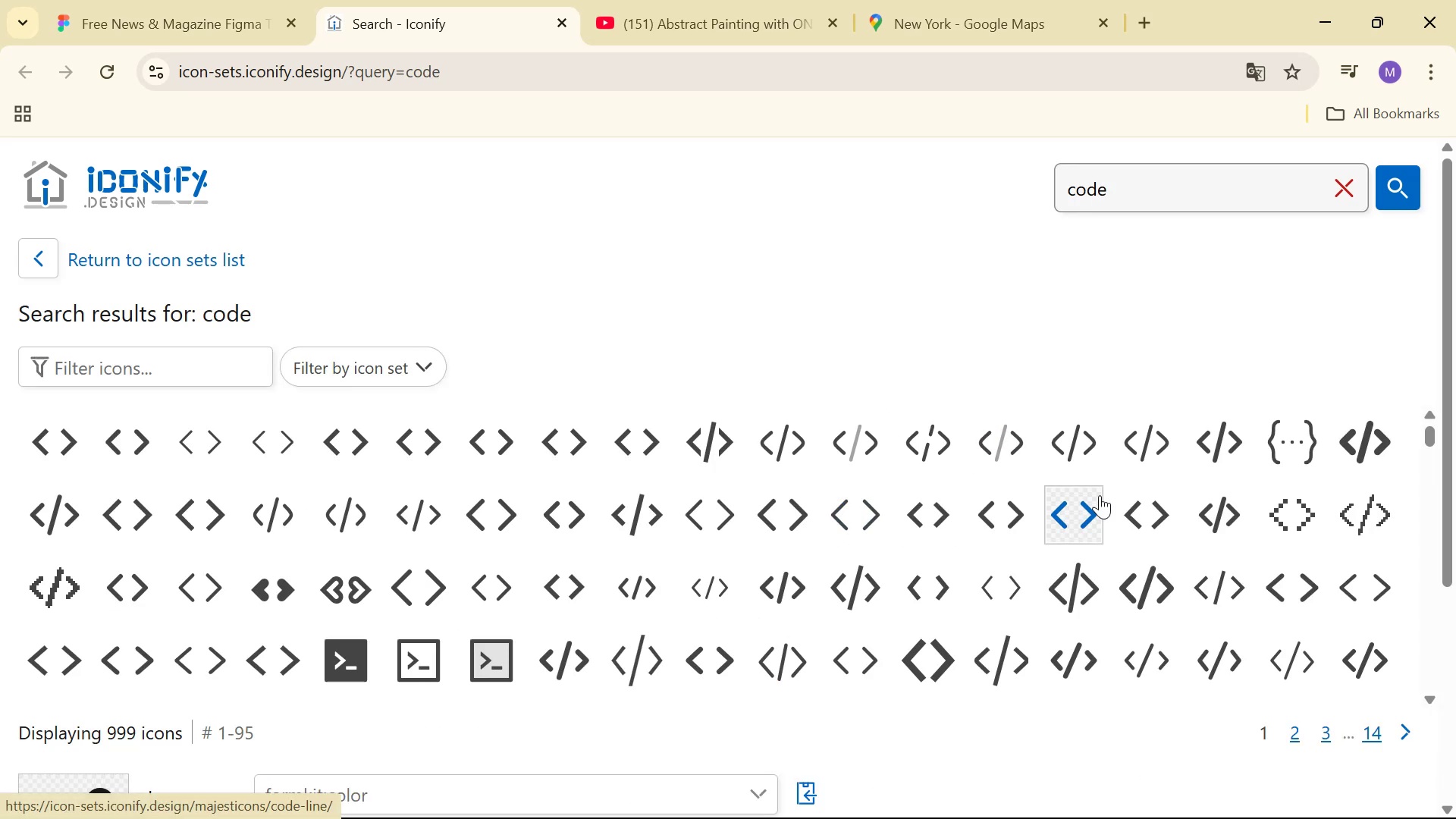 
mouse_move([890, 556])
 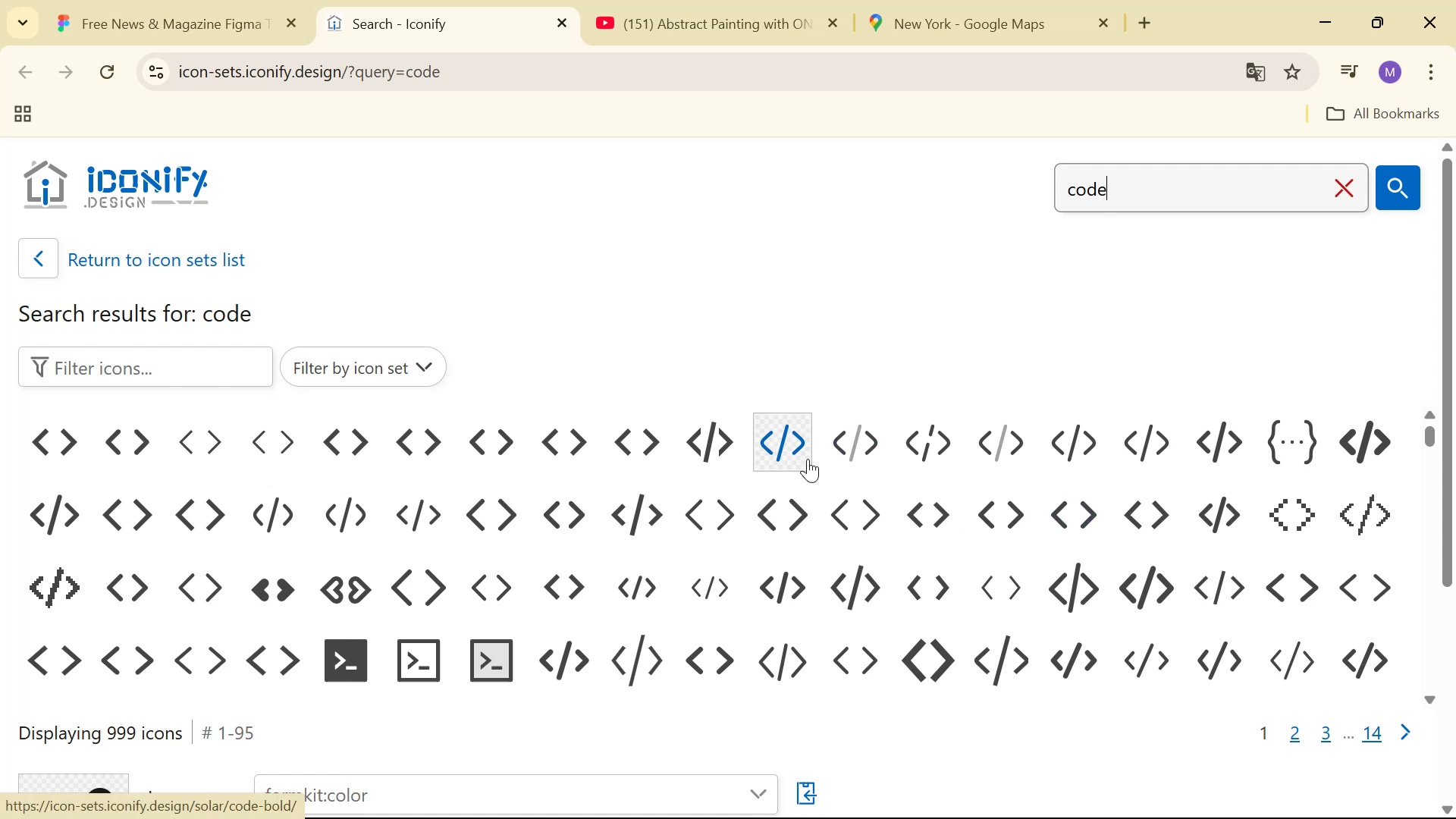 
left_click([787, 451])
 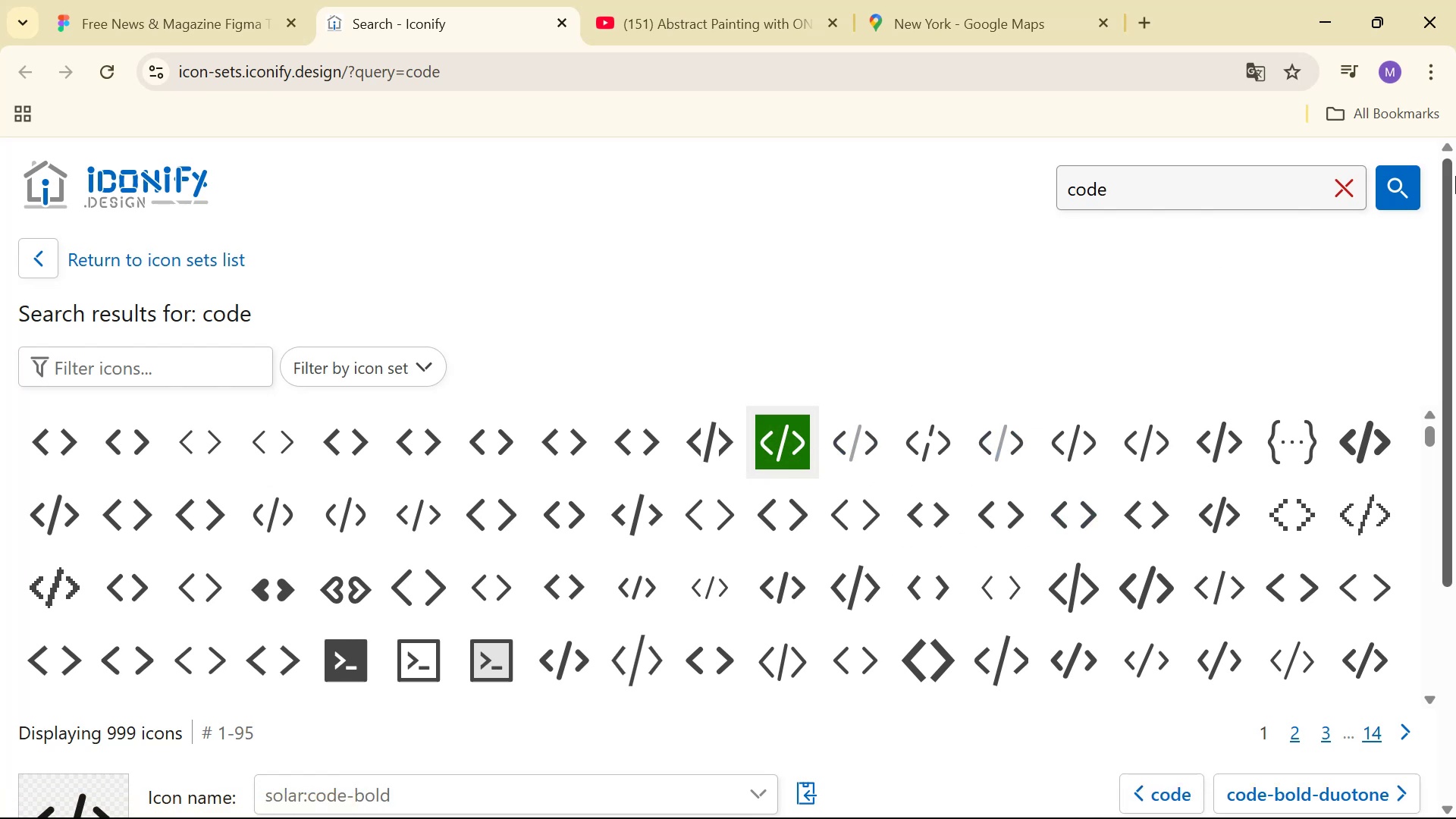 
left_click([1408, 193])
 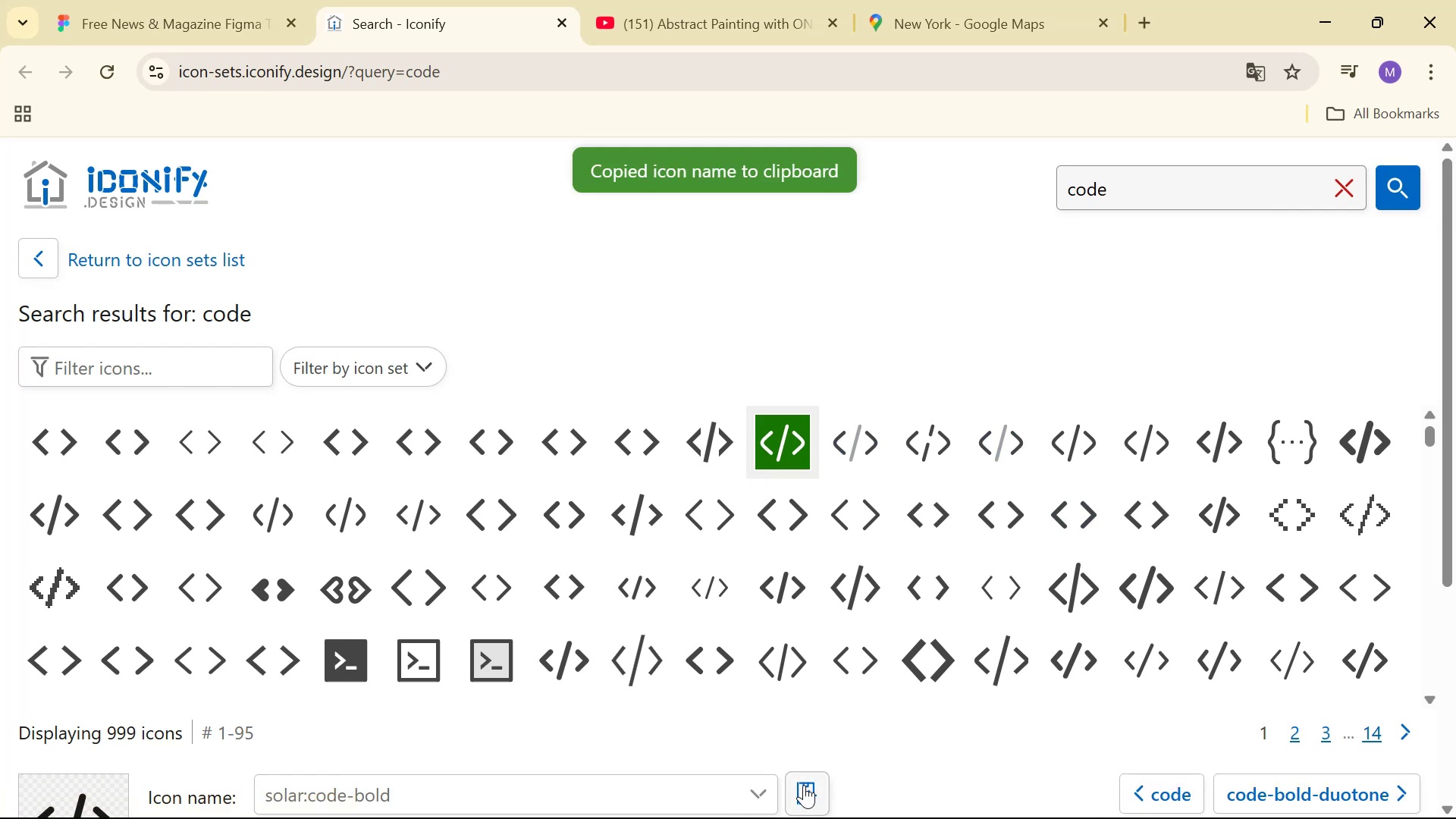 
key(Alt+AltLeft)
 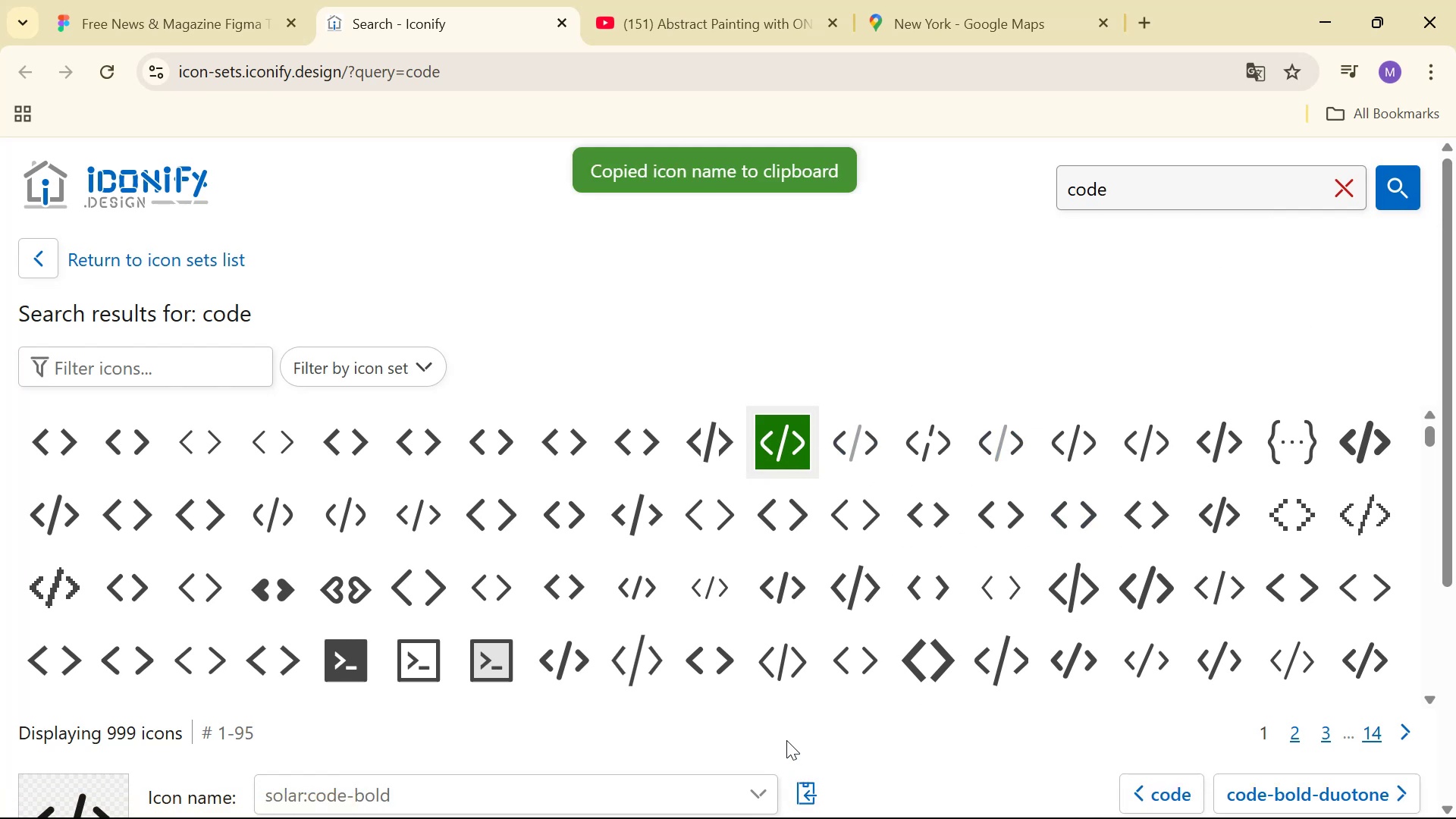 
key(Alt+Tab)
 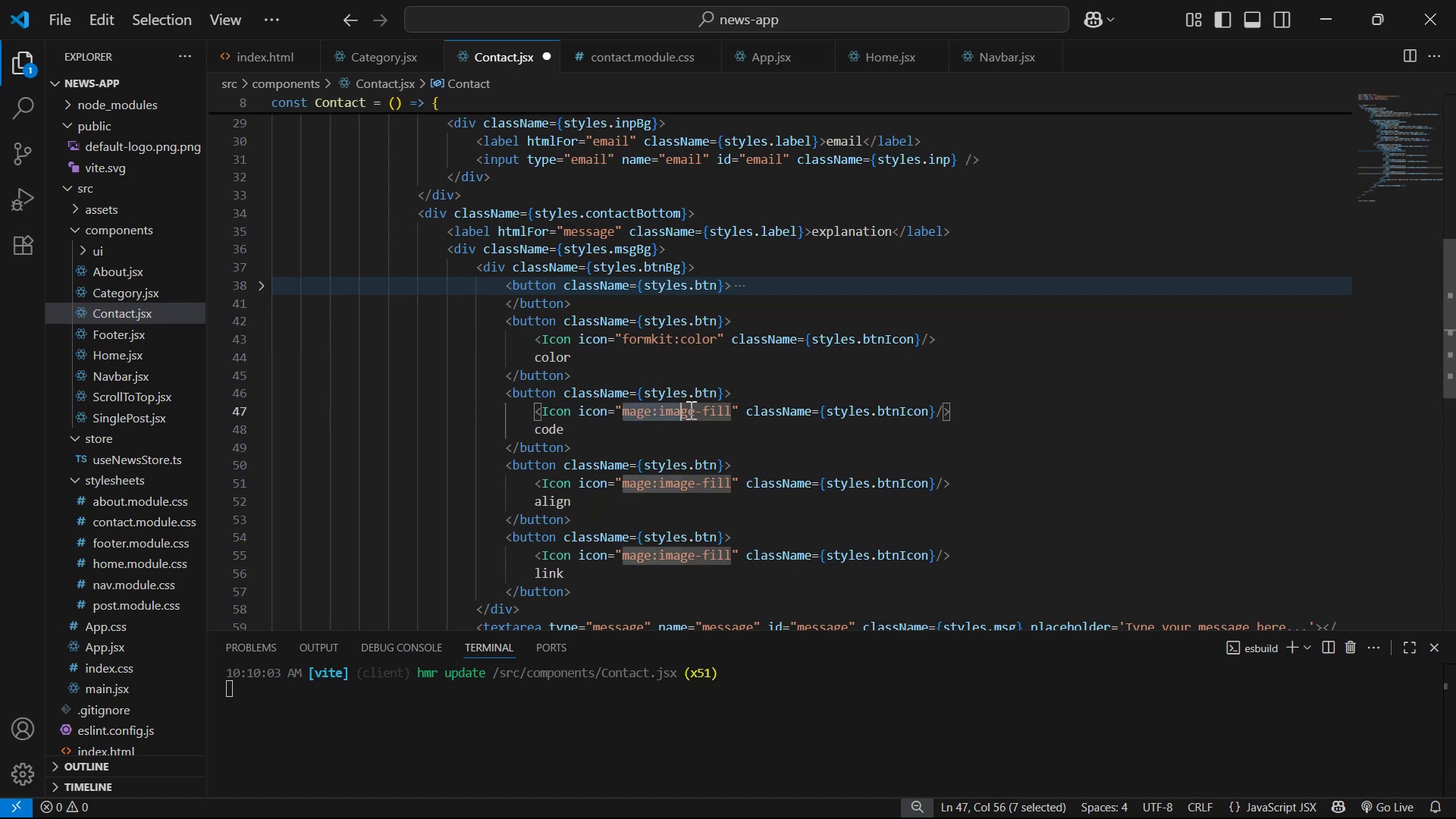 
key(Control+V)
 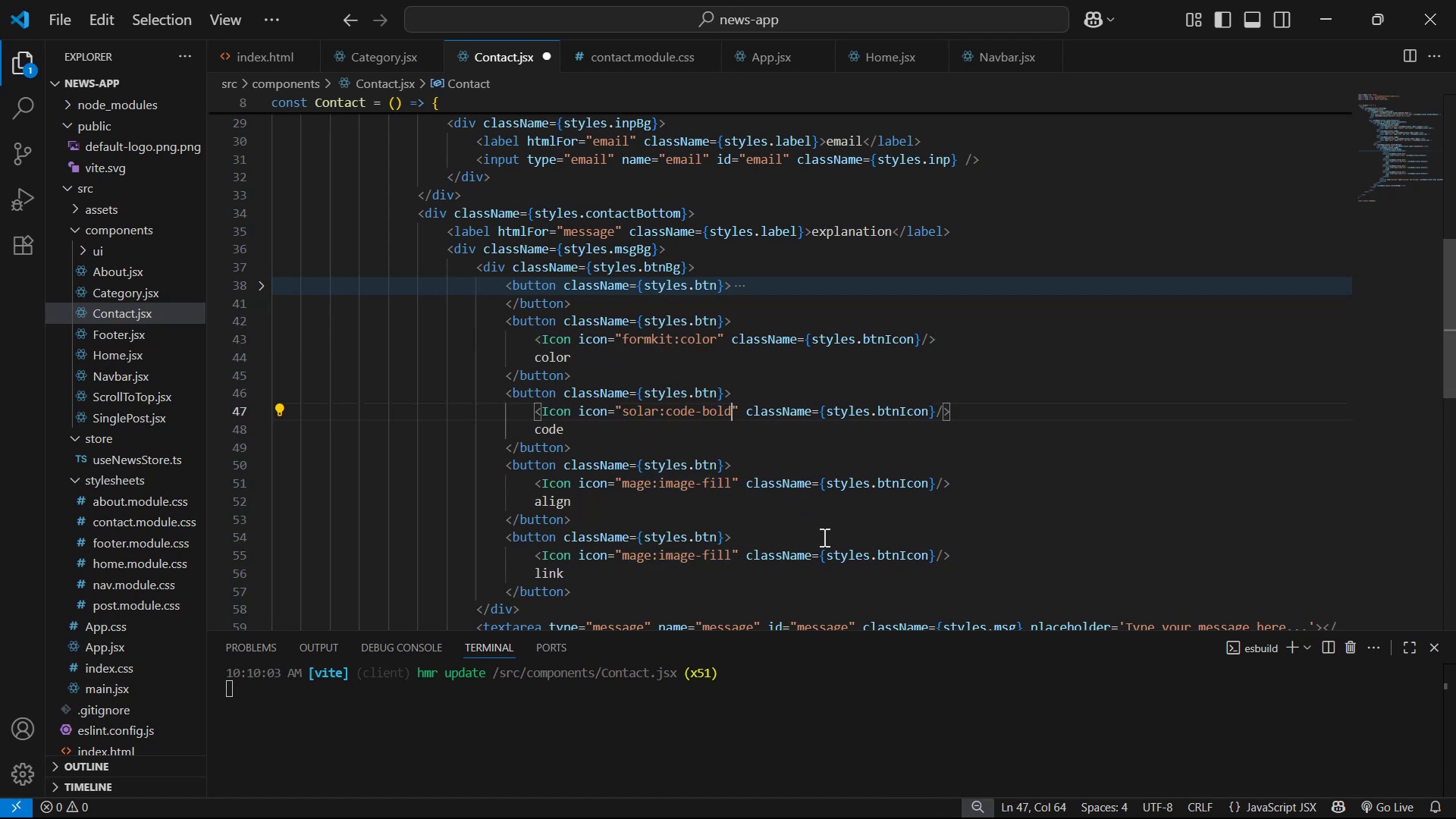 
key(Alt+AltLeft)
 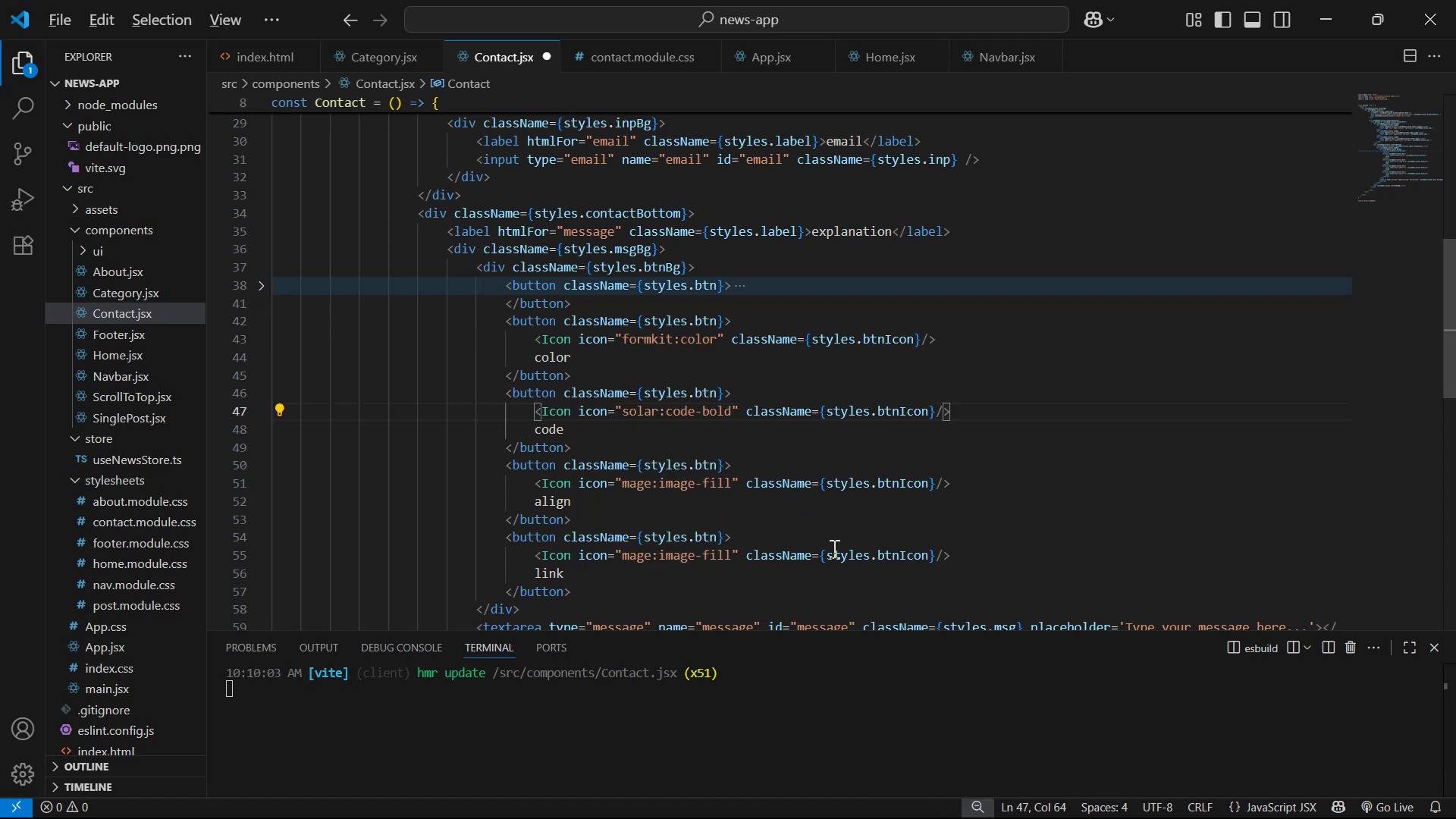 
key(Alt+Tab)
 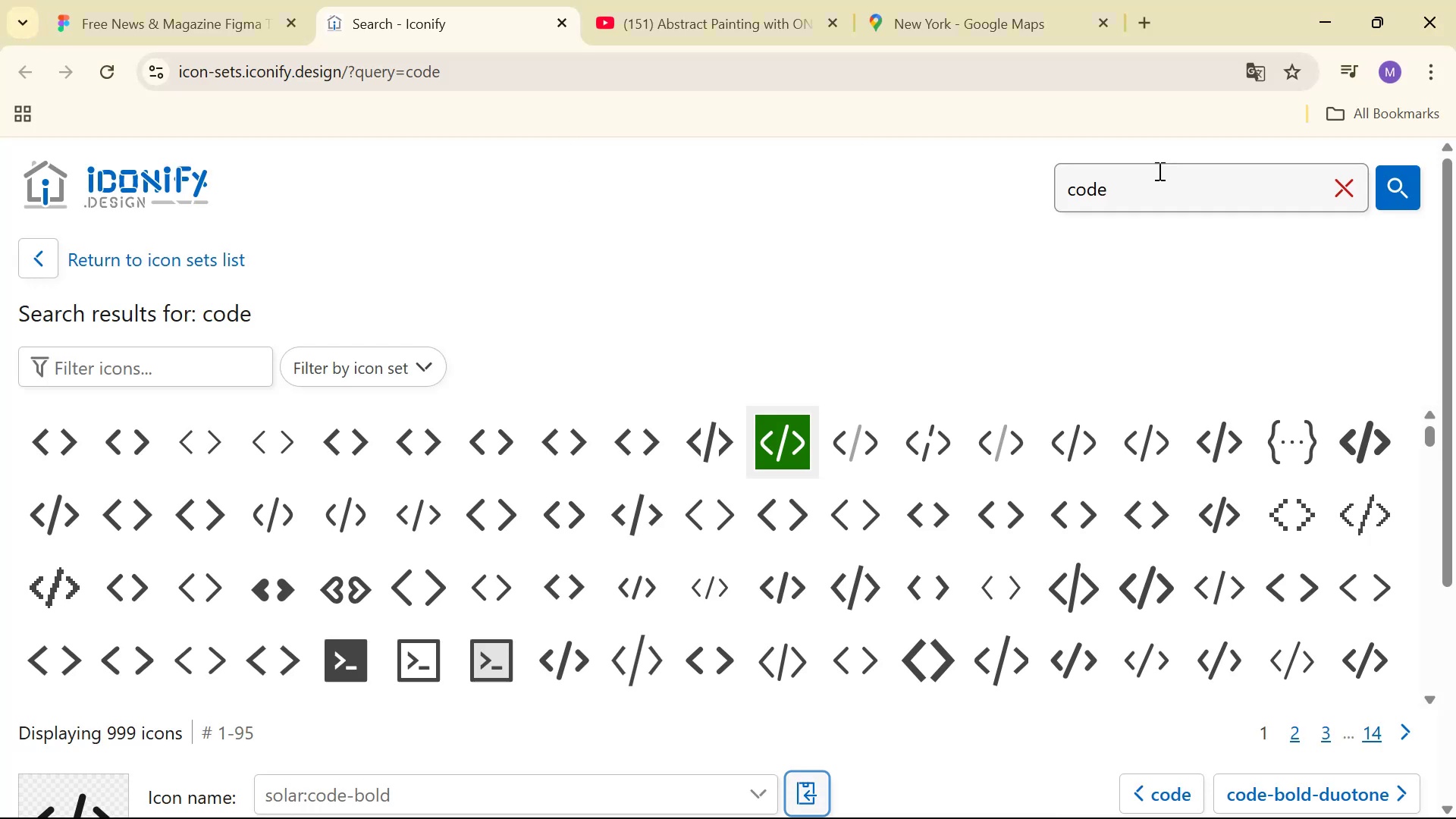 
double_click([1158, 171])
 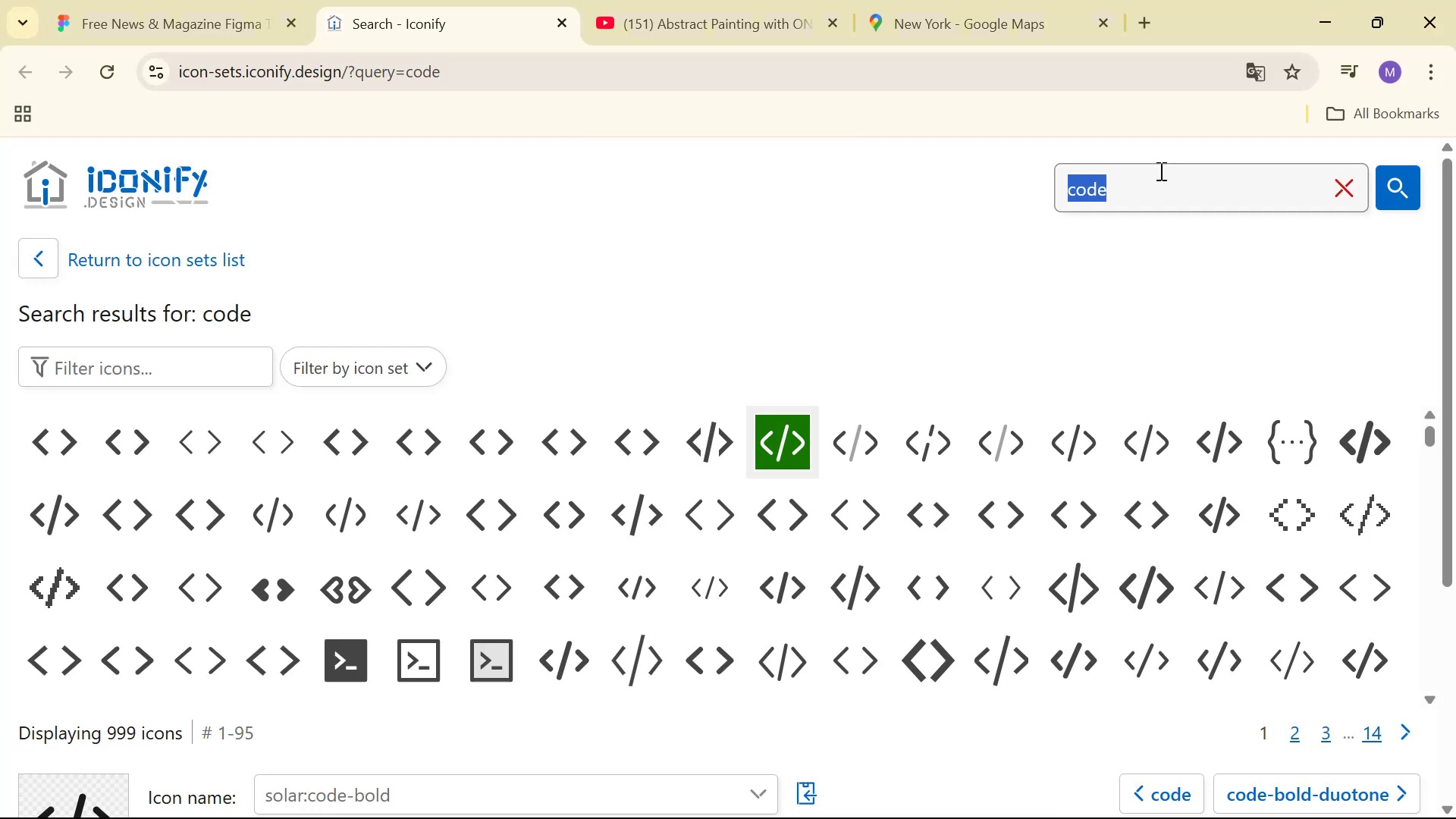 
hold_key(key=AltLeft, duration=0.67)
 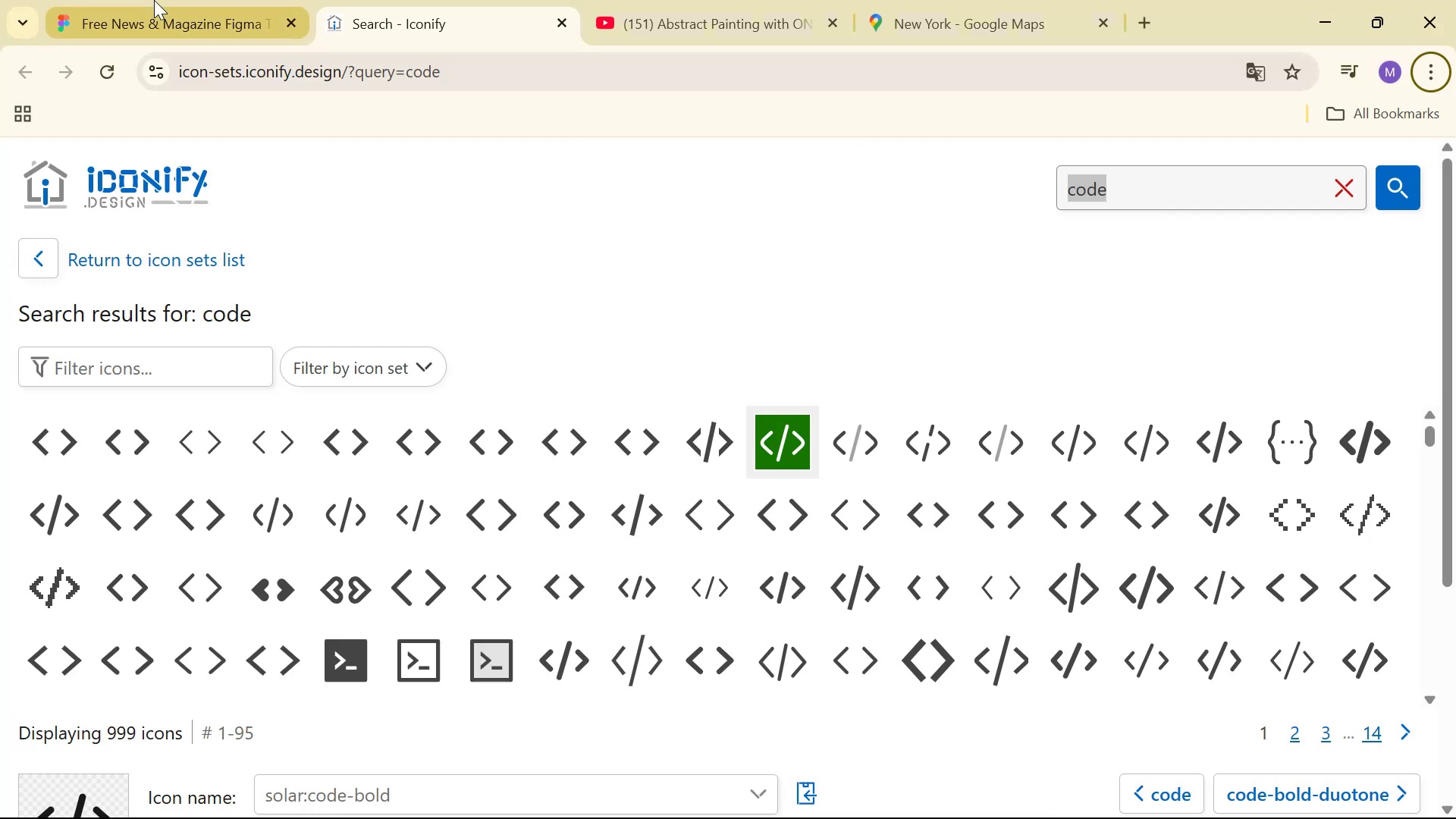 
left_click([154, 0])
 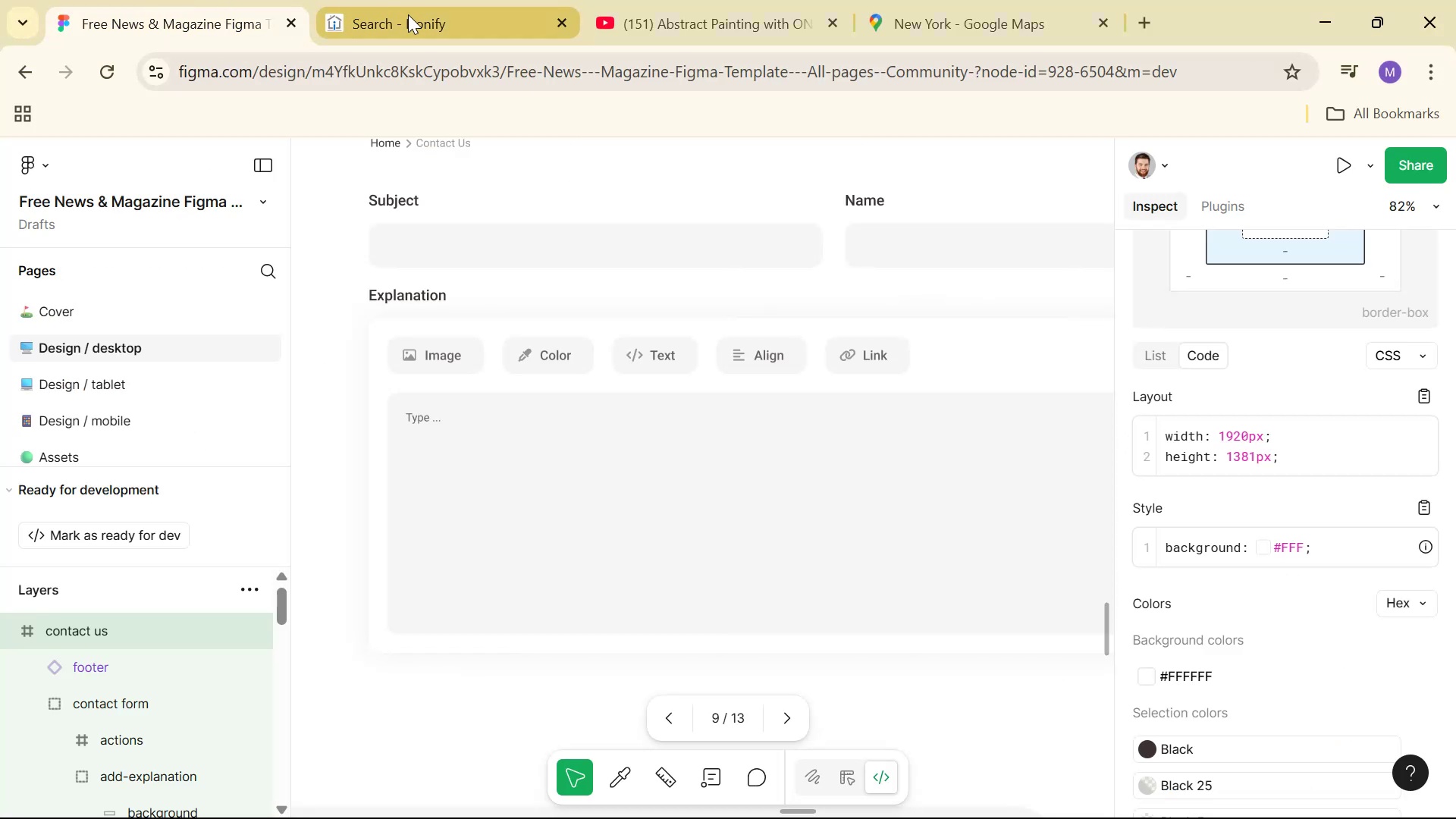 
left_click([408, 14])
 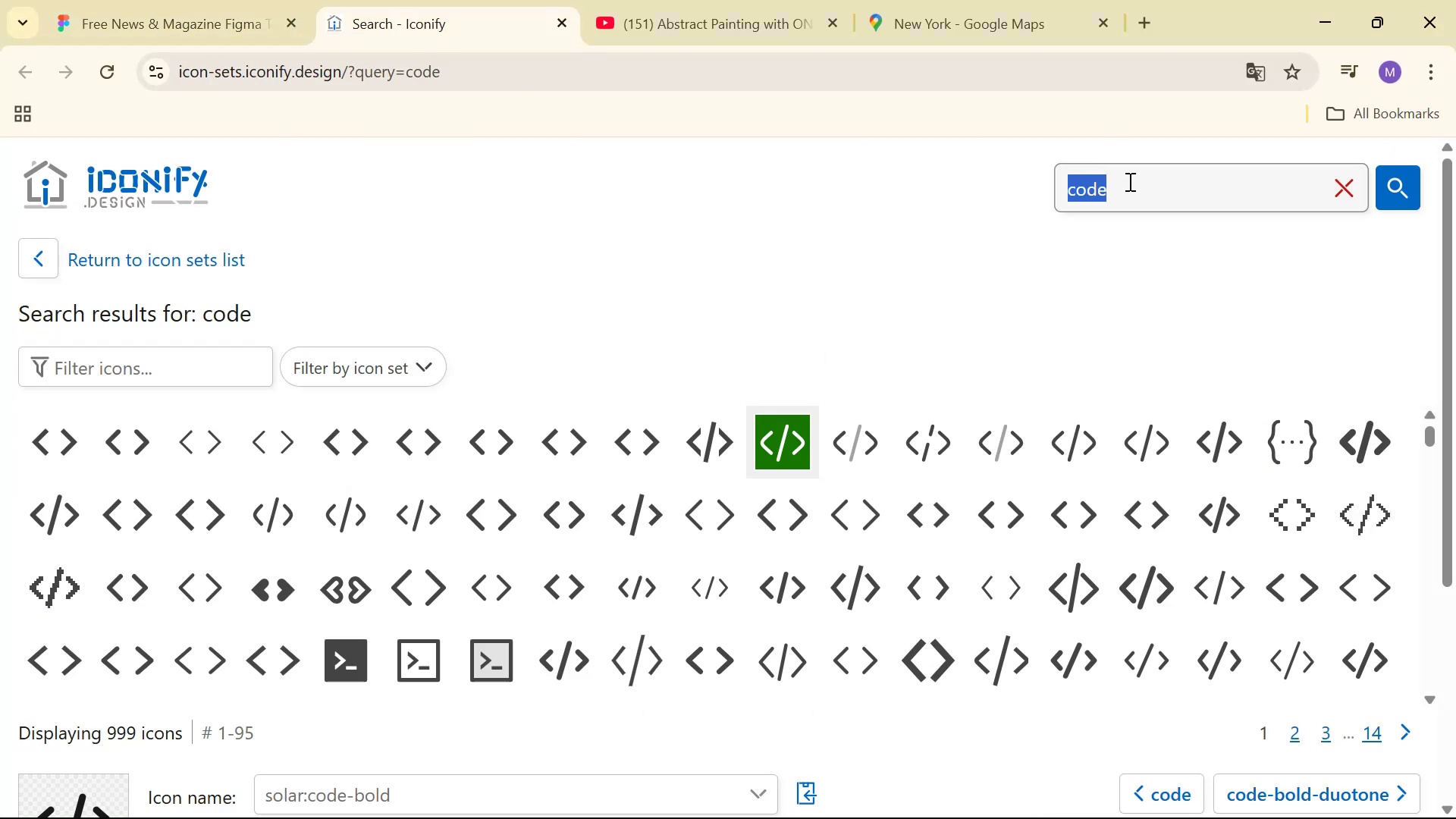 
type(alight)
 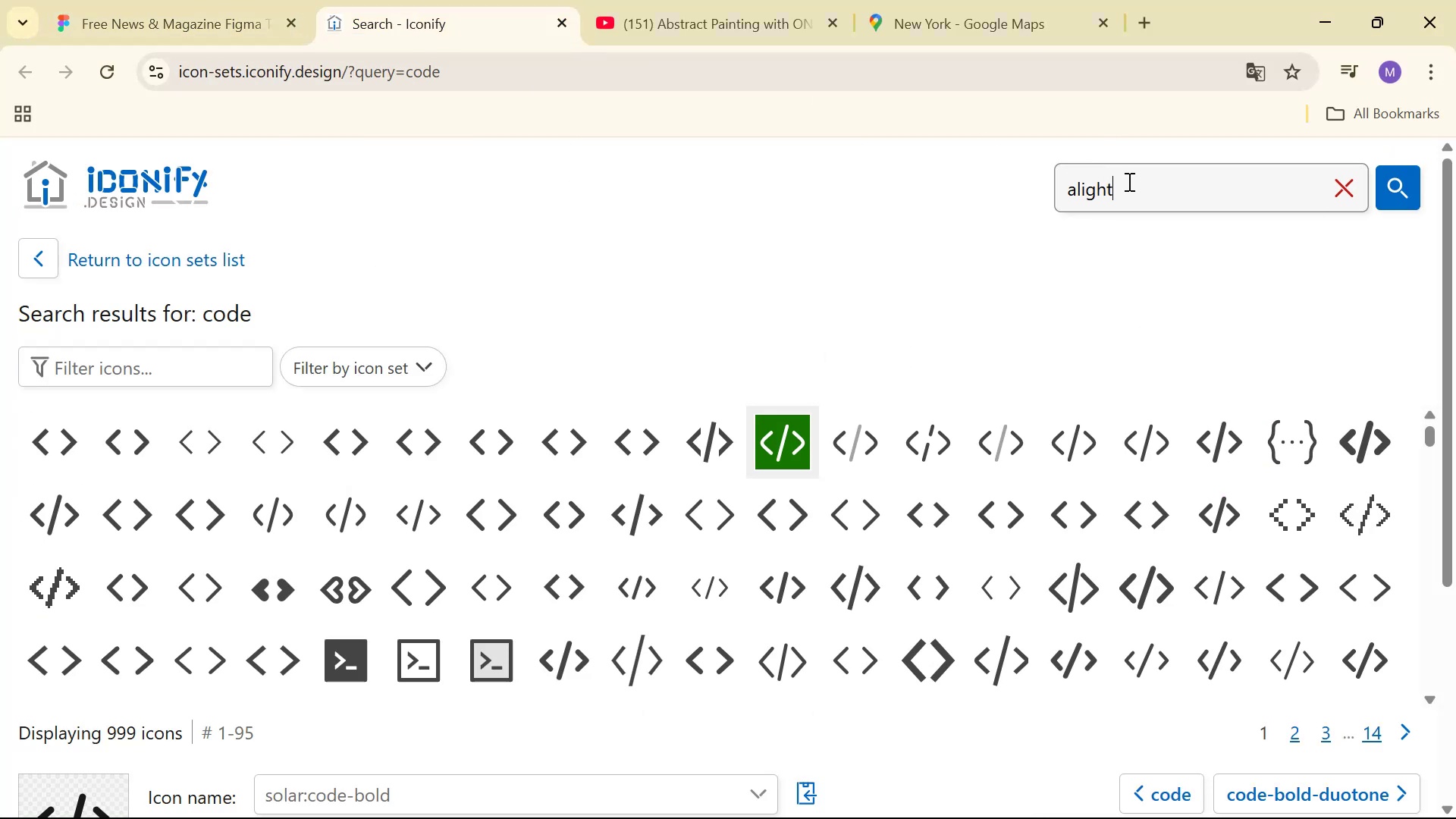 
key(Enter)
 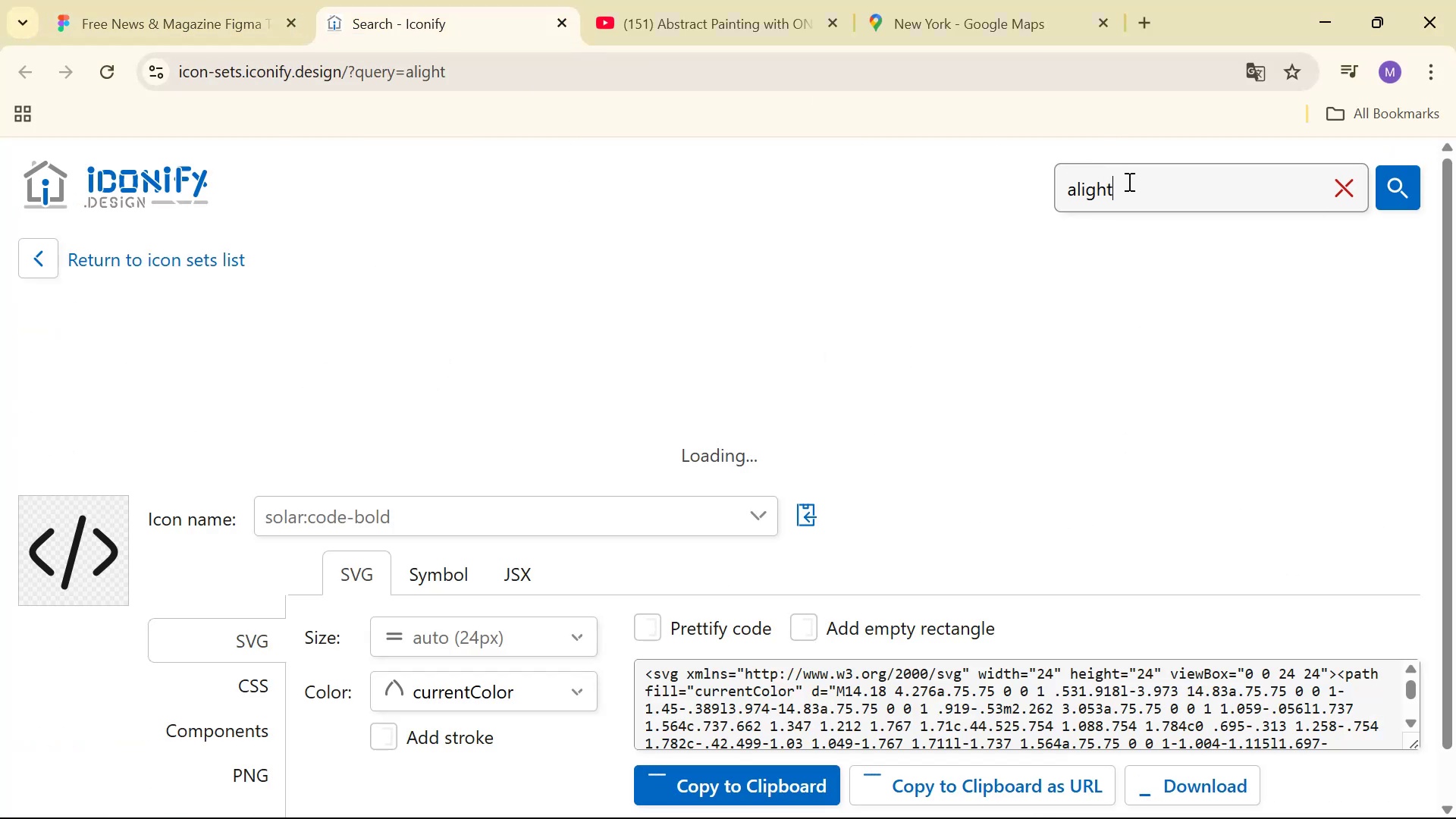 
key(Backspace)
 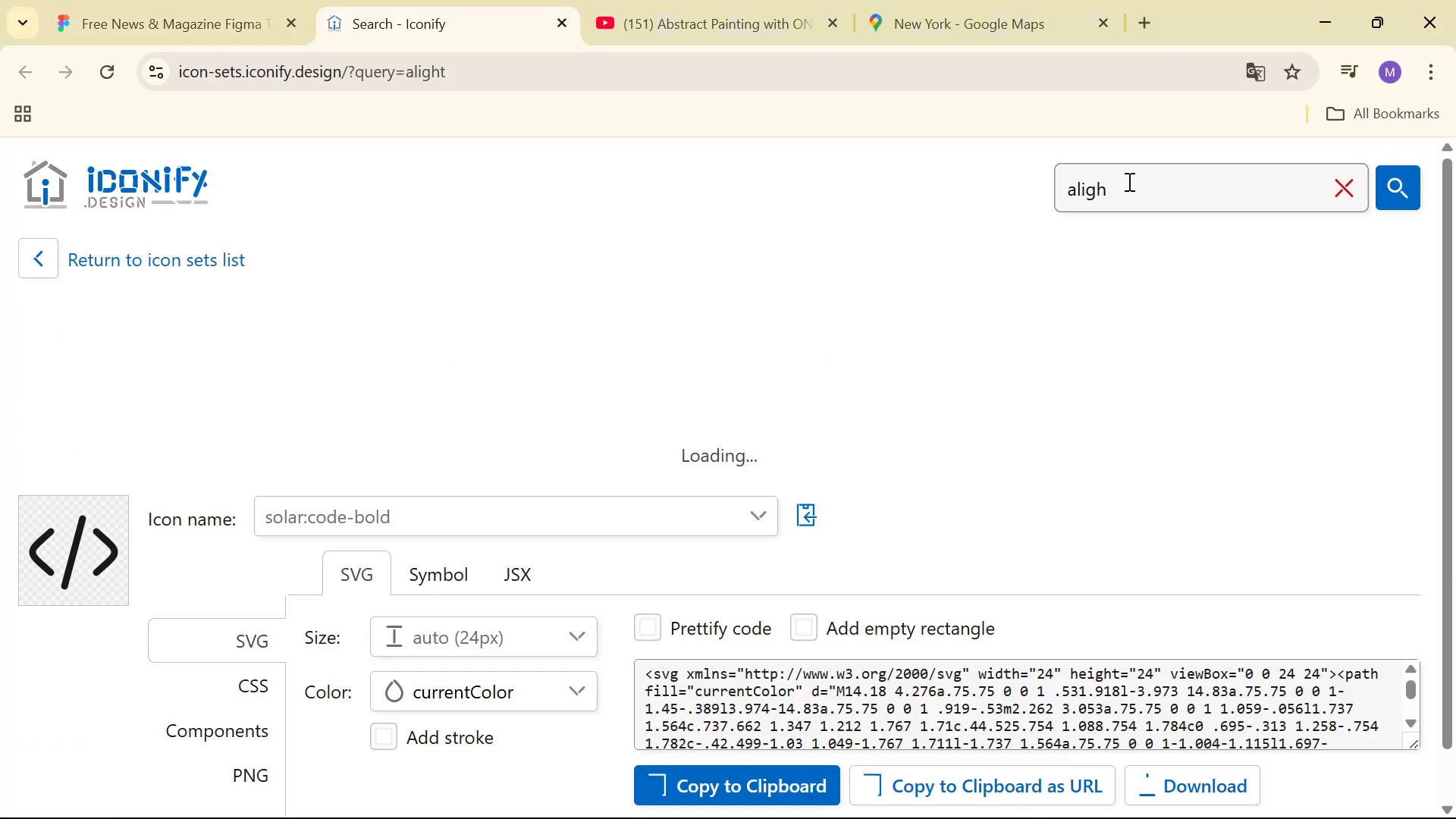 
key(Backspace)
 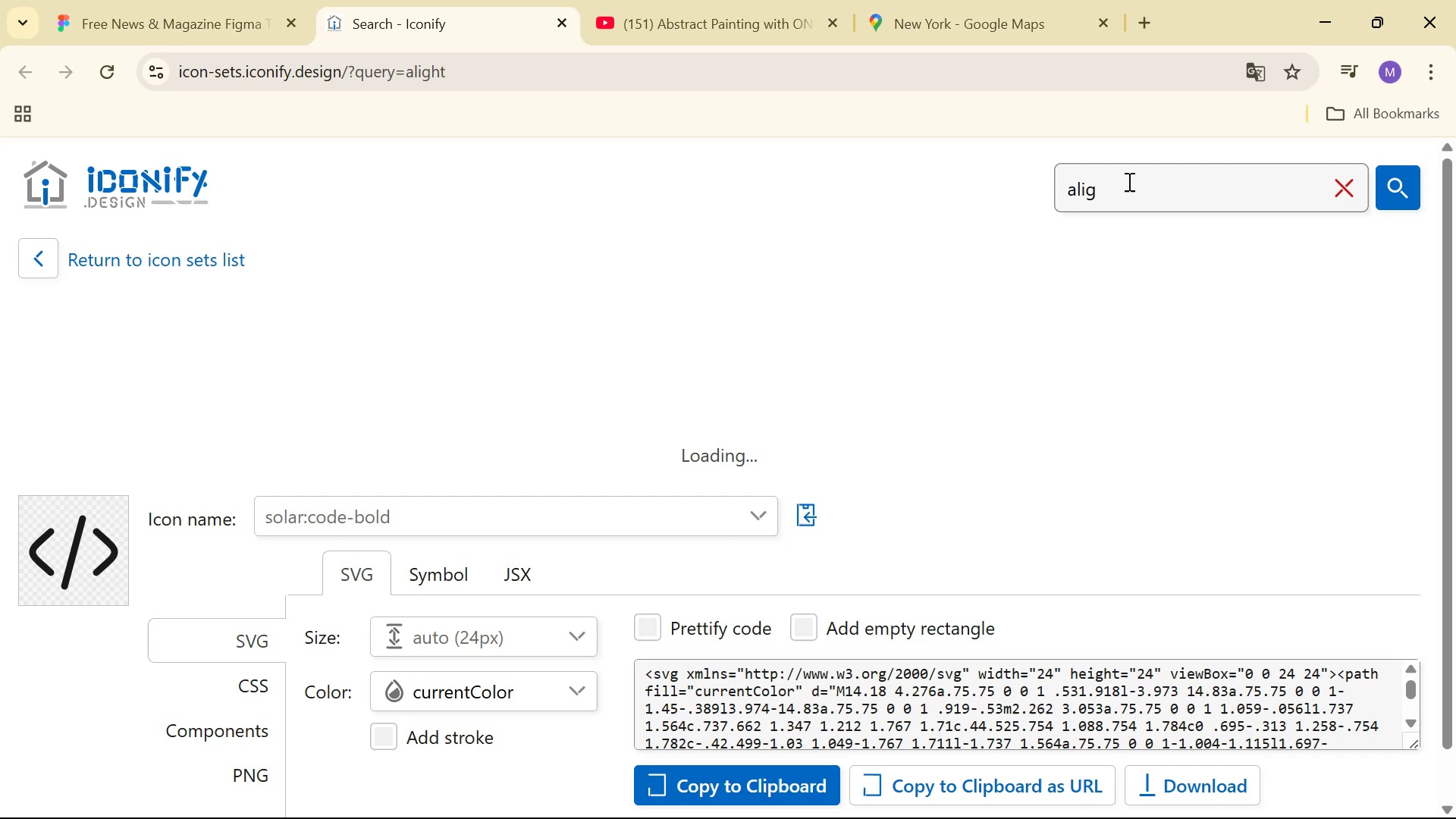 
key(N)
 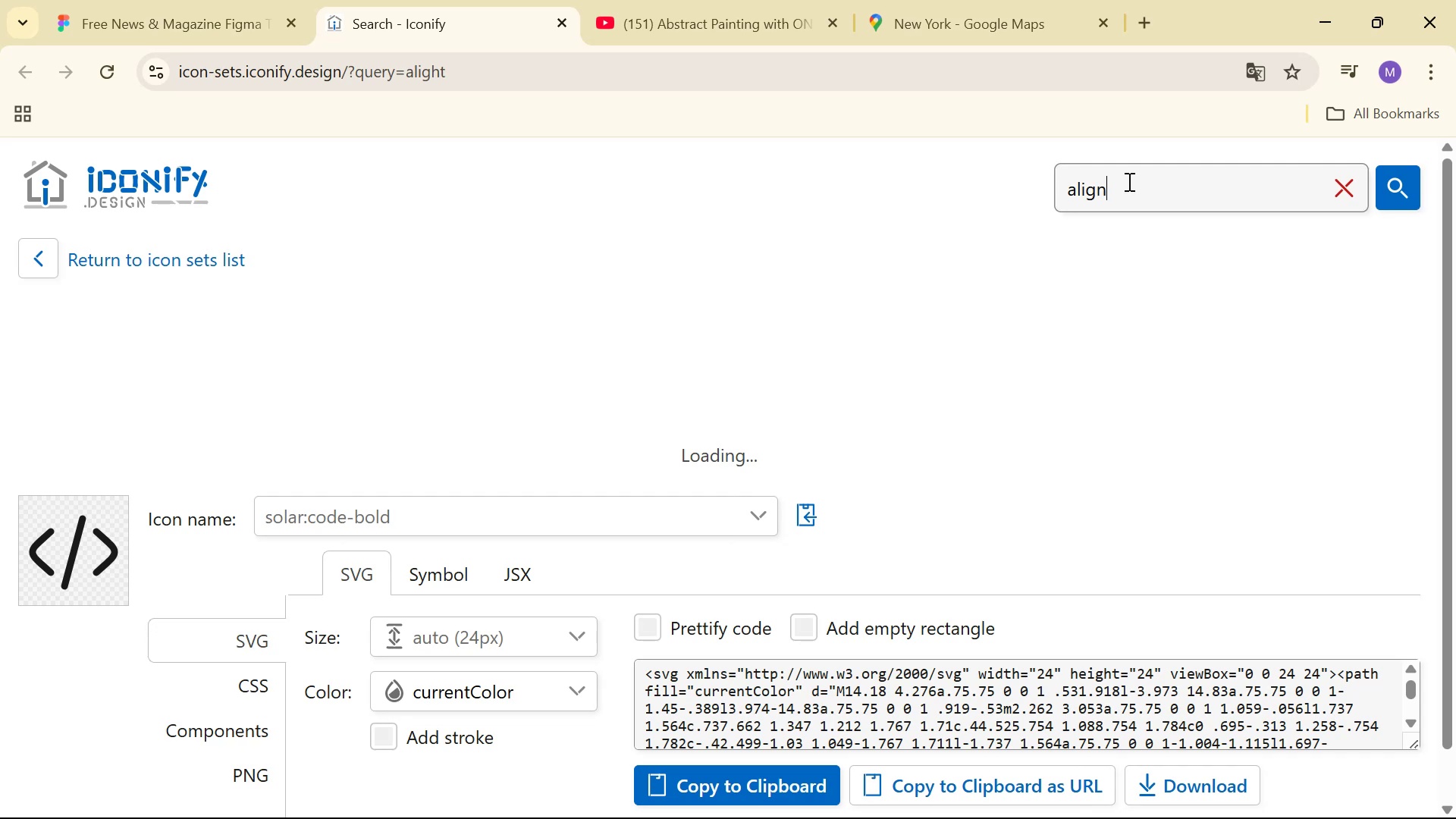 
key(Enter)
 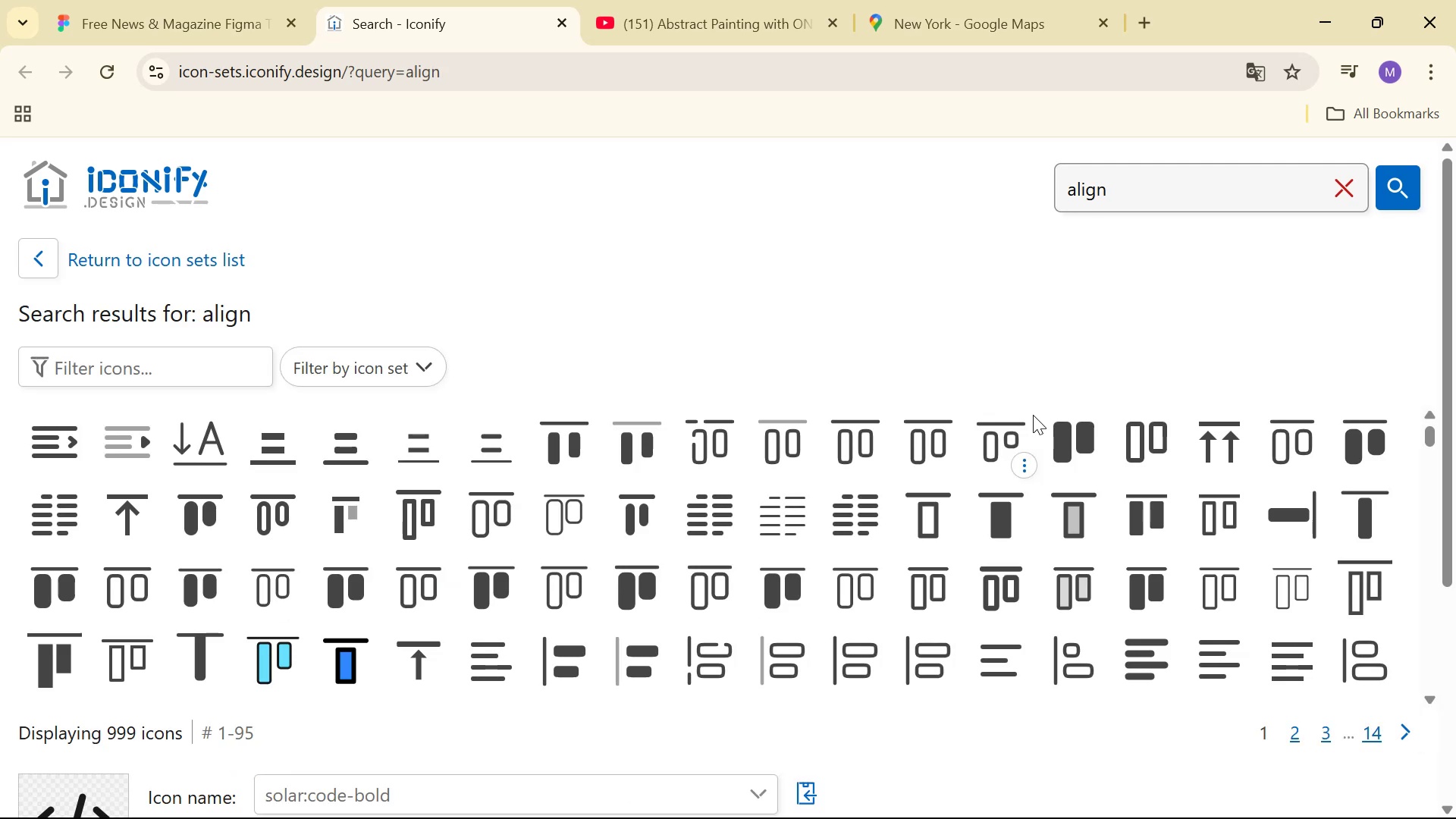 
wait(8.0)
 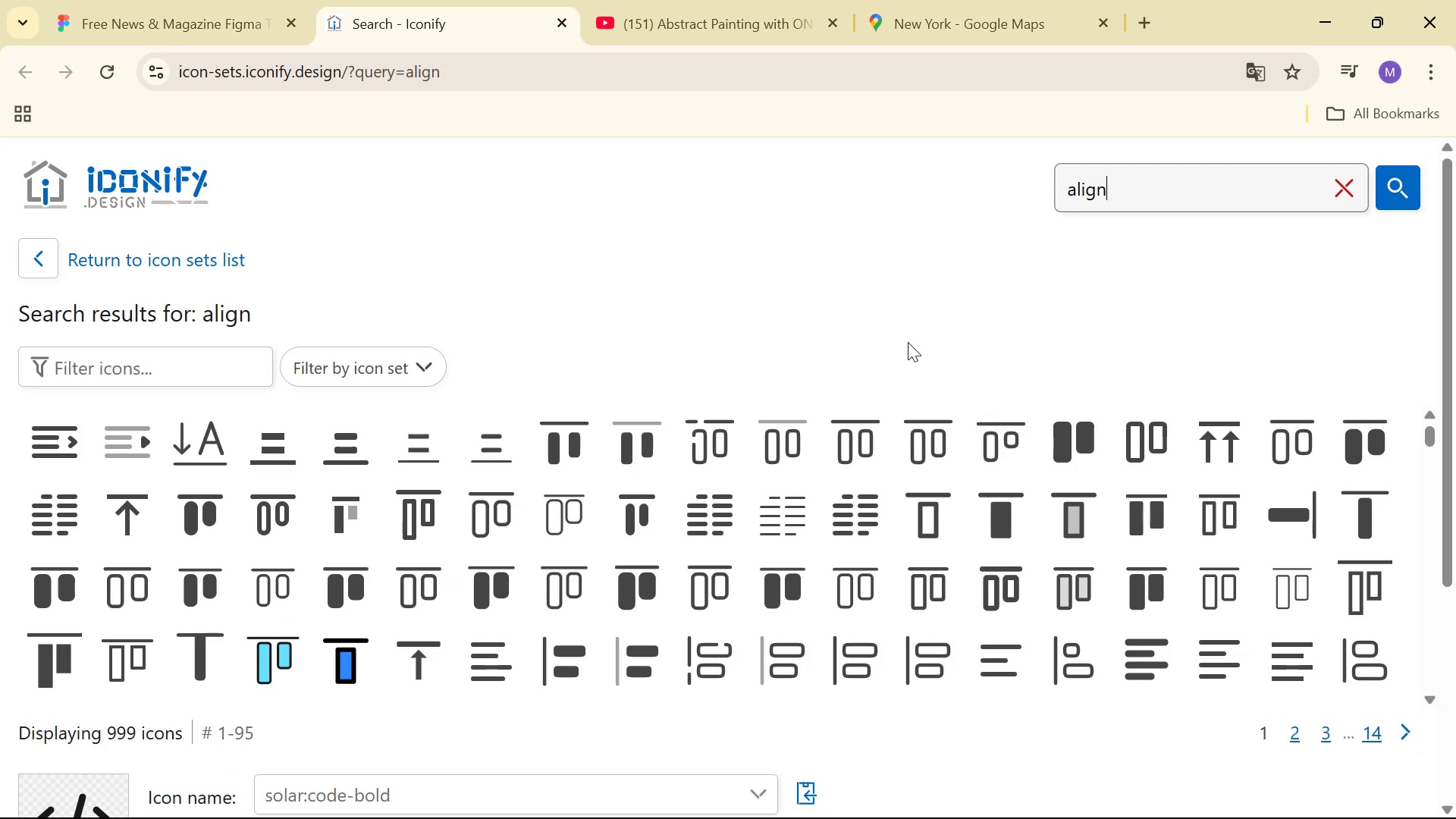 
scroll: coordinate [1046, 420], scroll_direction: down, amount: 5.0
 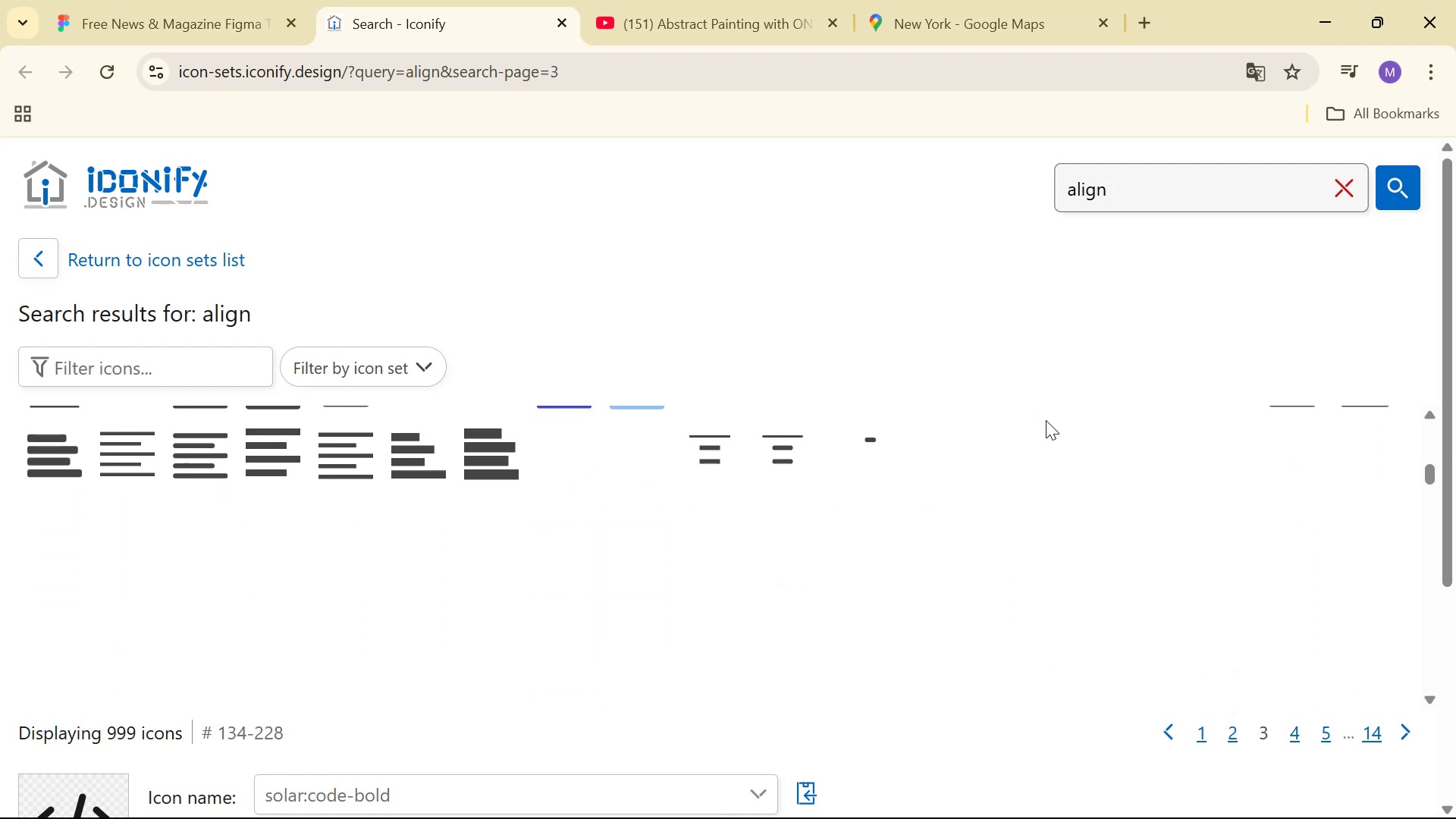 
mouse_move([1043, 447])
 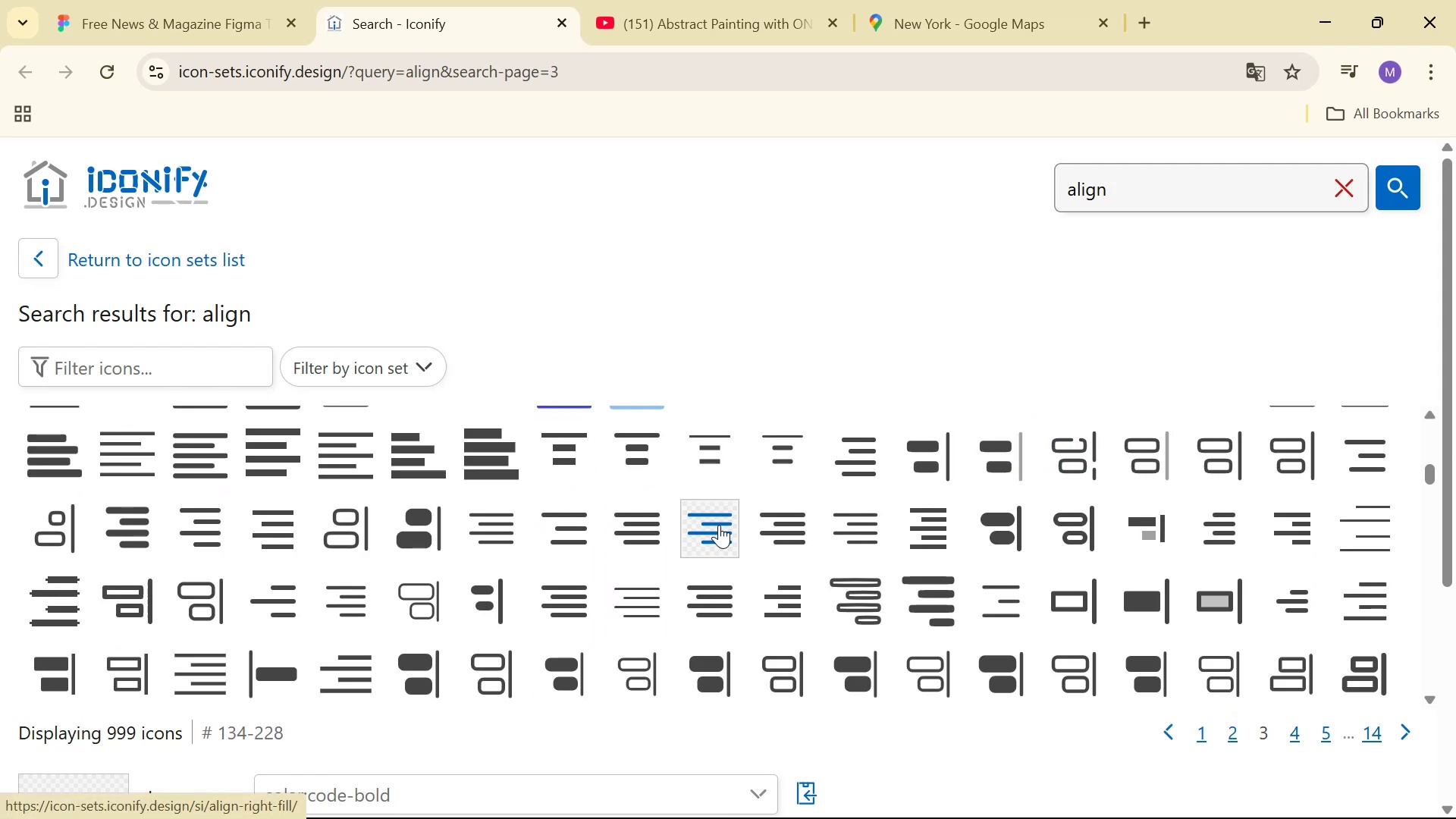 
left_click([709, 523])
 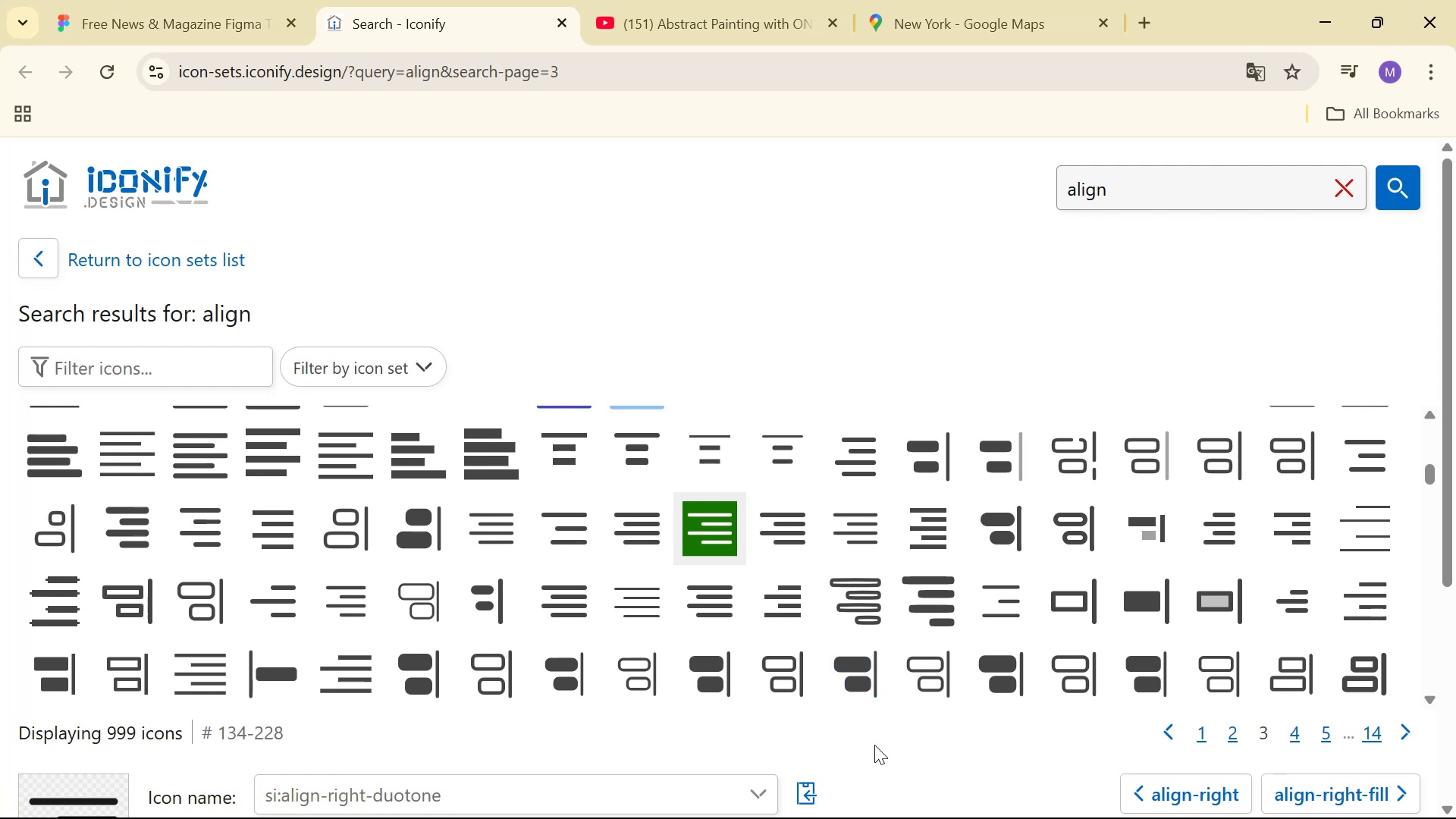 
left_click([814, 790])
 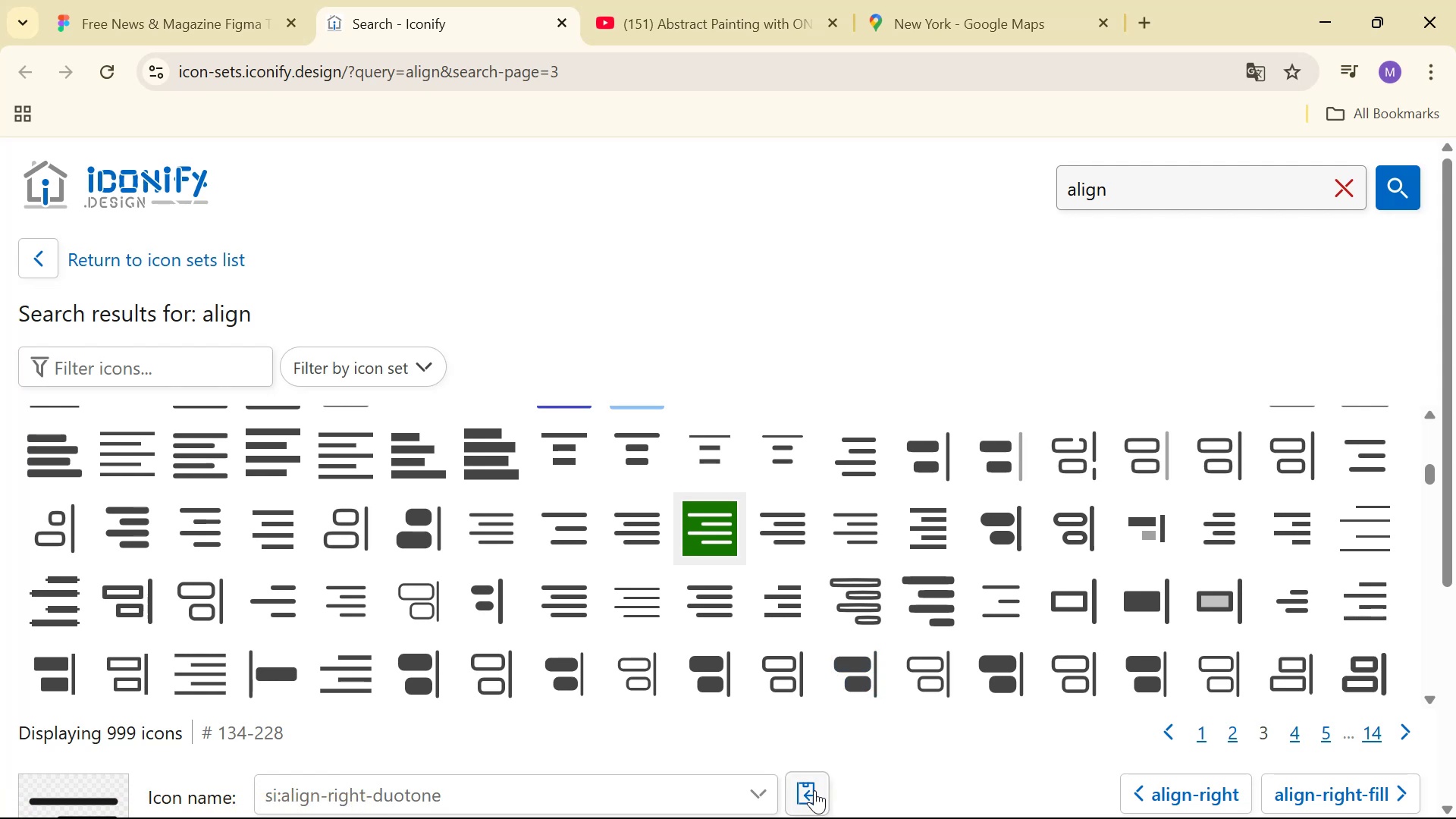 
key(Alt+AltLeft)
 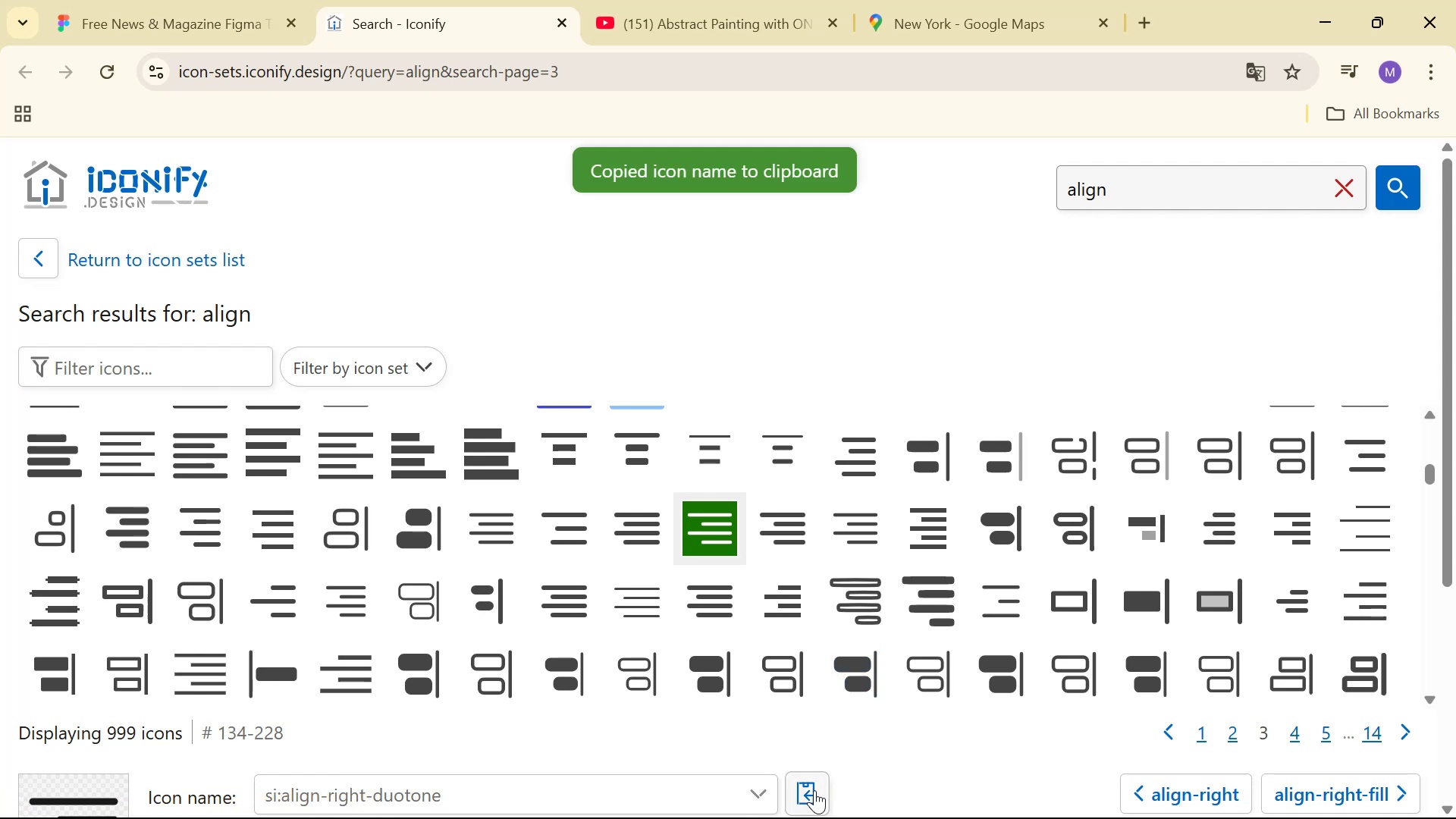 
key(Alt+Tab)
 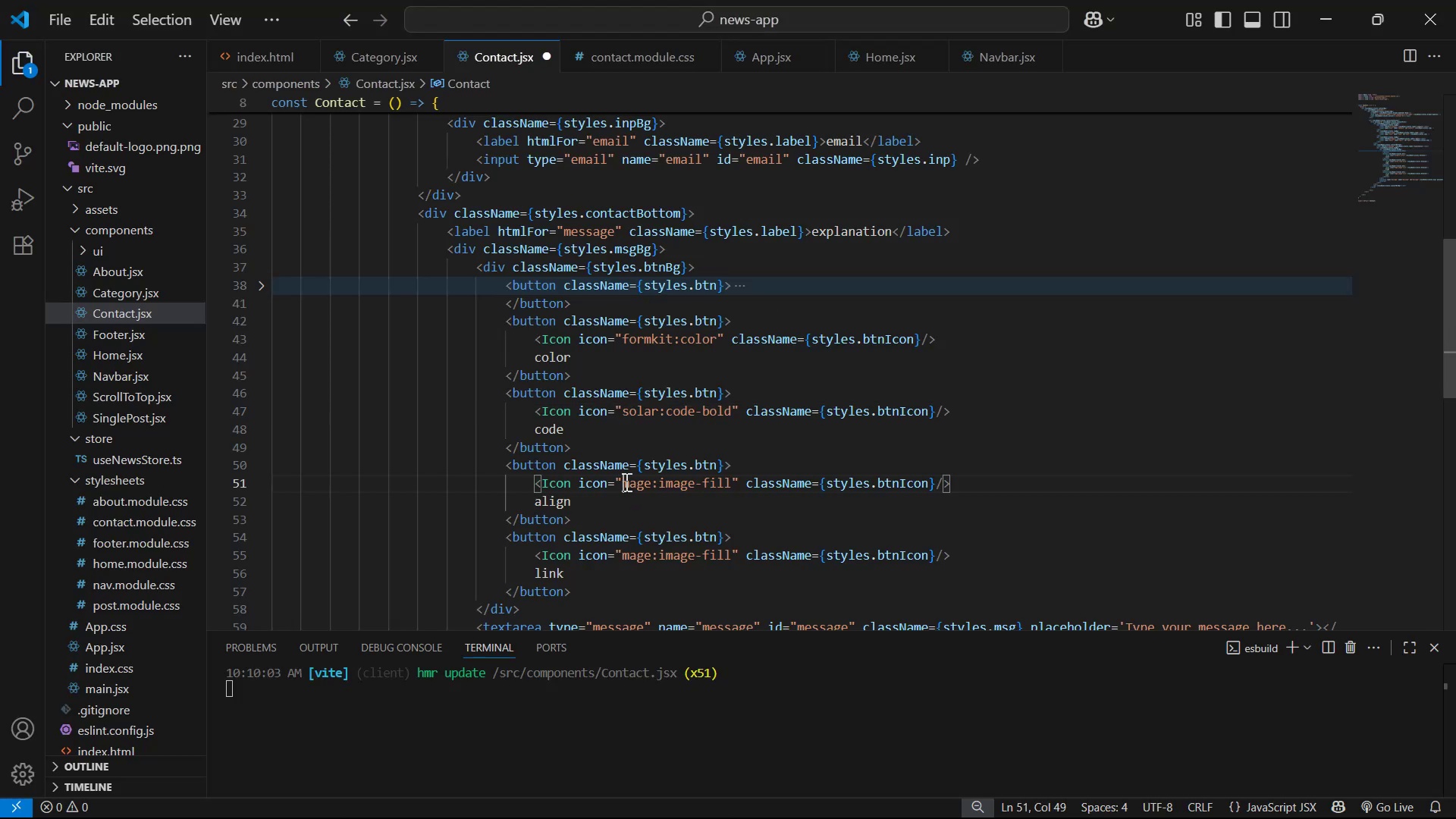 
wait(5.28)
 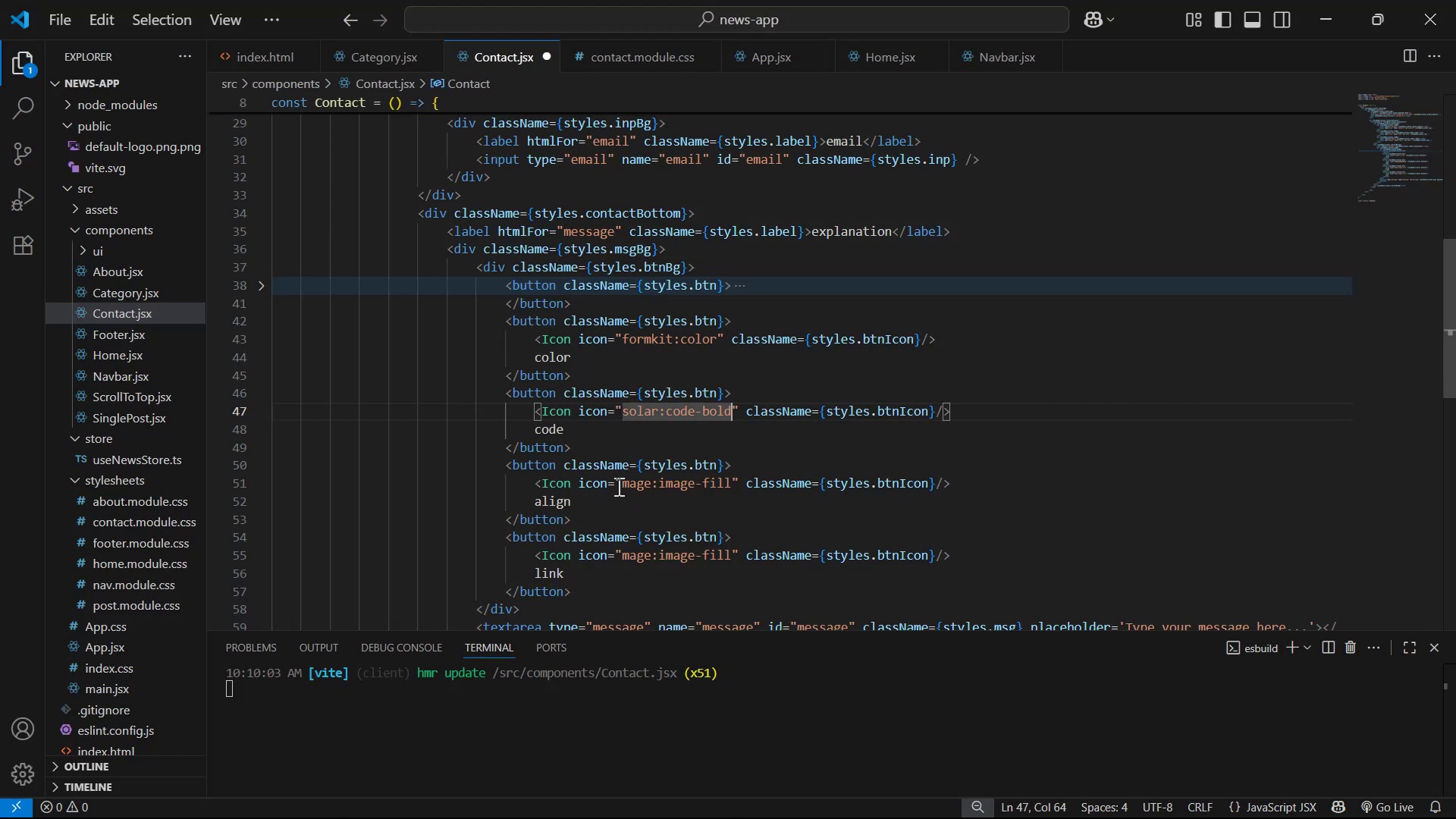 
key(Control+V)
 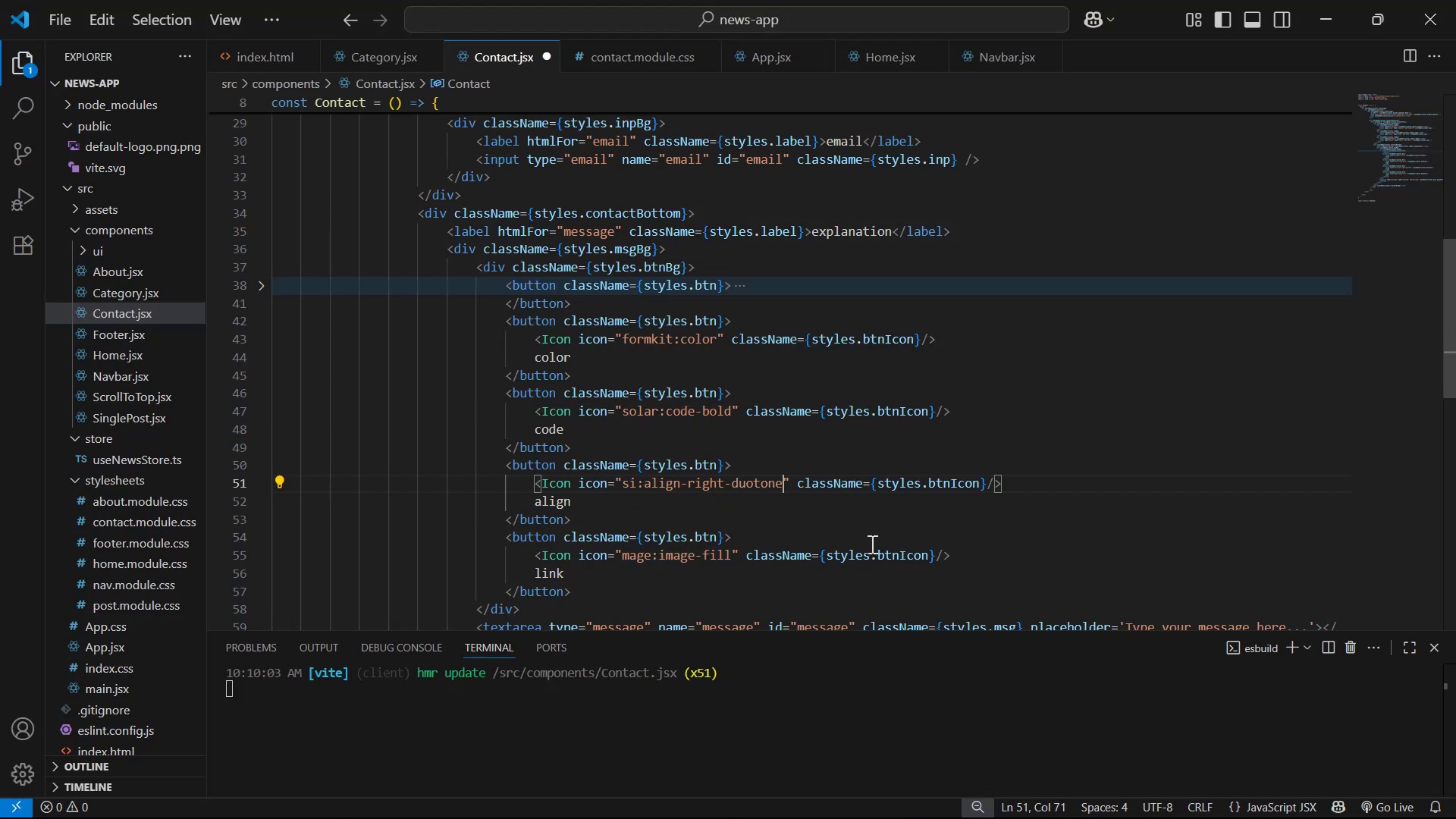 
key(Control+S)
 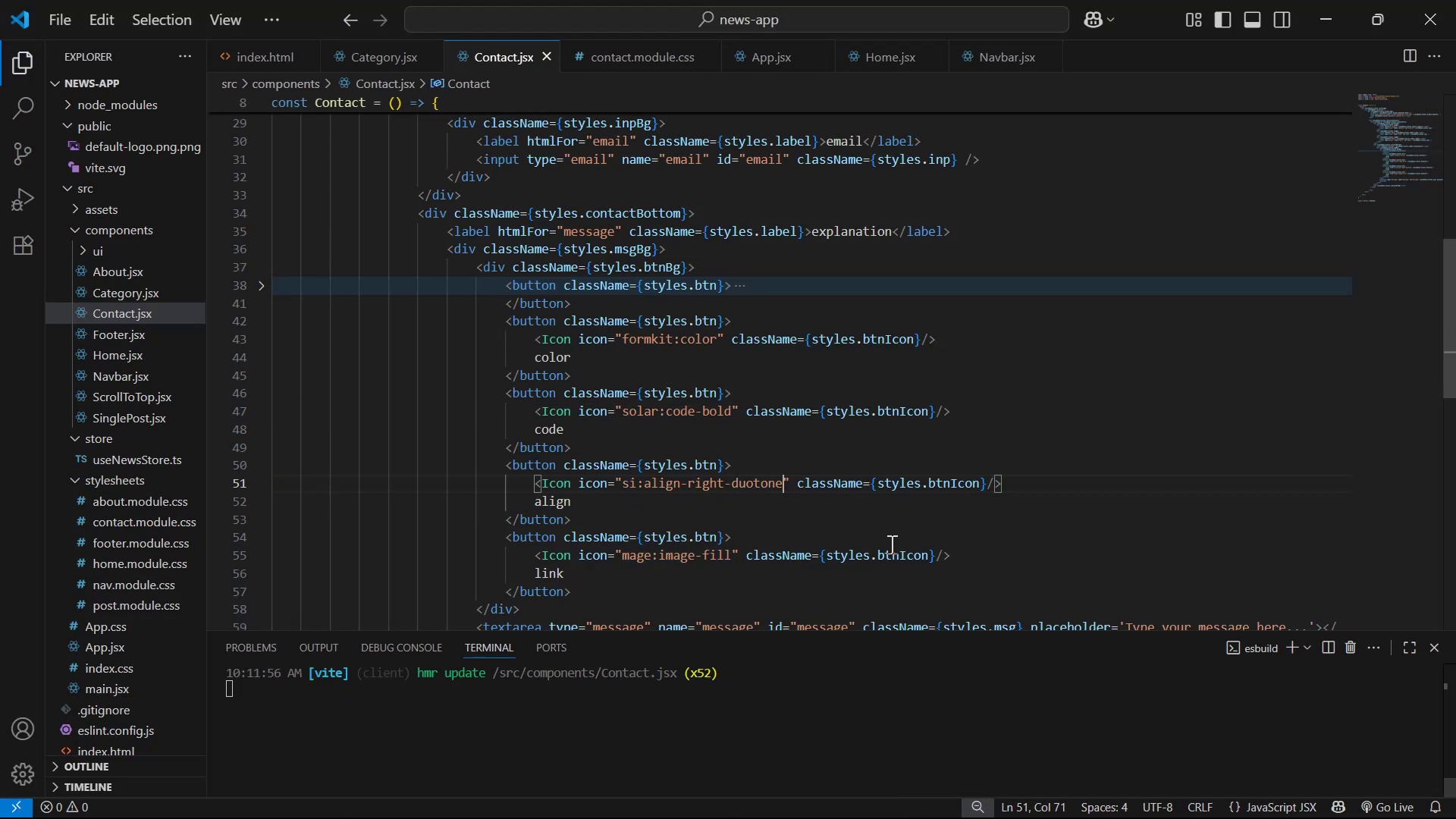 
key(Alt+AltLeft)
 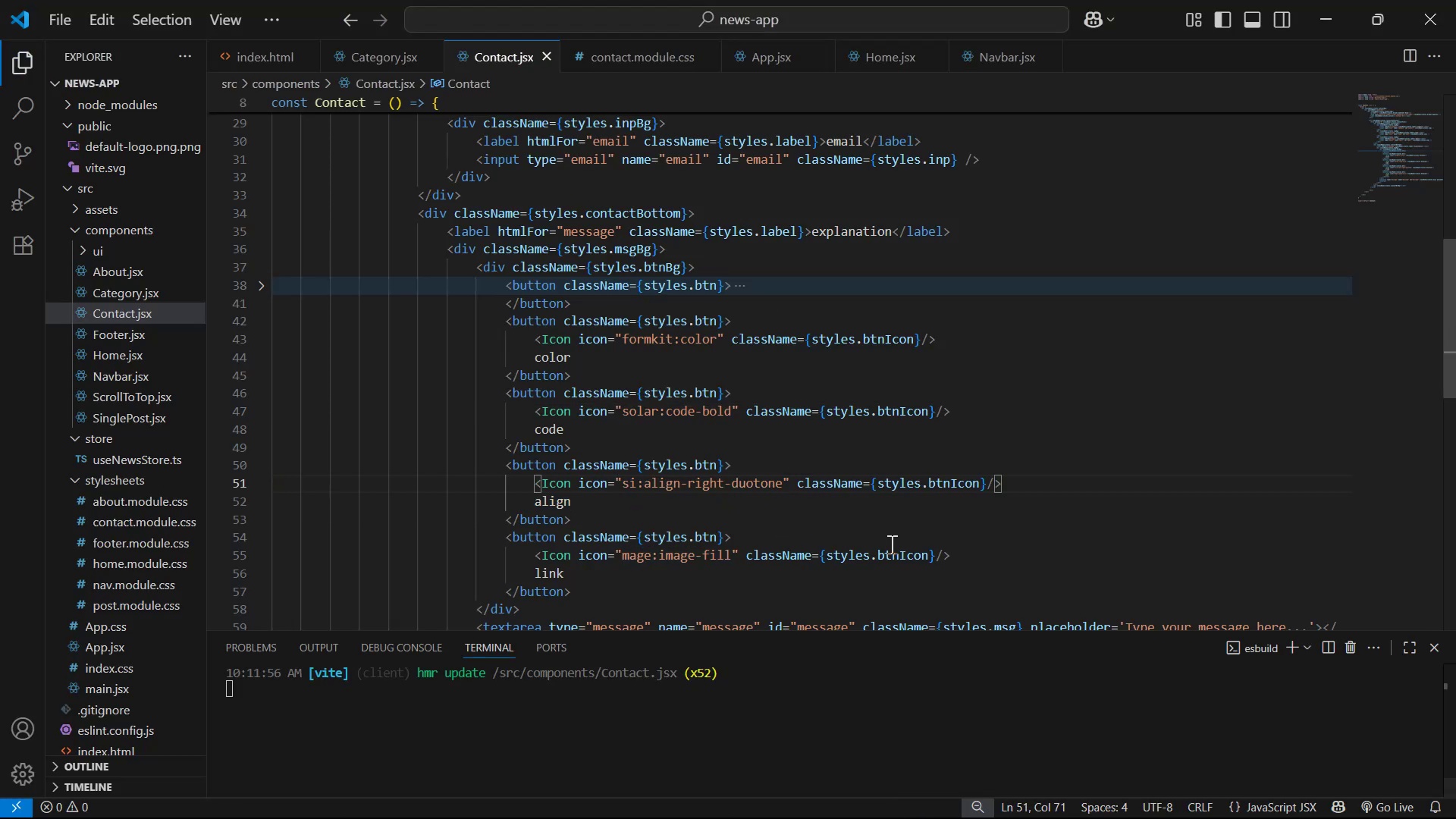 
key(Alt+Tab)
 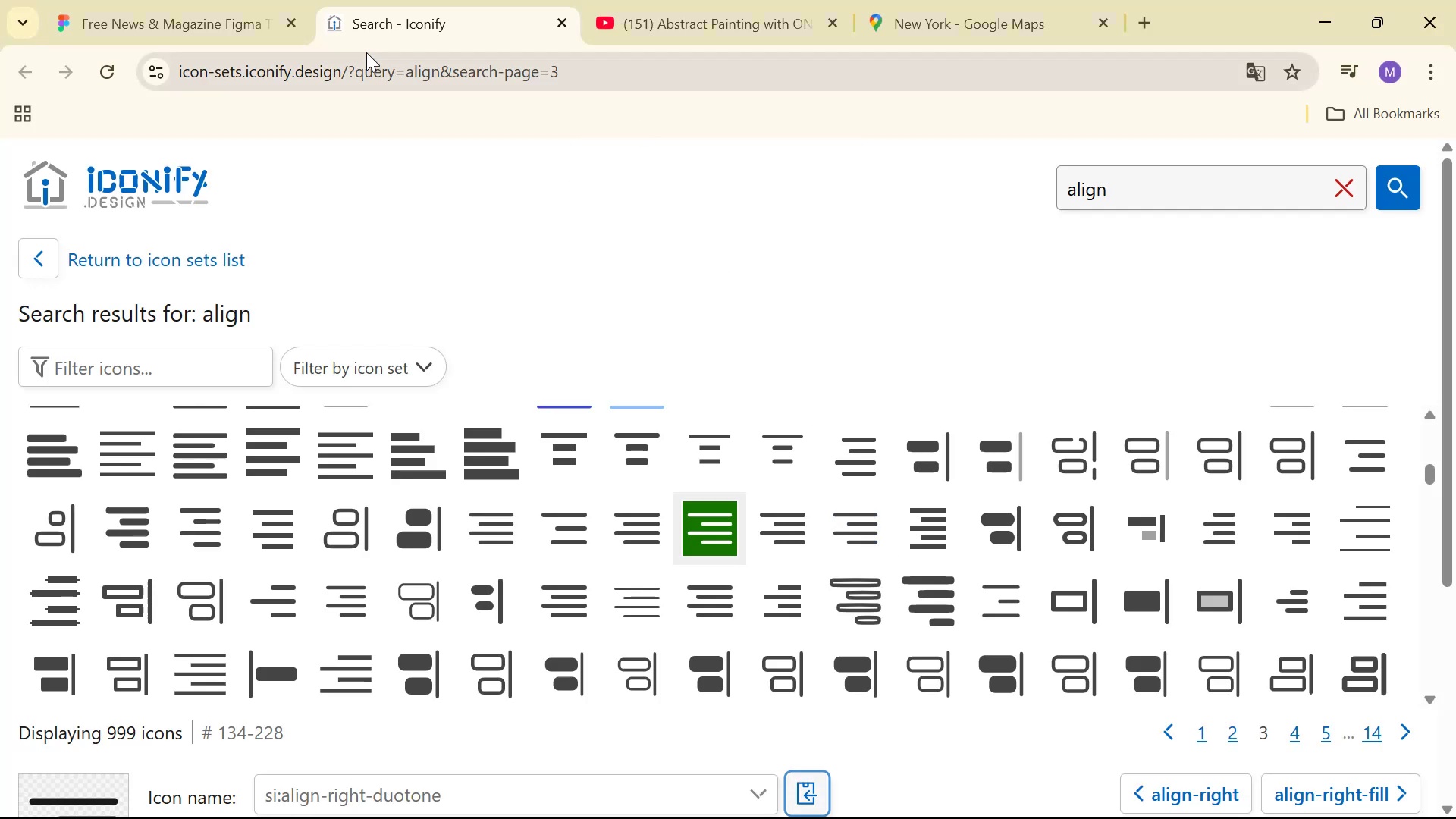 
left_click([229, 20])
 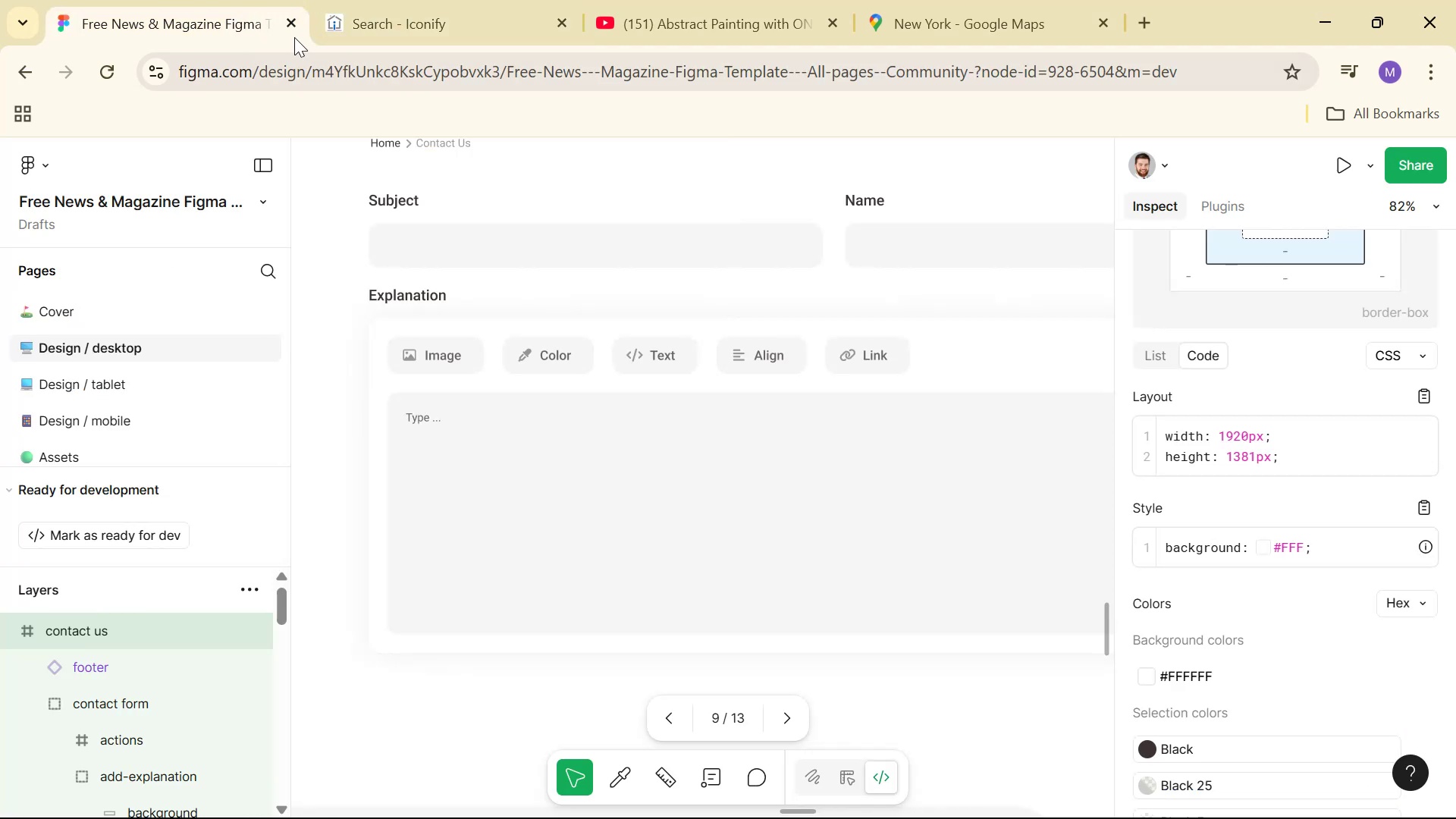 
double_click([421, 0])
 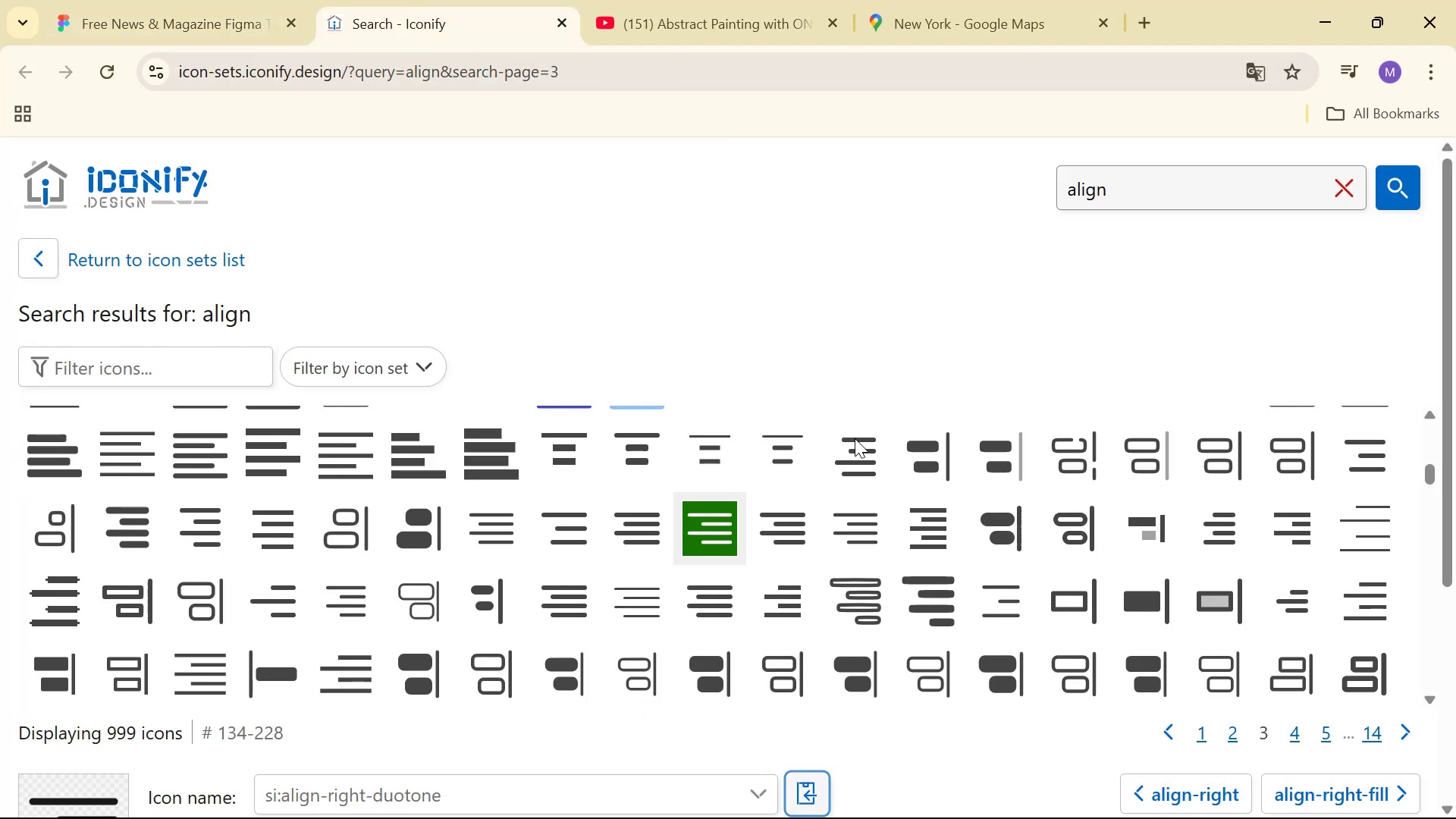 
scroll: coordinate [905, 488], scroll_direction: up, amount: 3.0
 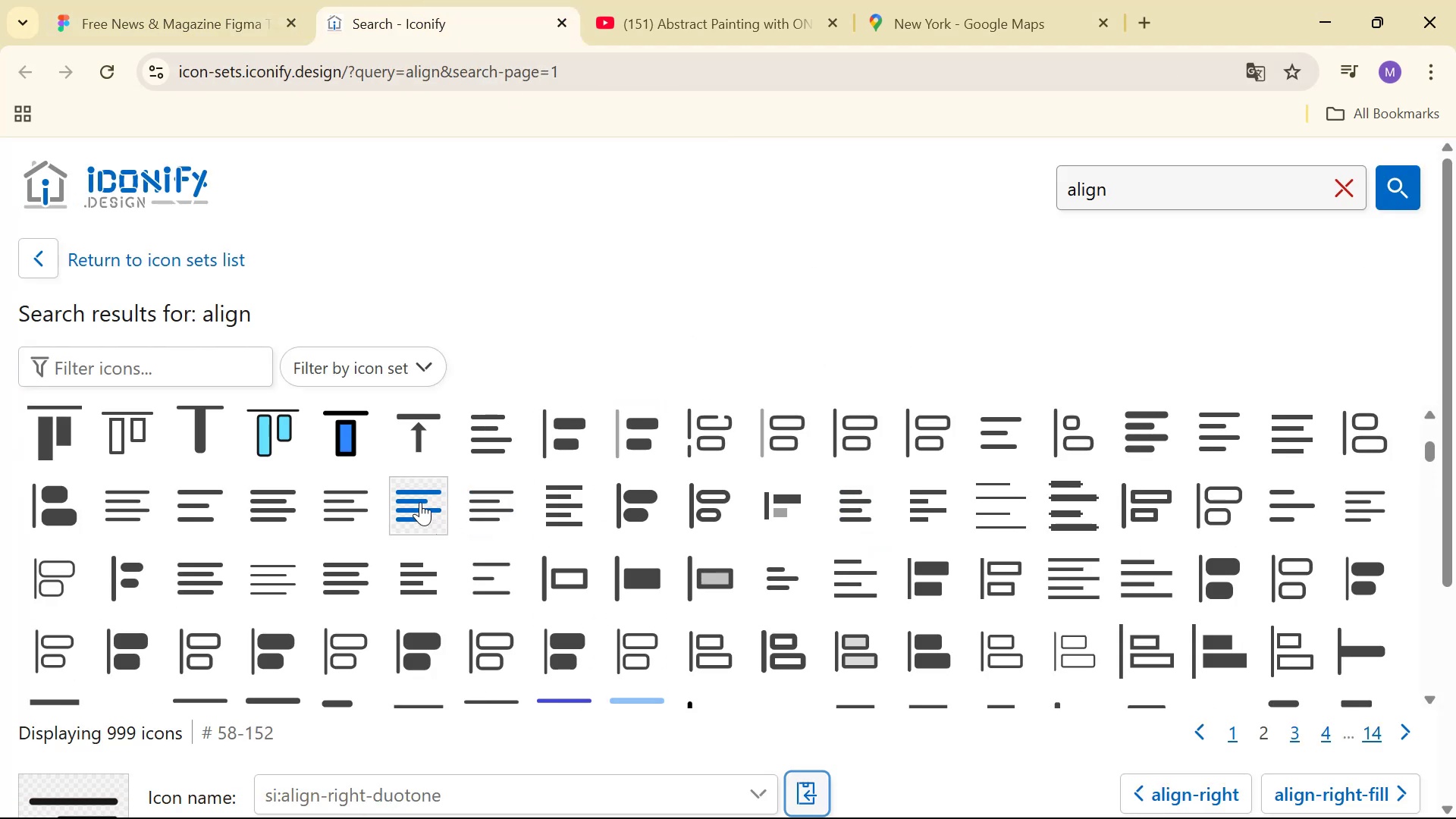 
left_click([410, 493])
 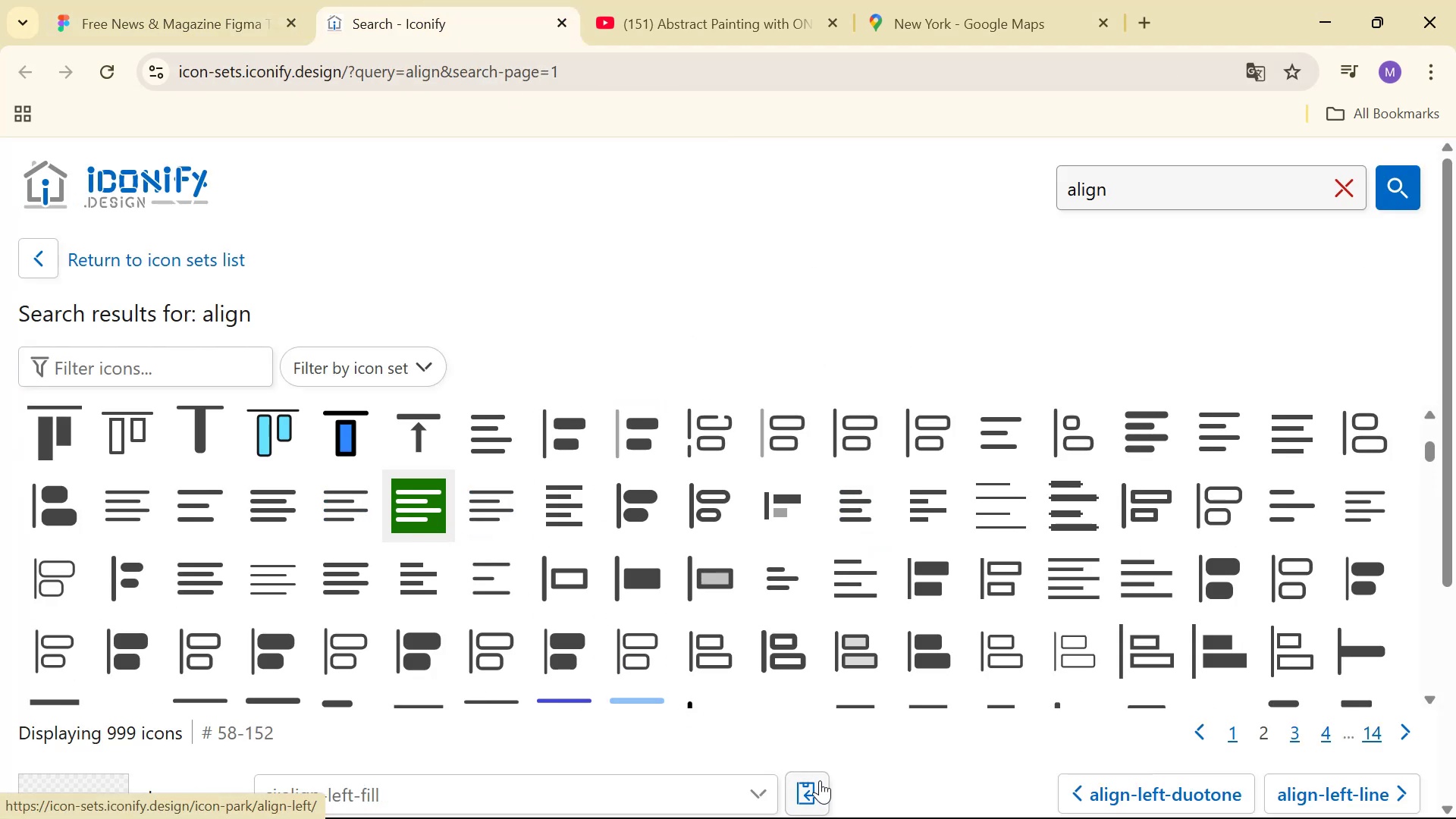 
left_click([816, 780])
 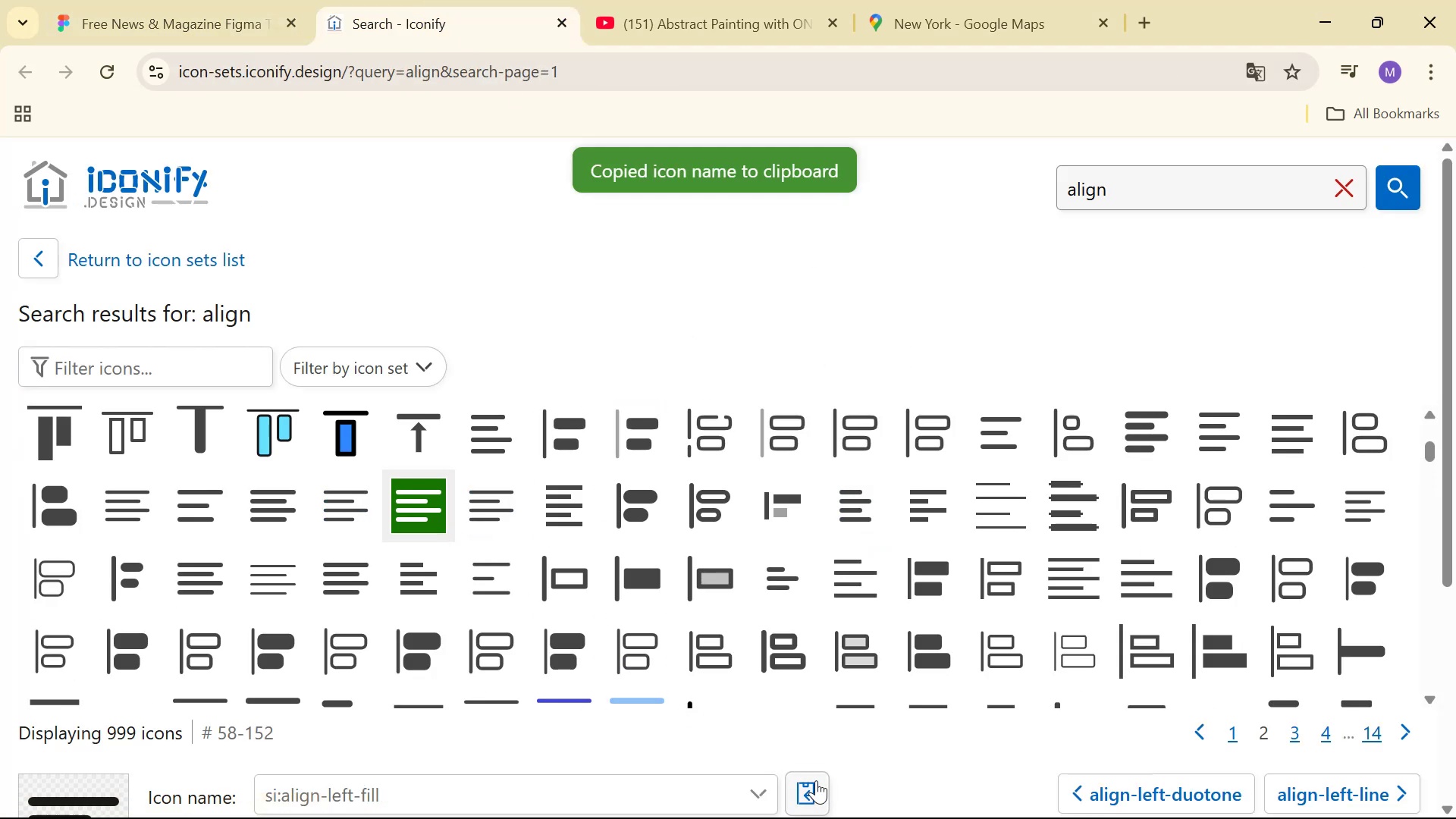 
key(Alt+AltLeft)
 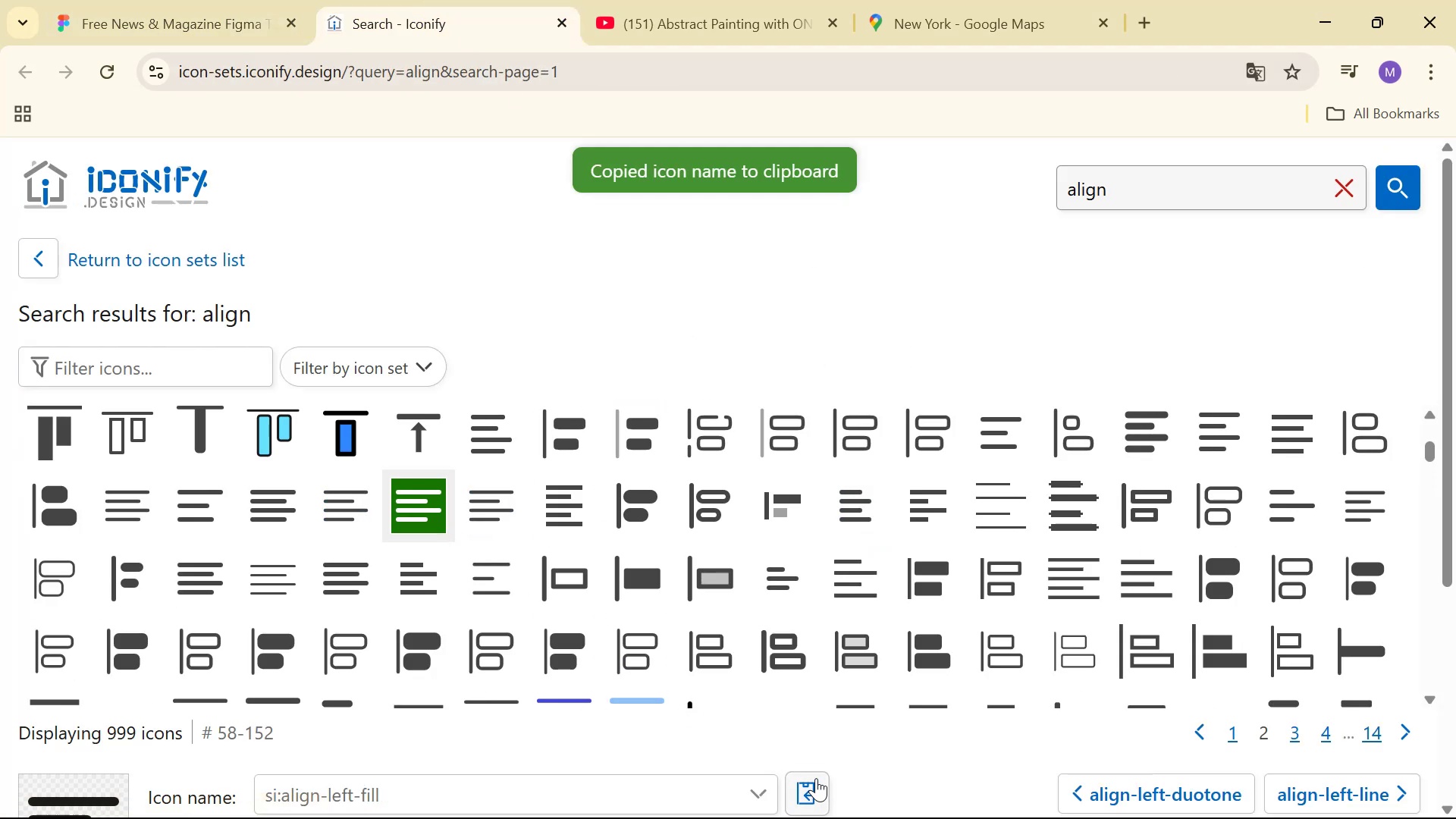 
key(Alt+Tab)
 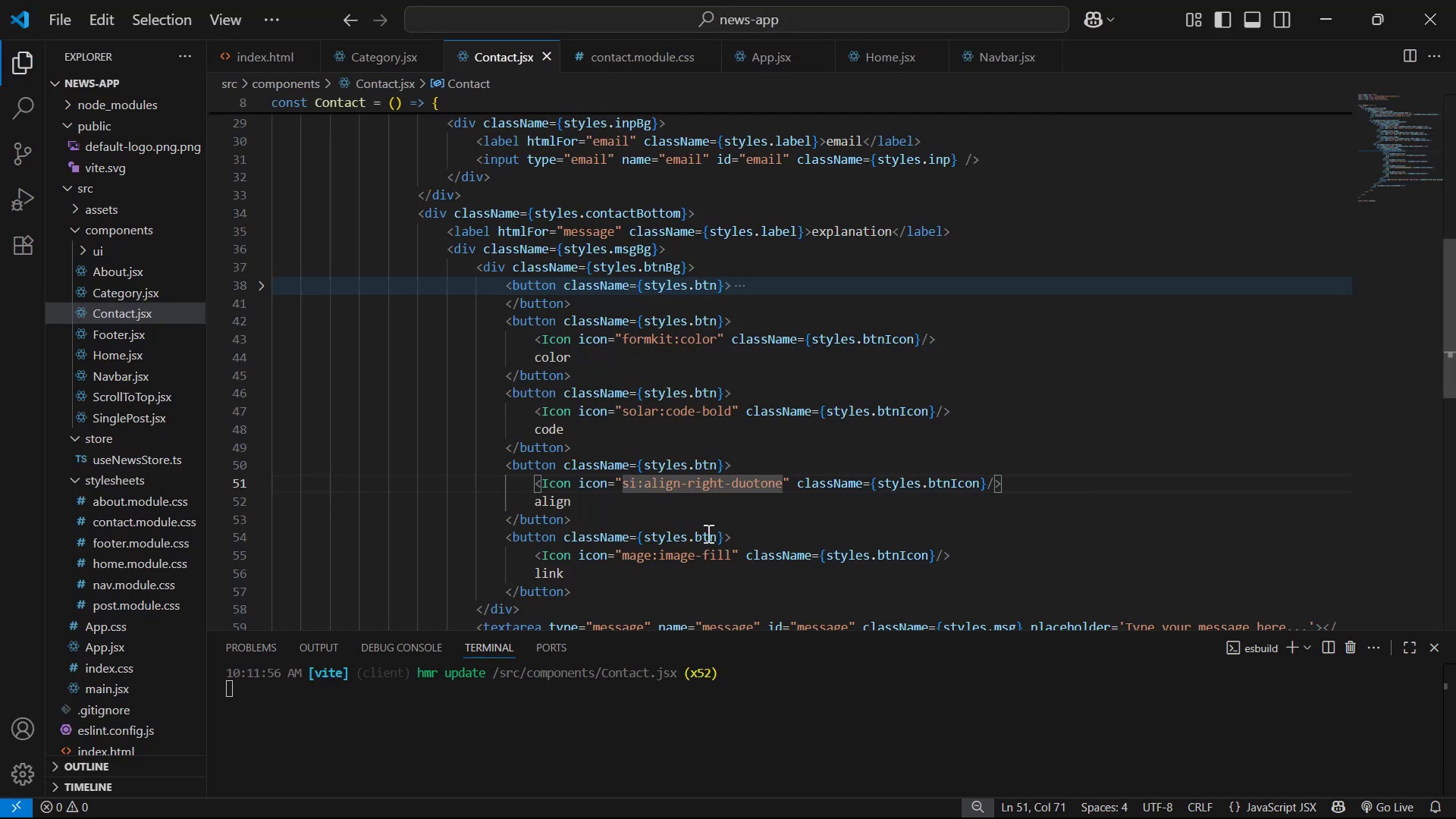 
hold_key(key=Backspace, duration=1.05)
 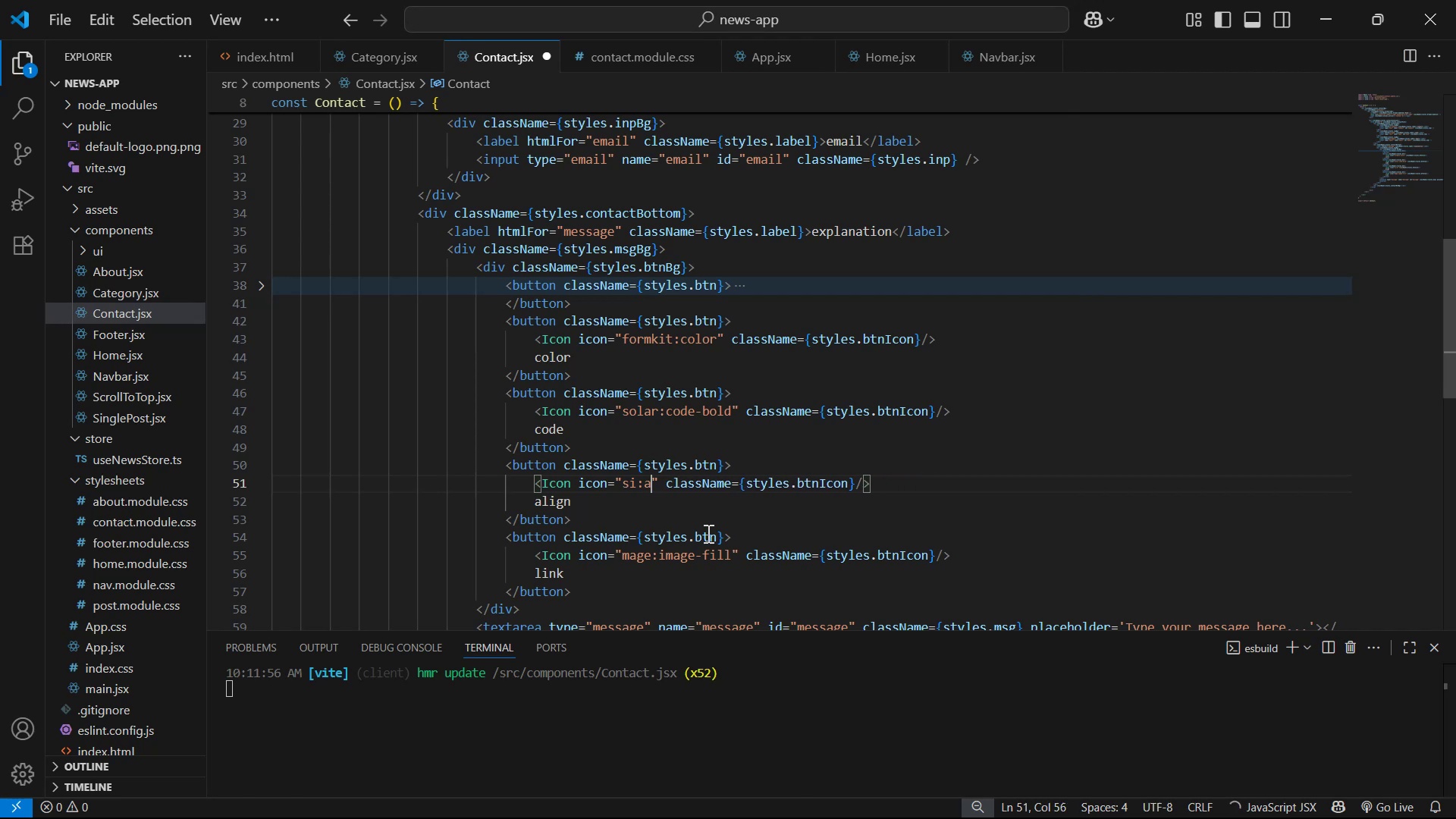 
key(Backspace)
 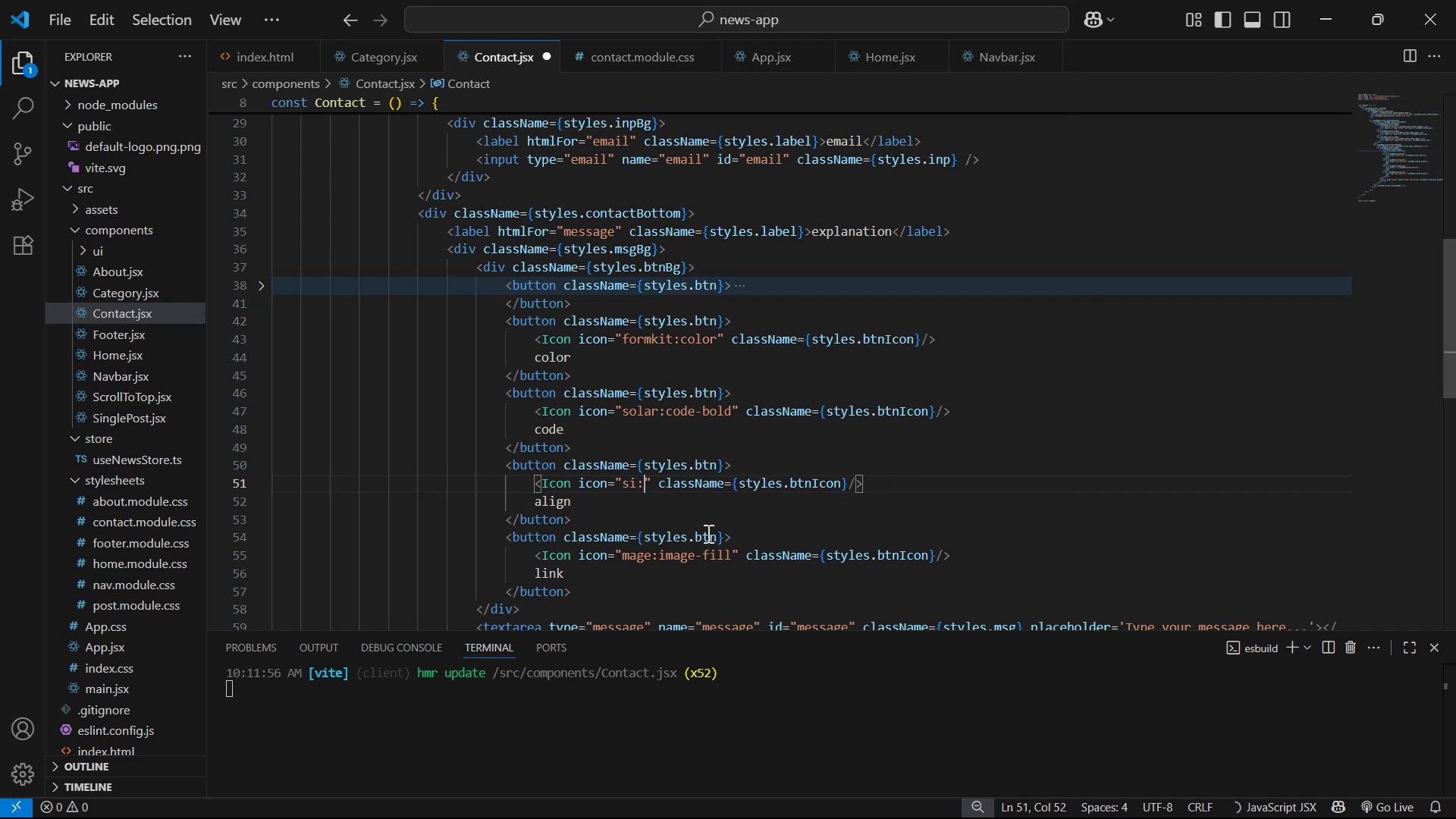 
key(Backspace)
 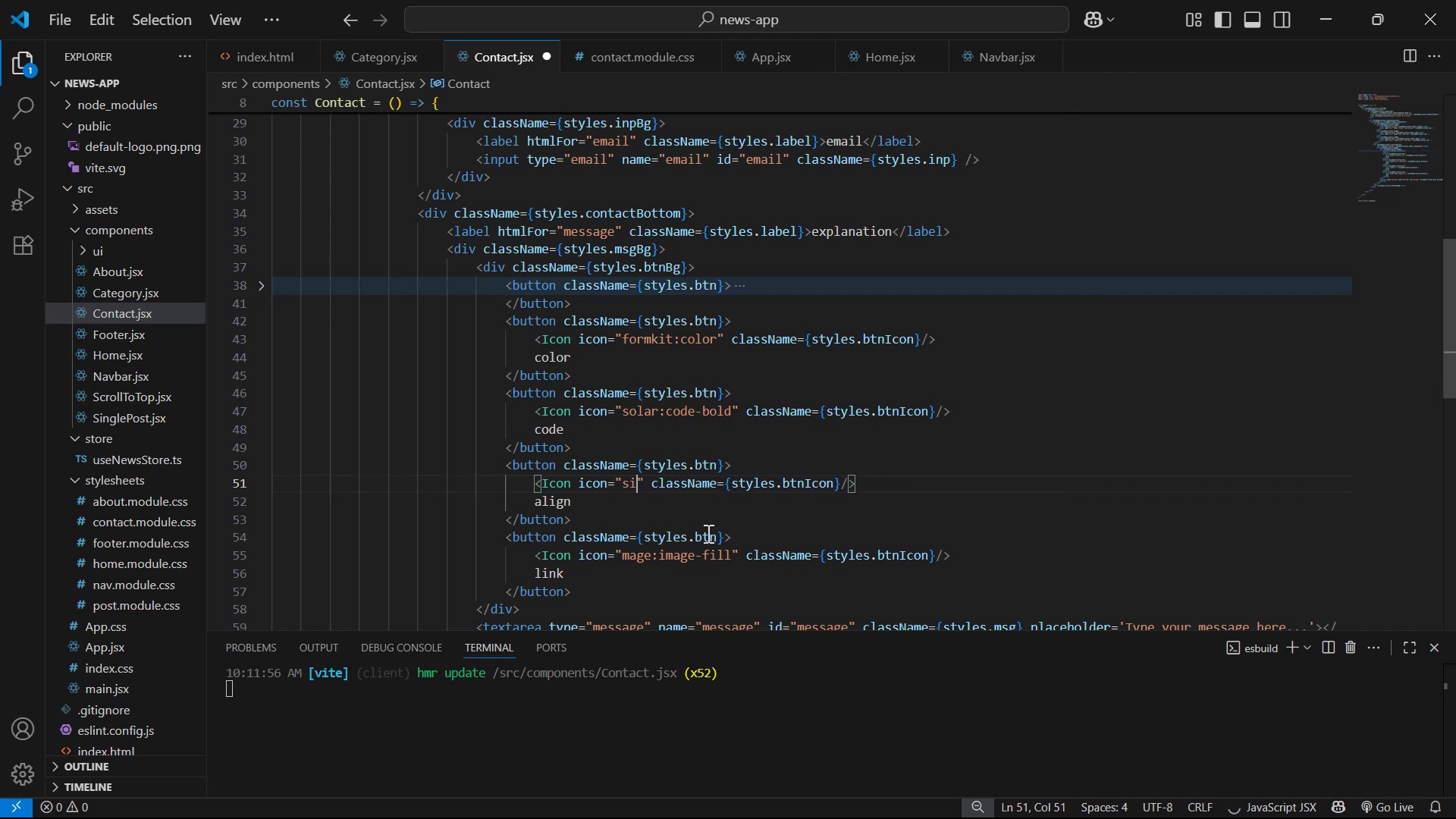 
key(Backspace)
 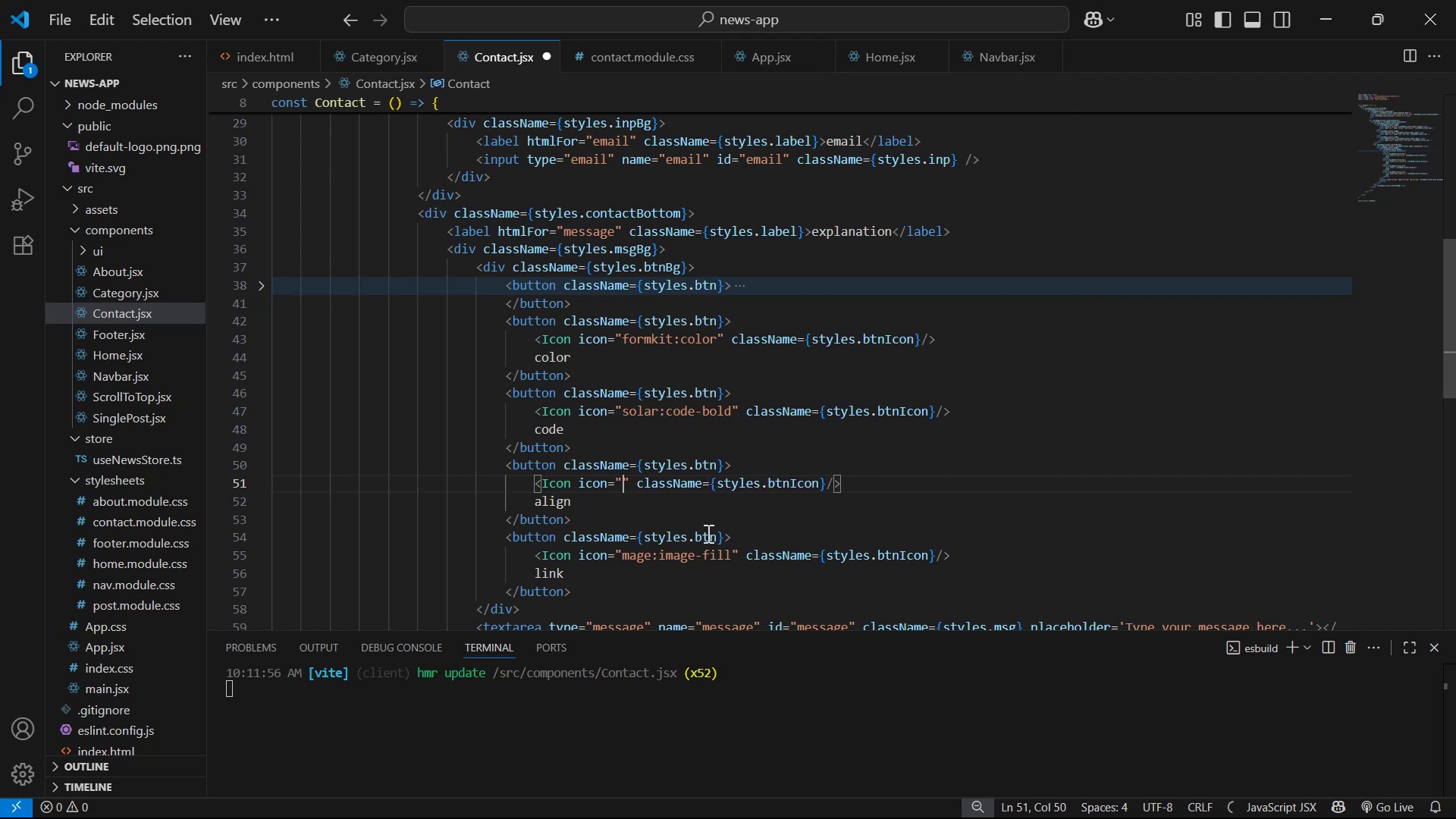 
key(Control+V)
 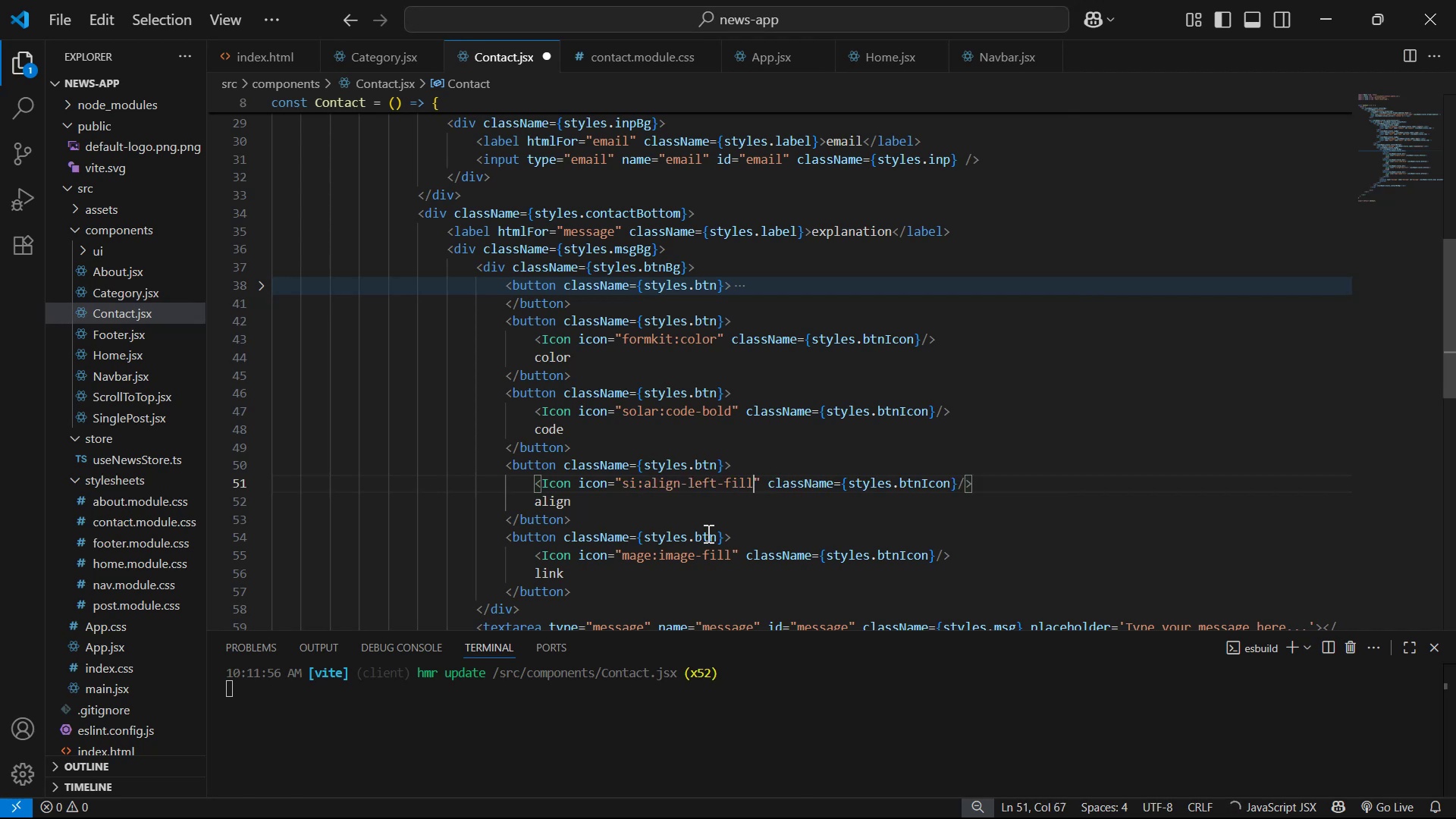 
key(Control+S)
 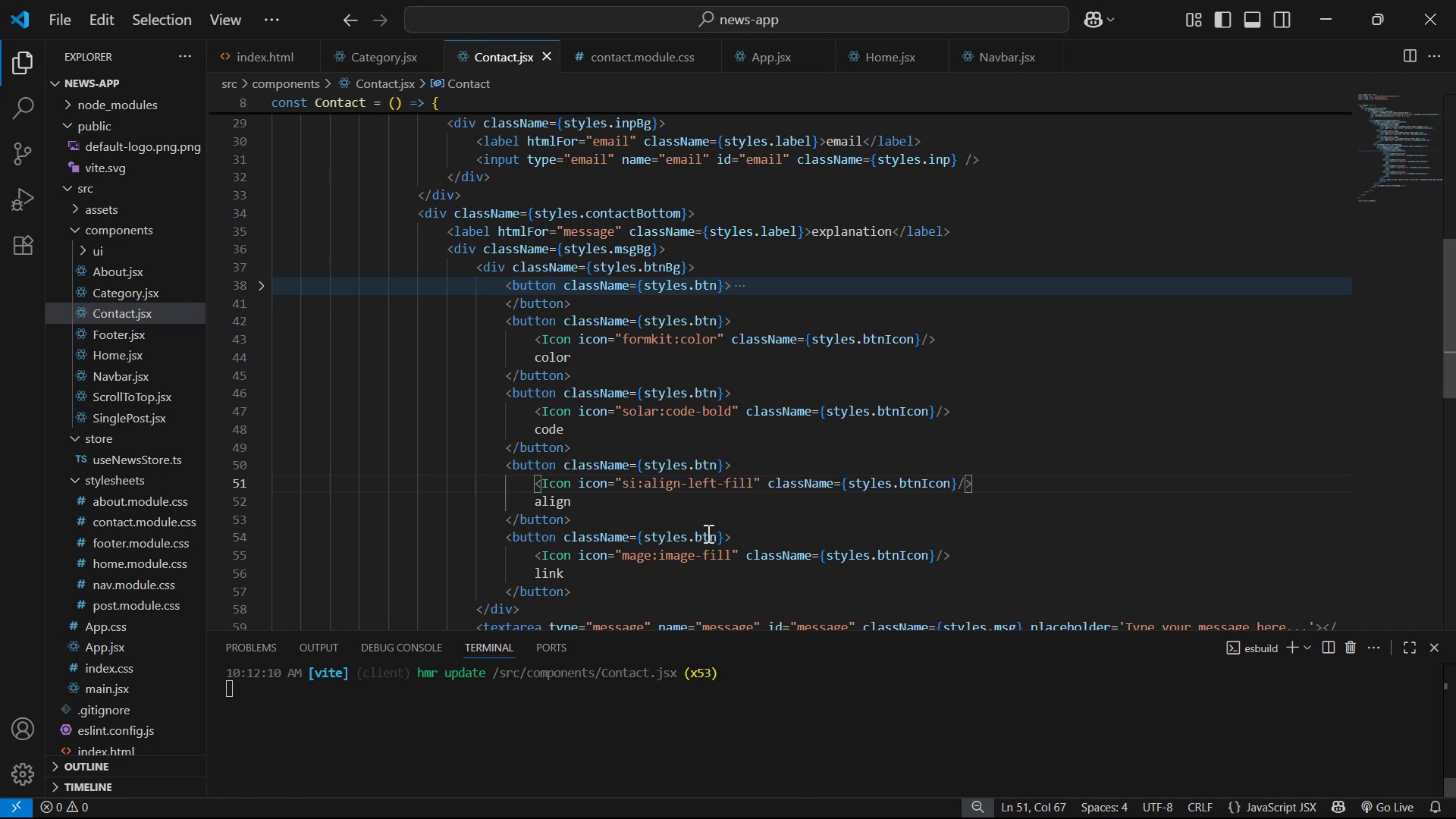 
key(Alt+AltLeft)
 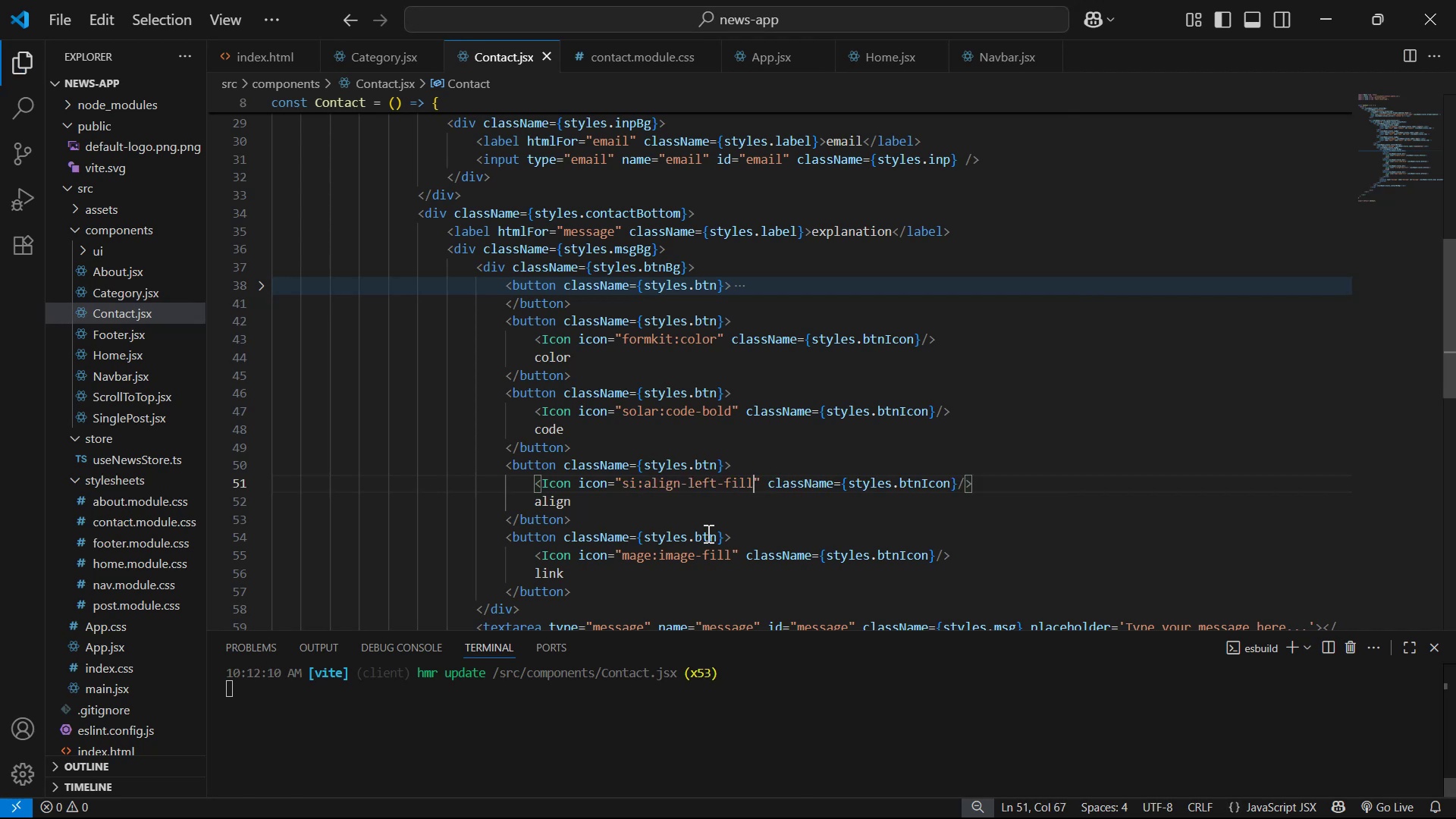 
key(Alt+Tab)
 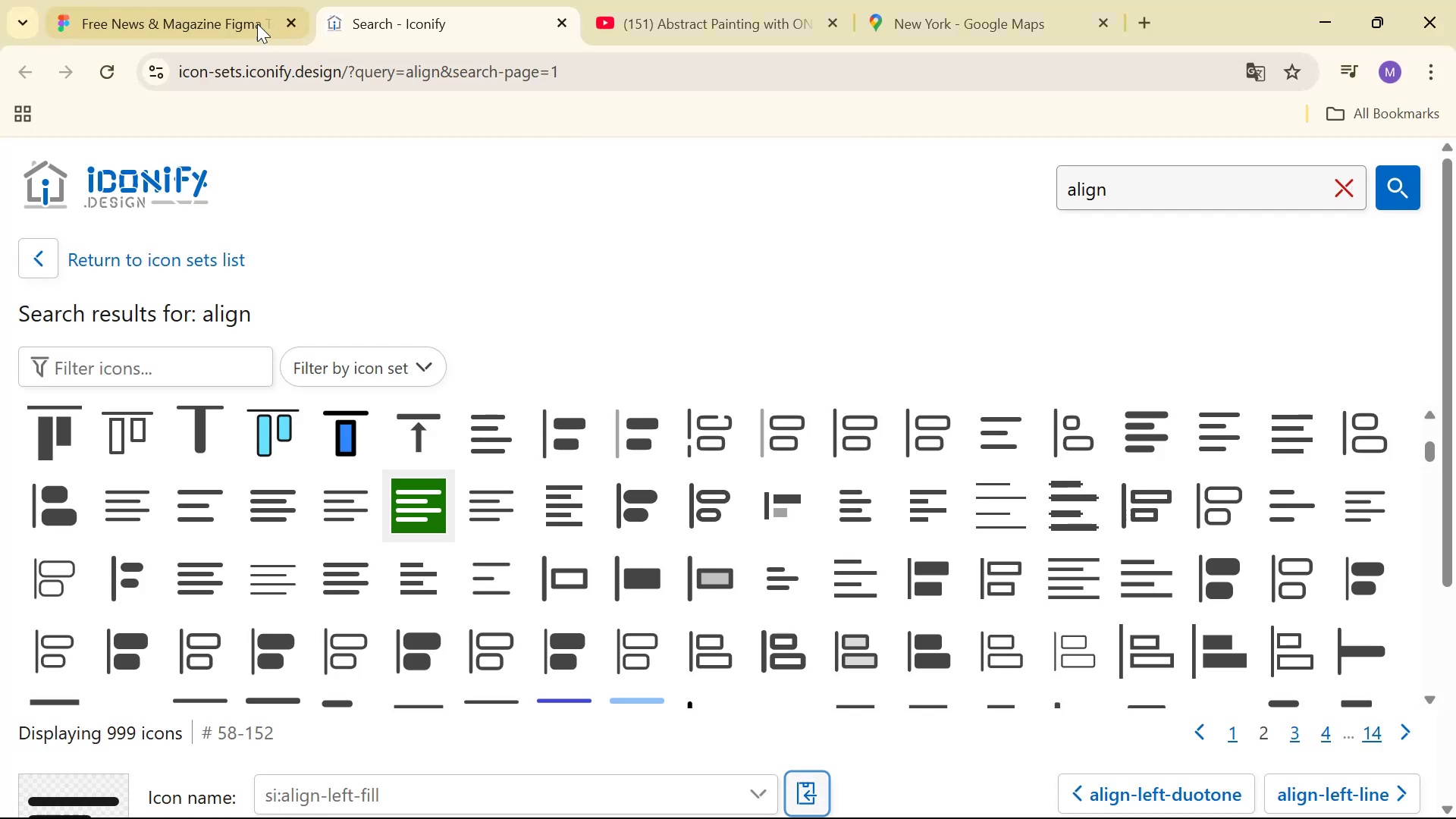 
left_click([126, 0])
 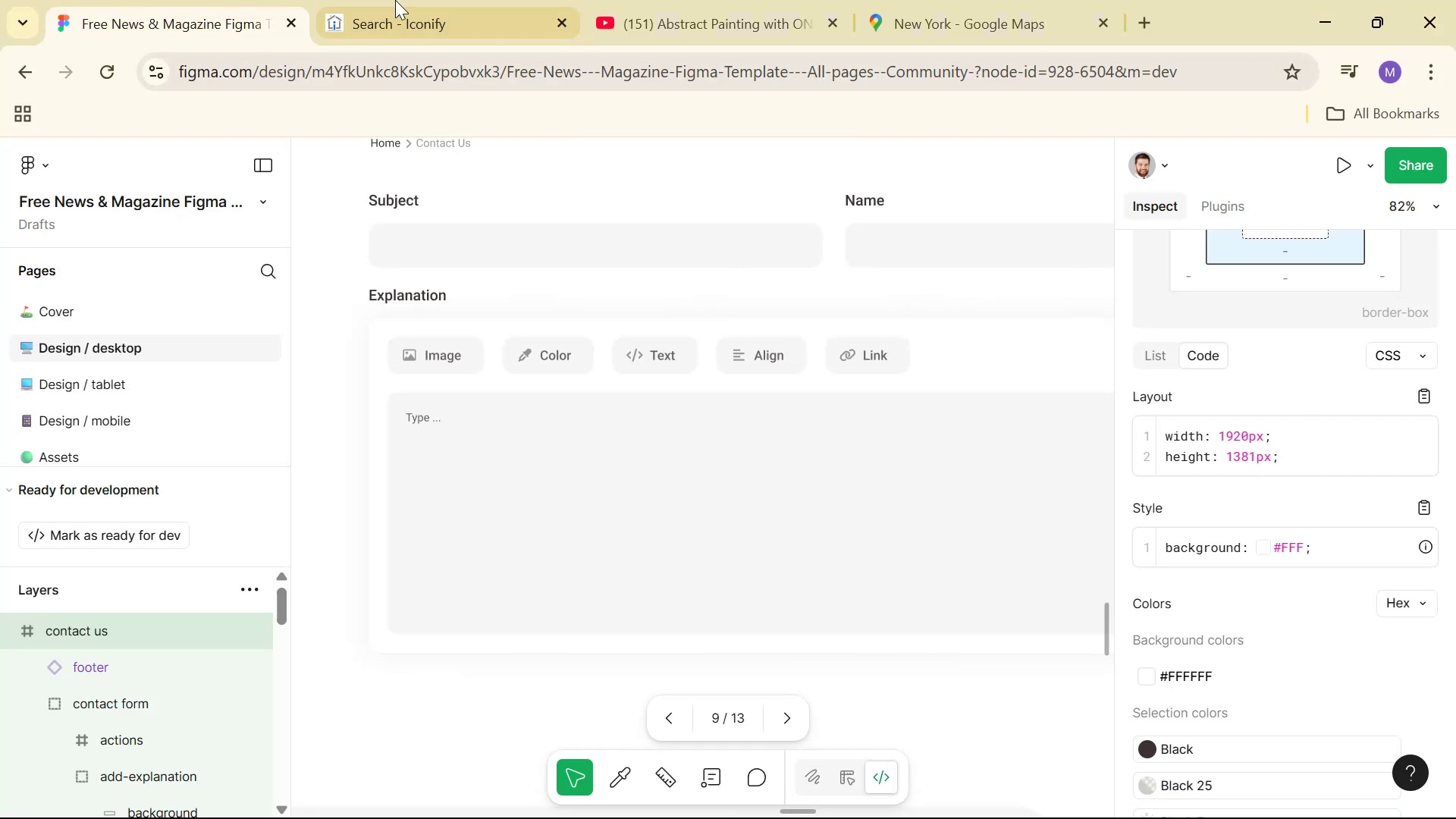 
left_click([406, 0])
 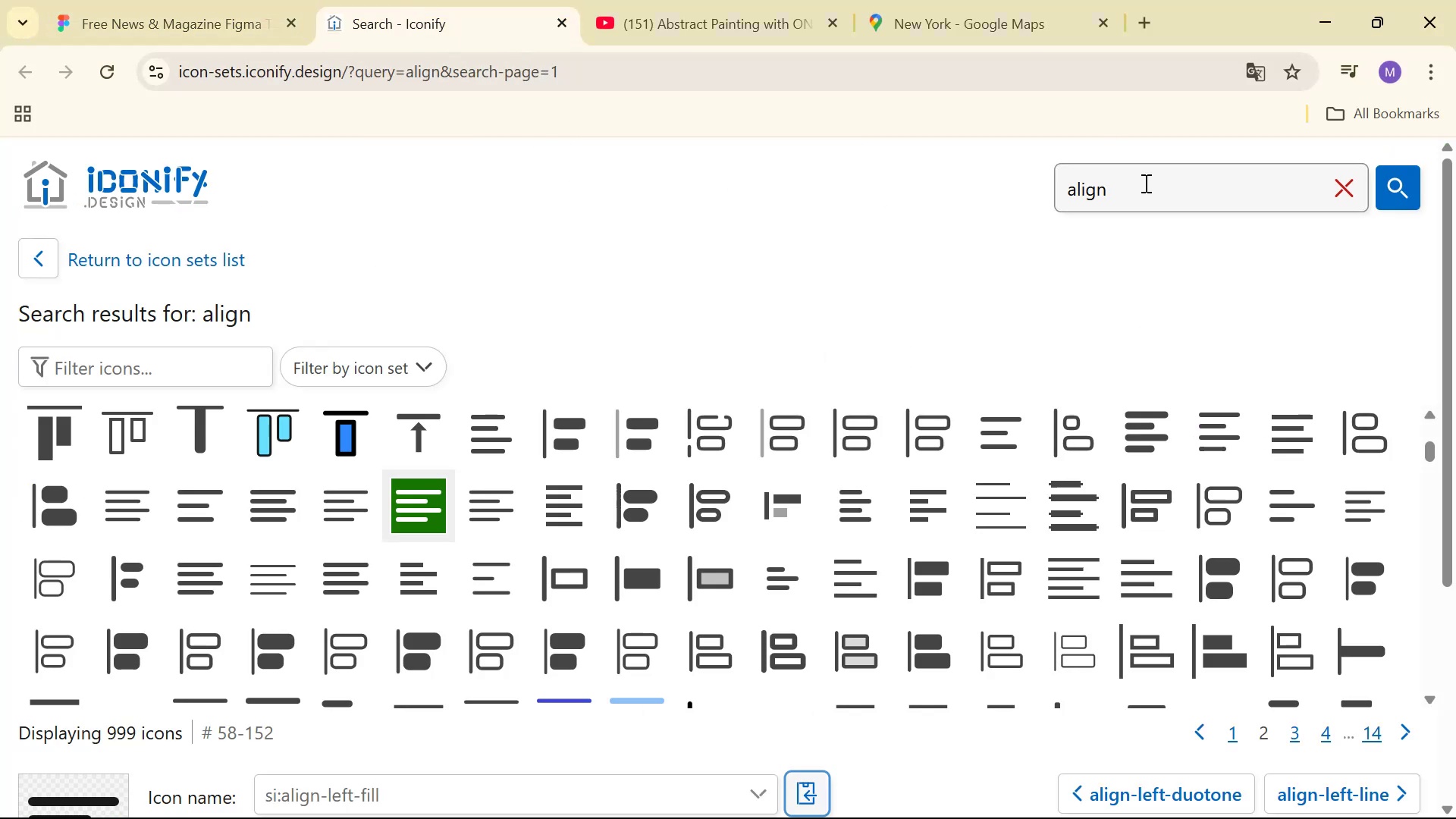 
double_click([1144, 183])
 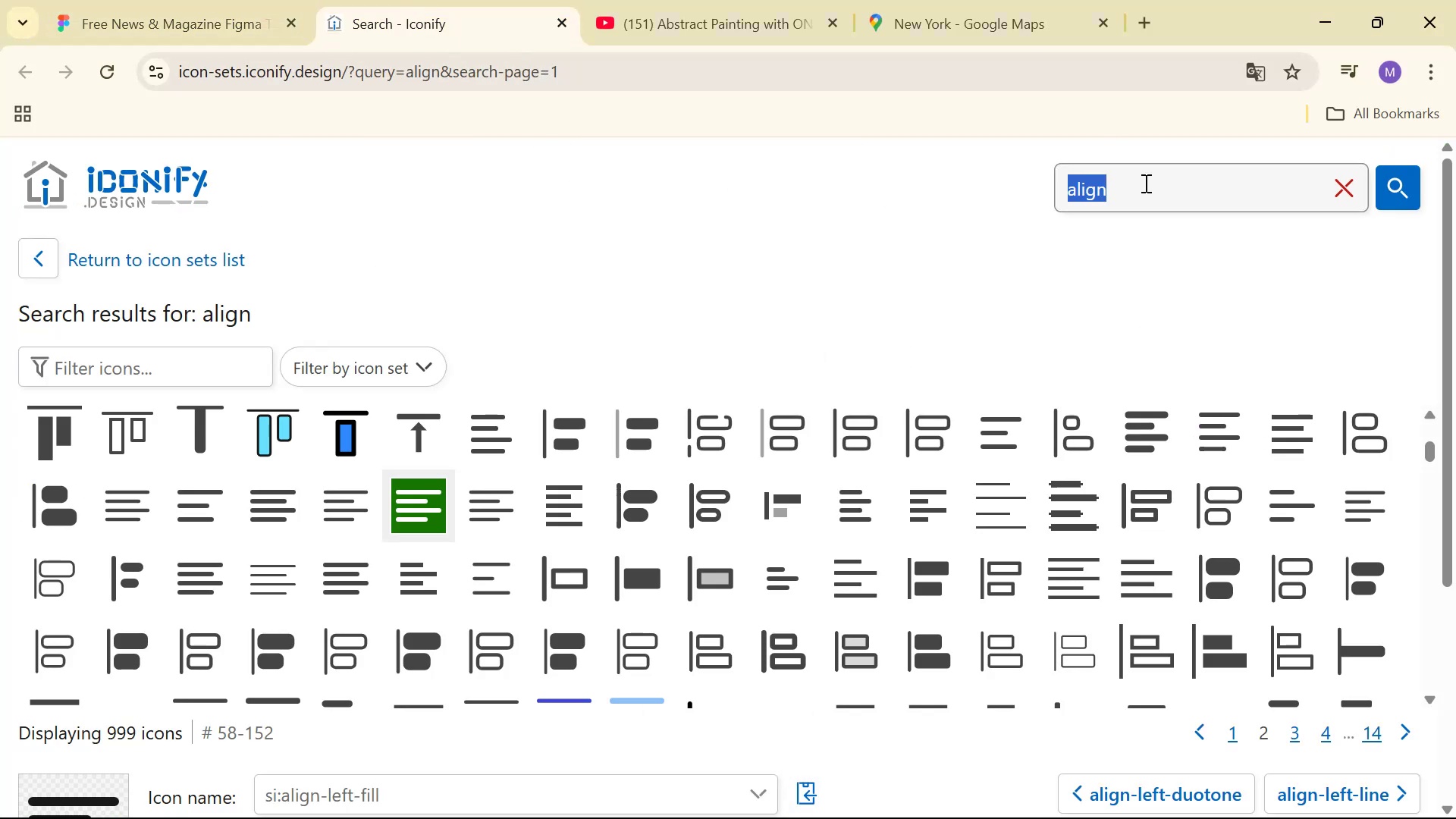 
type(link)
 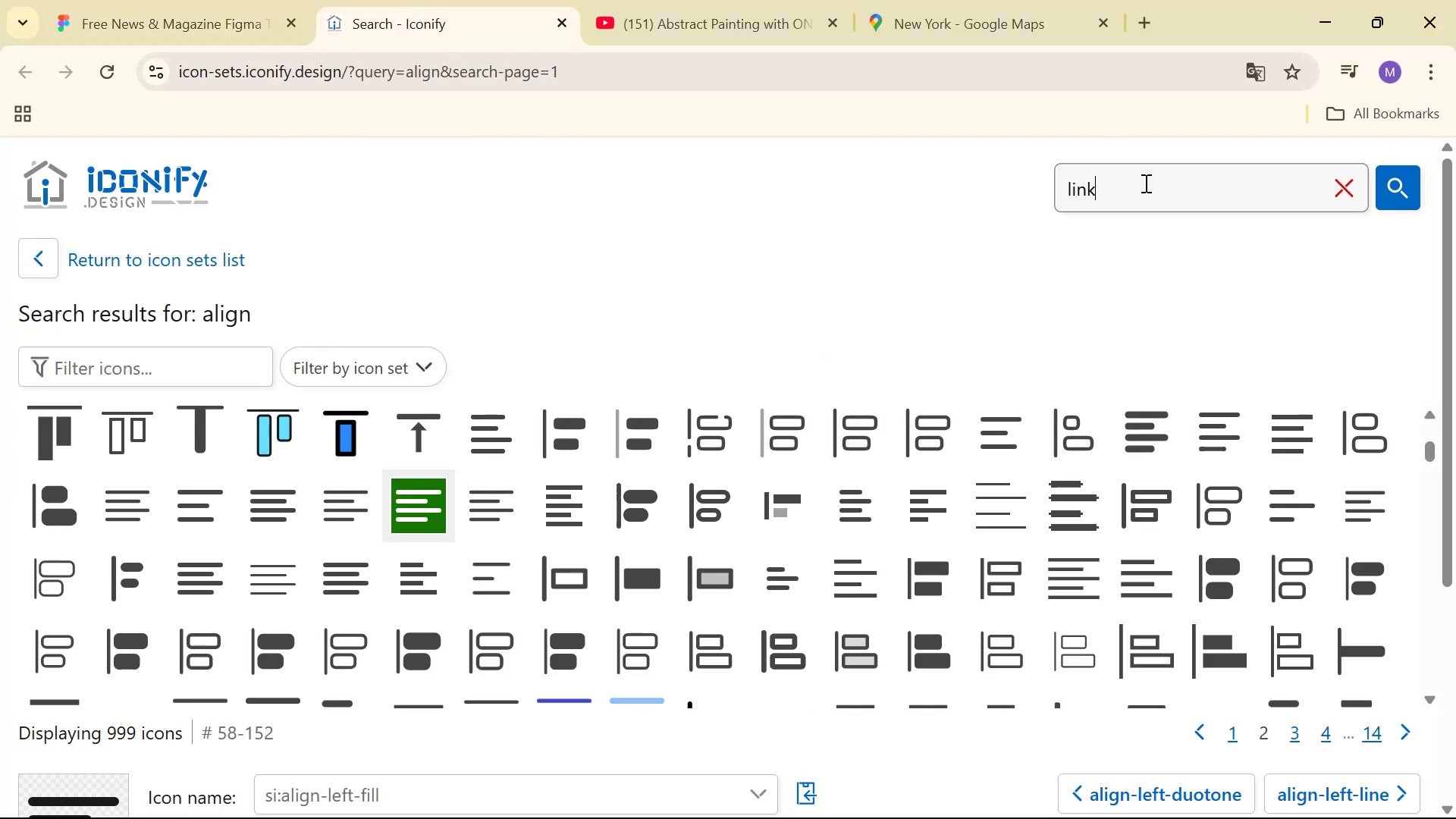 
key(Enter)
 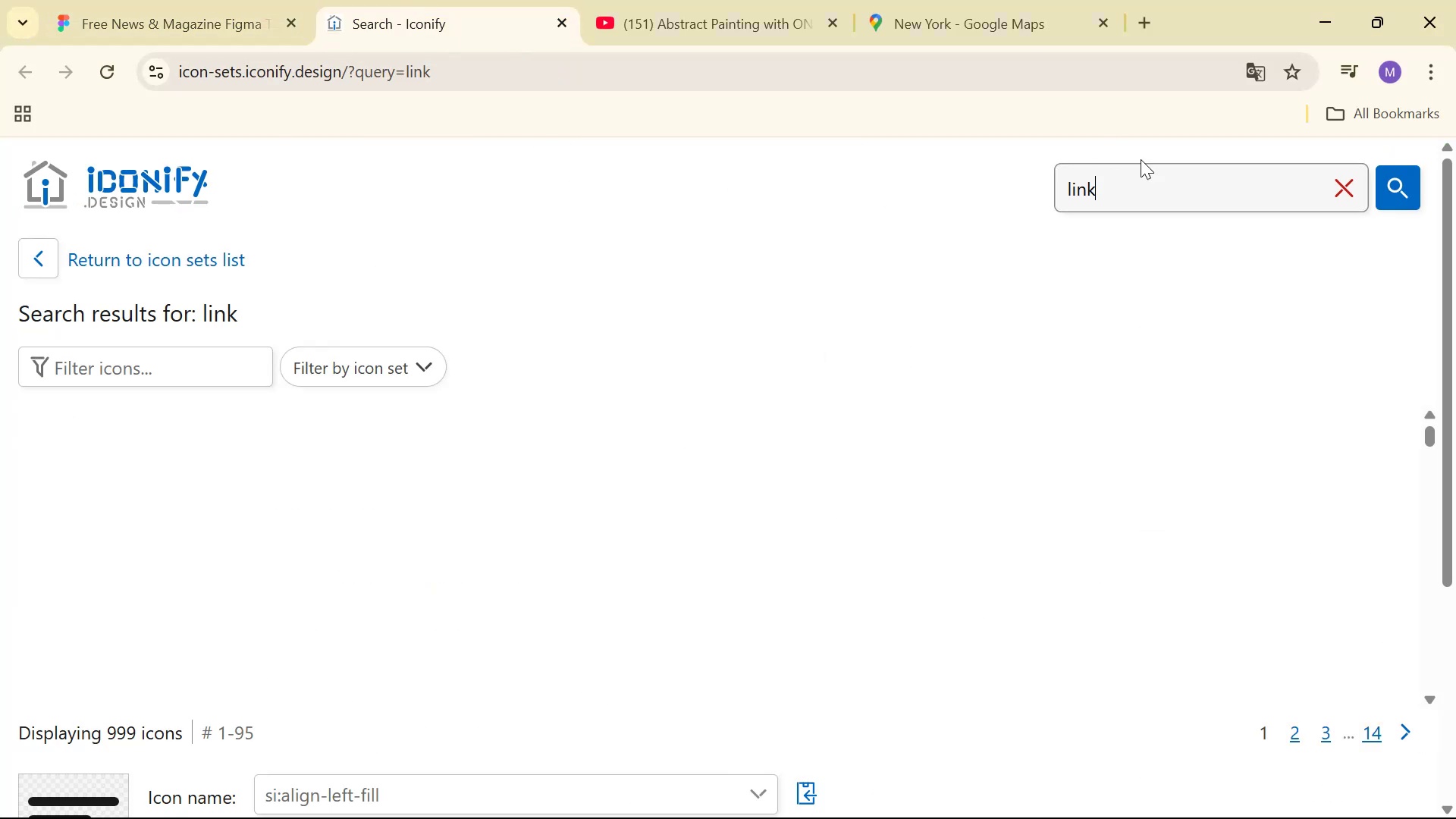 
mouse_move([905, 312])
 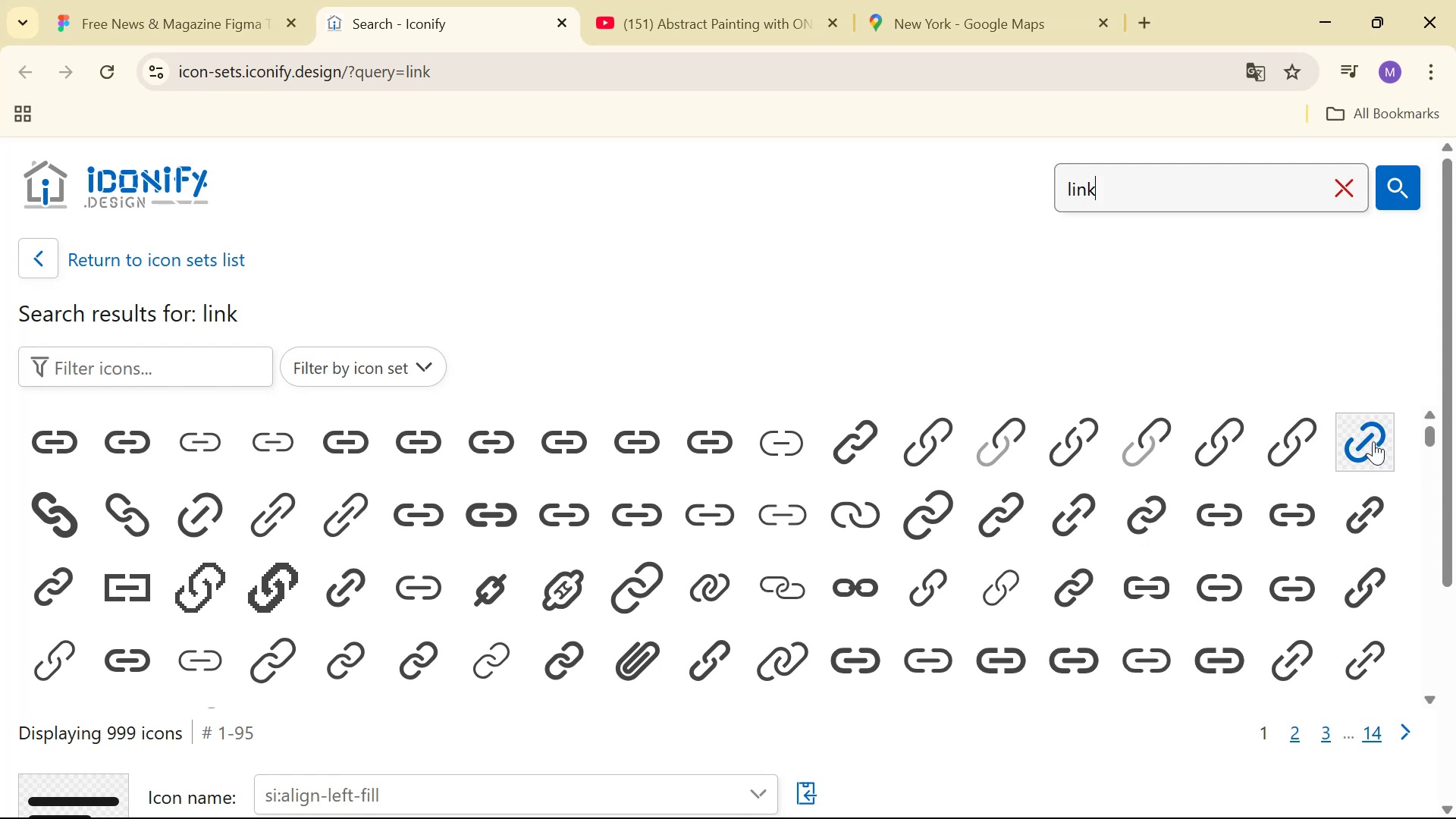 
wait(8.79)
 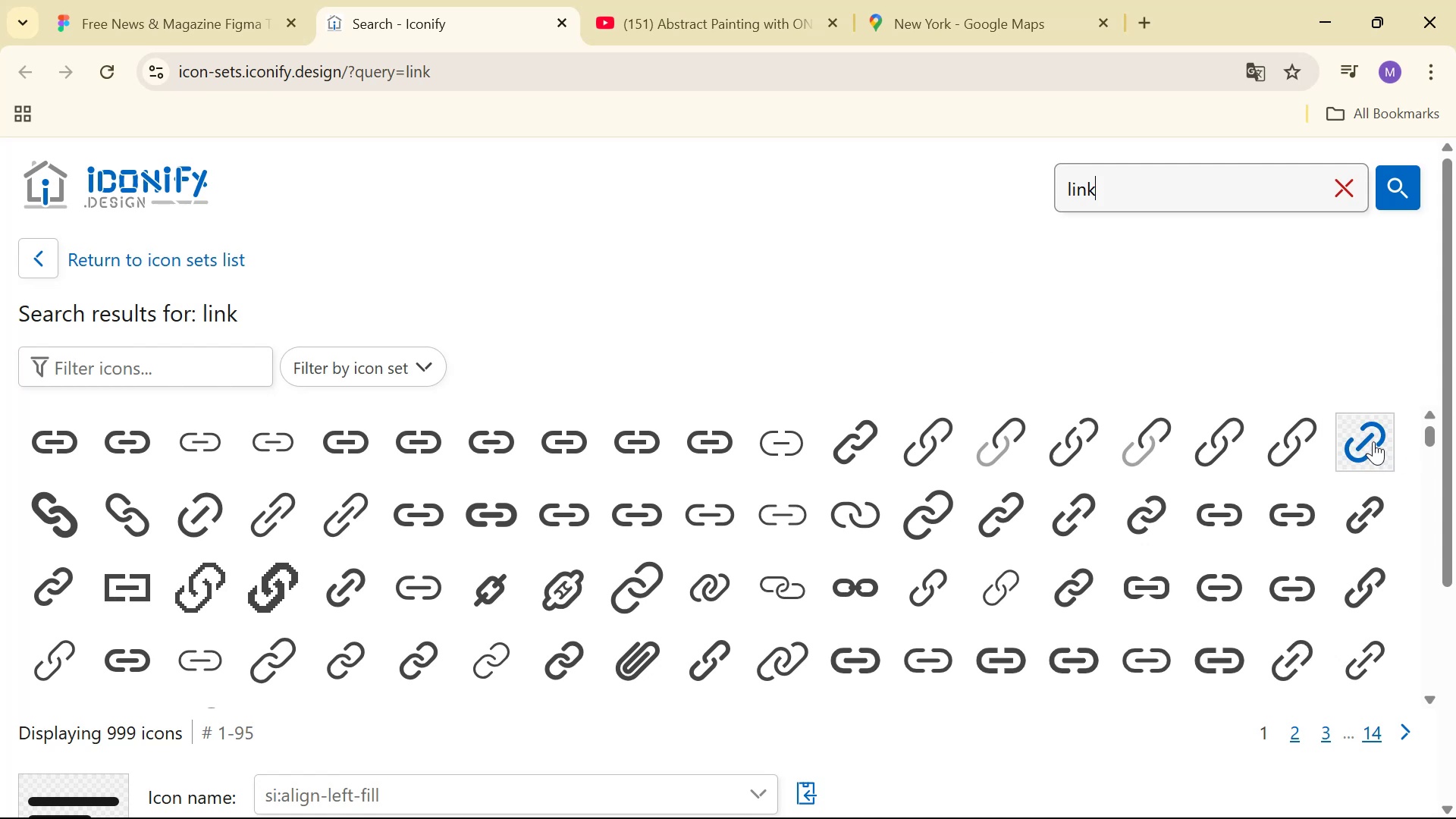 
left_click([1359, 495])
 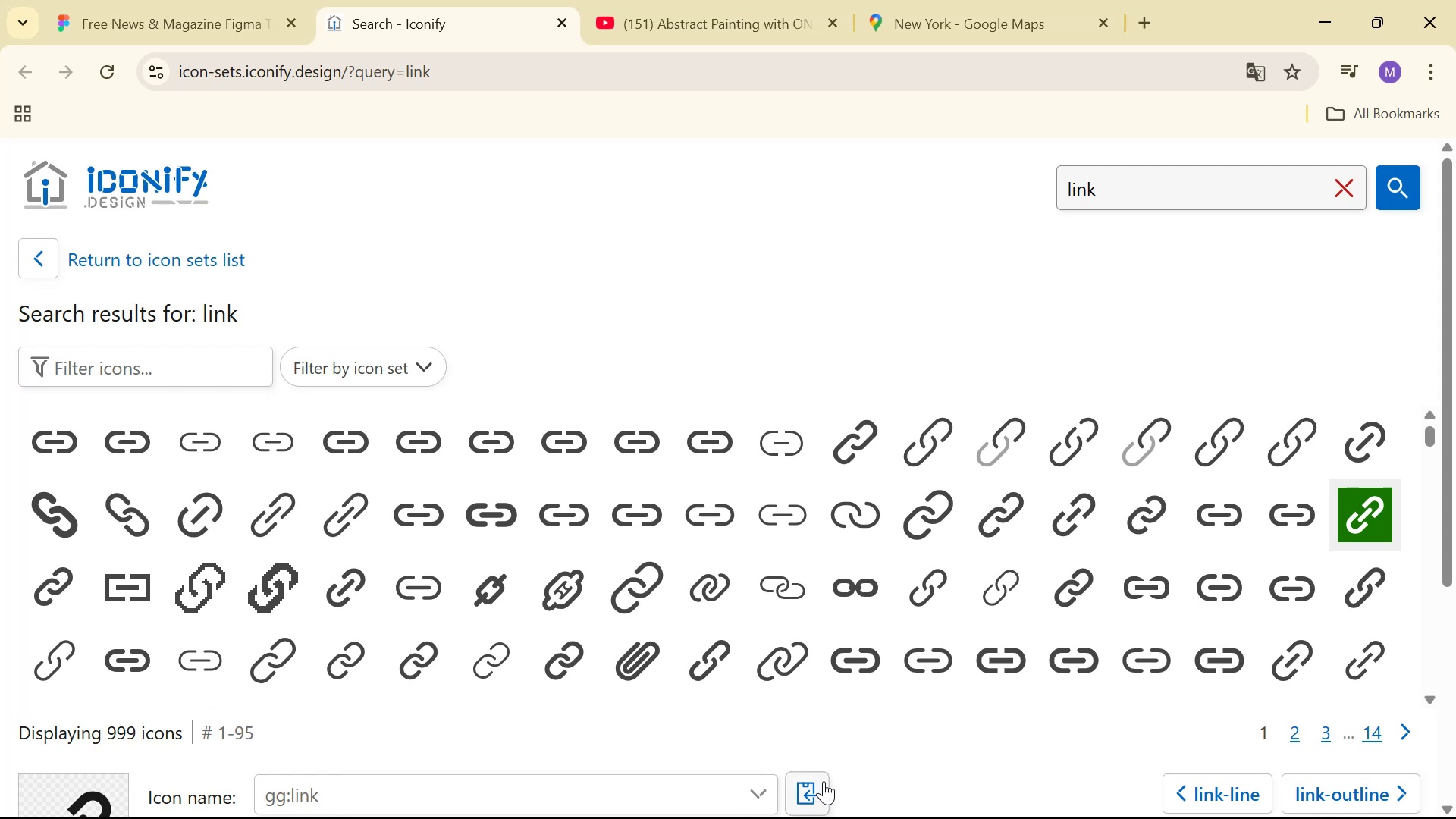 
wait(7.27)
 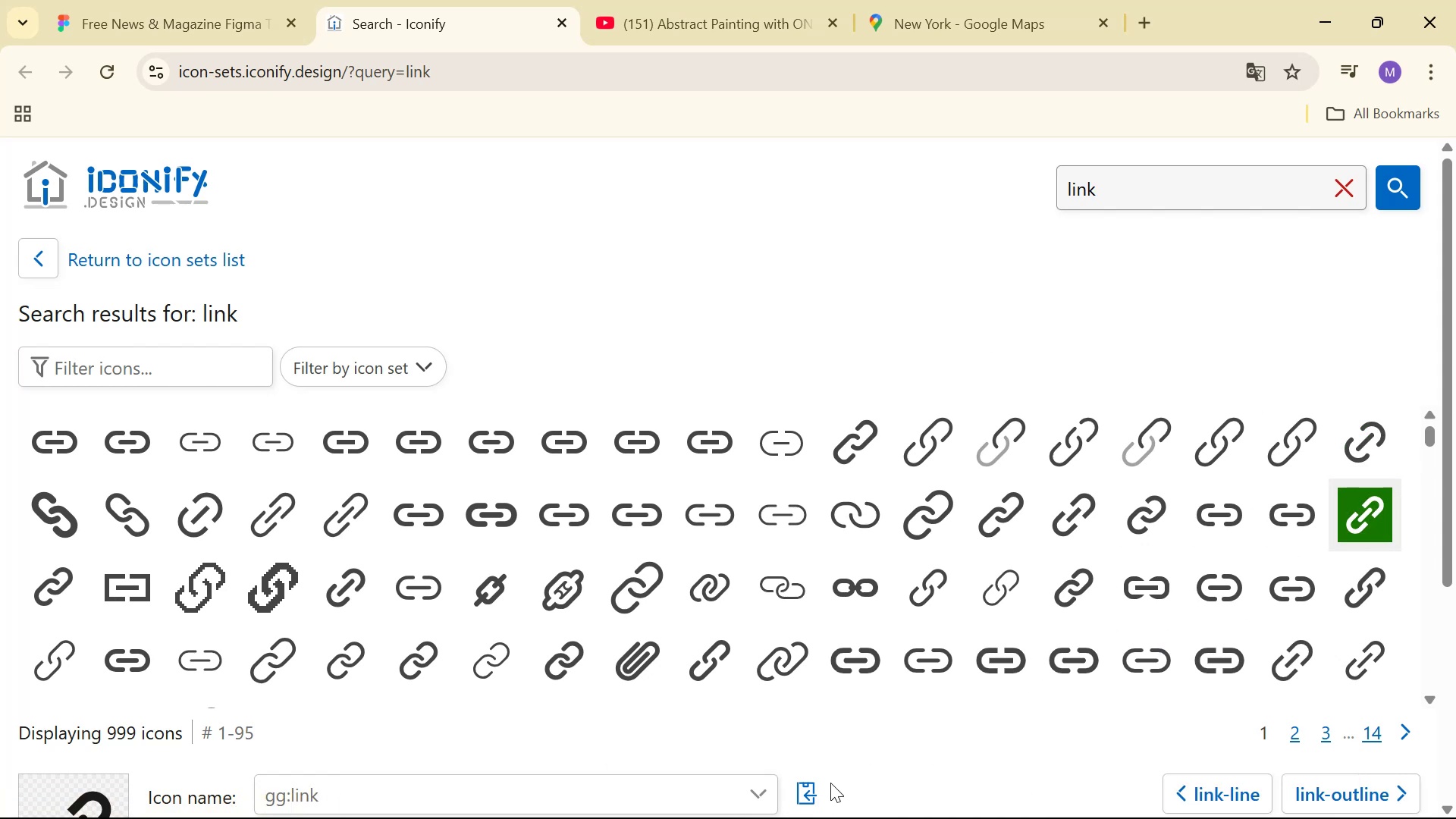 
left_click([342, 586])
 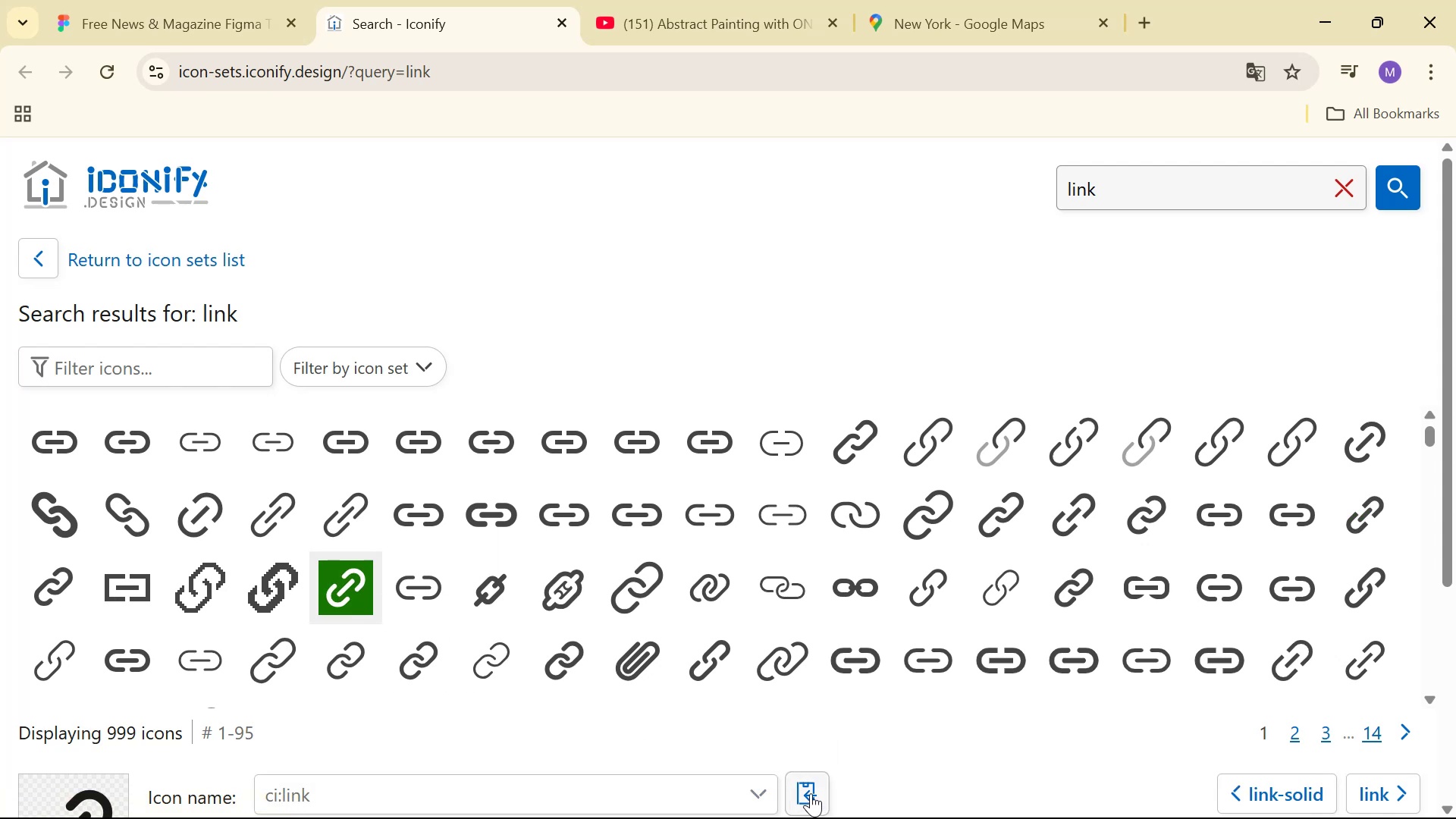 
key(Alt+AltLeft)
 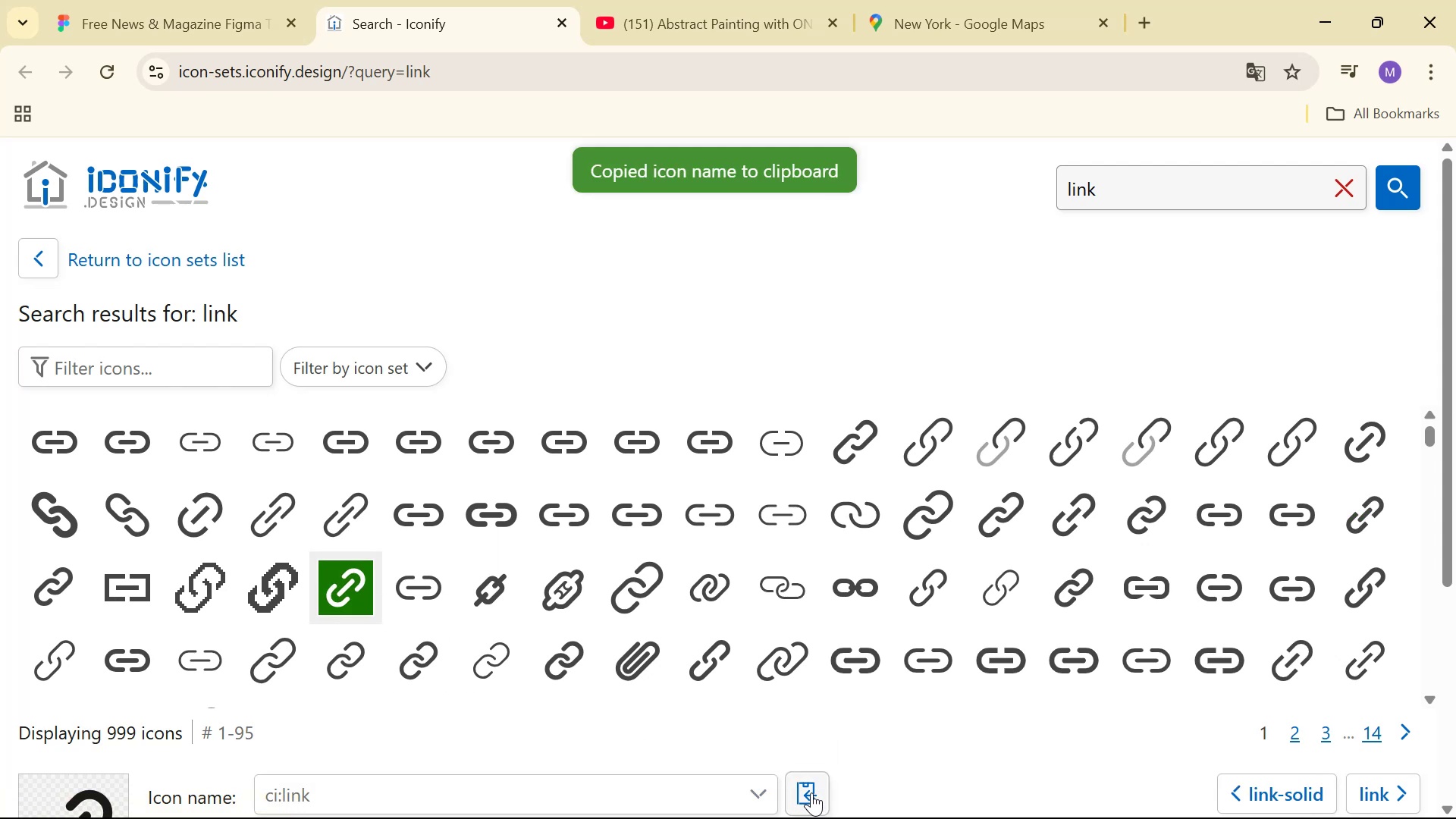 
key(Alt+Tab)
 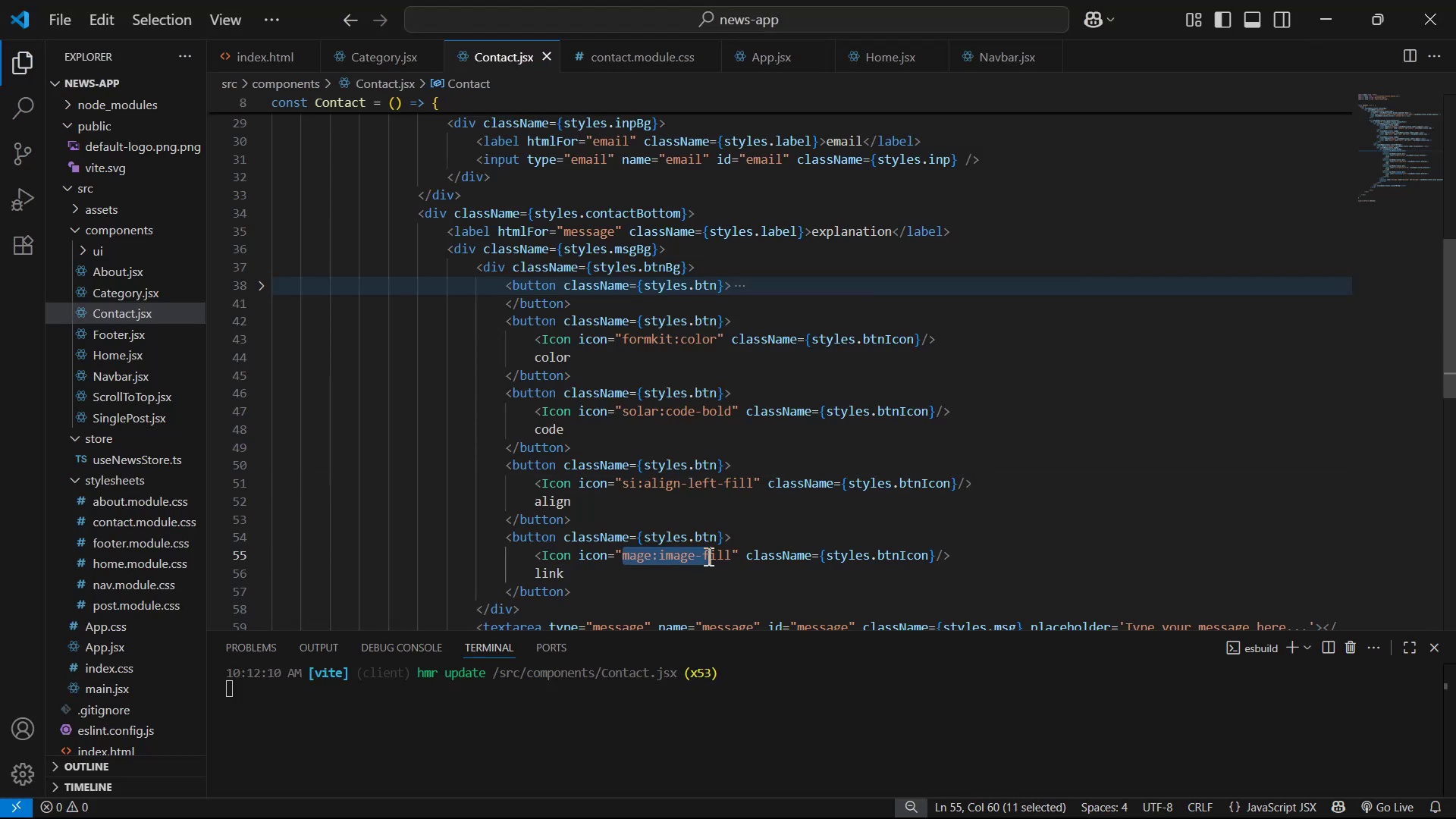 
key(Control+V)
 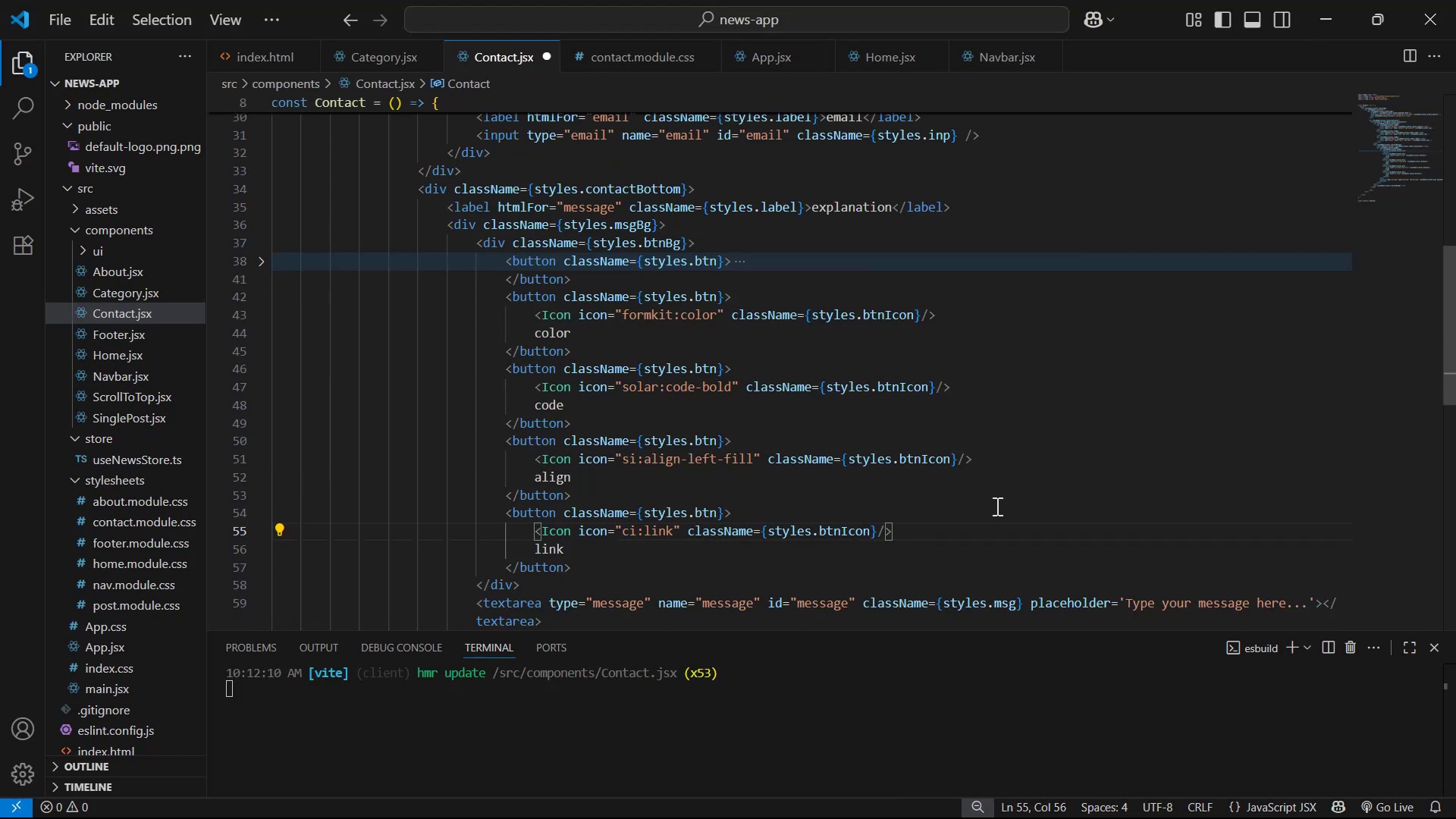 
key(Control+S)
 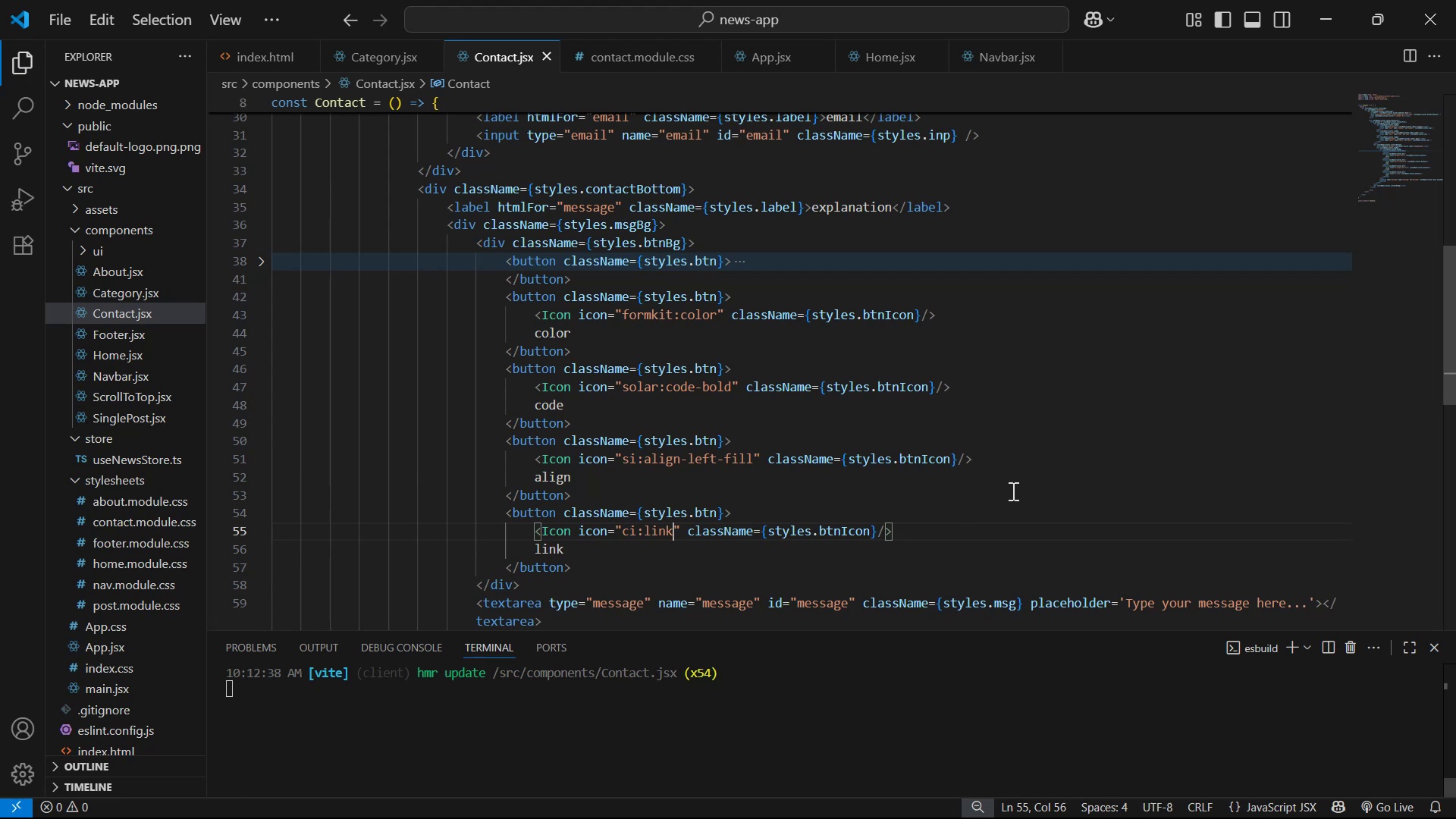 
scroll: coordinate [986, 410], scroll_direction: down, amount: 1.0
 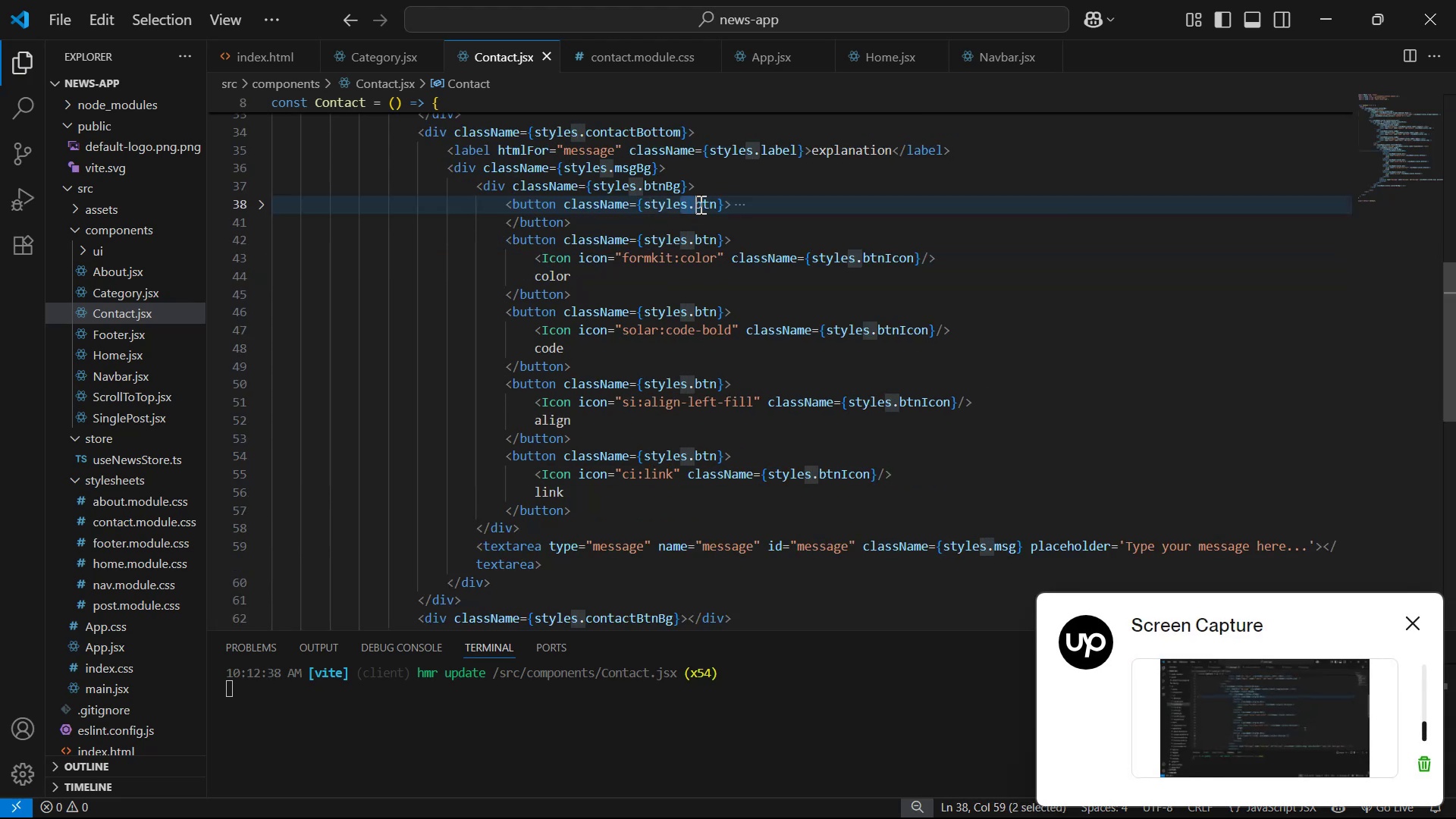 
left_click([726, 259])
 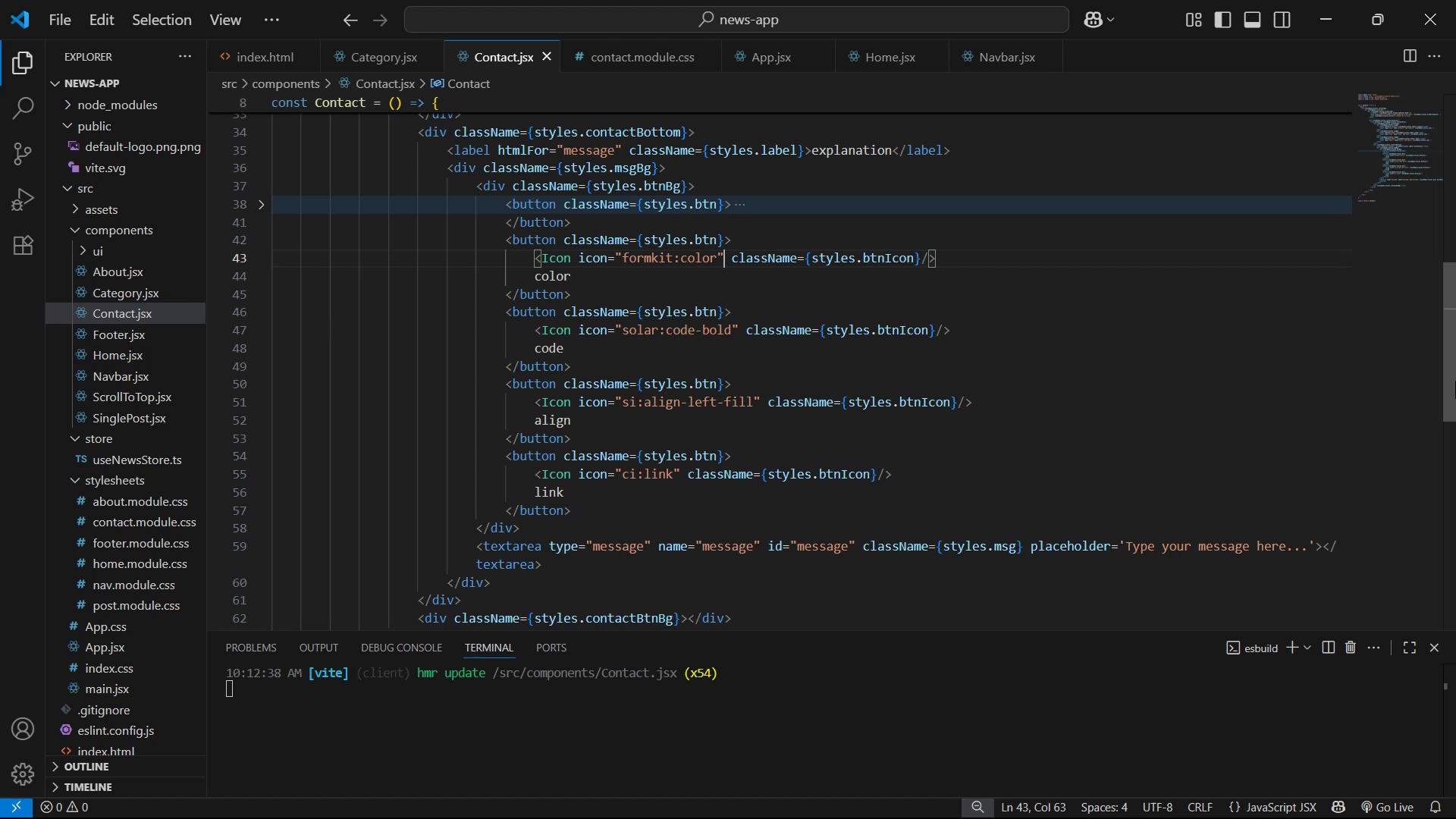 
wait(10.02)
 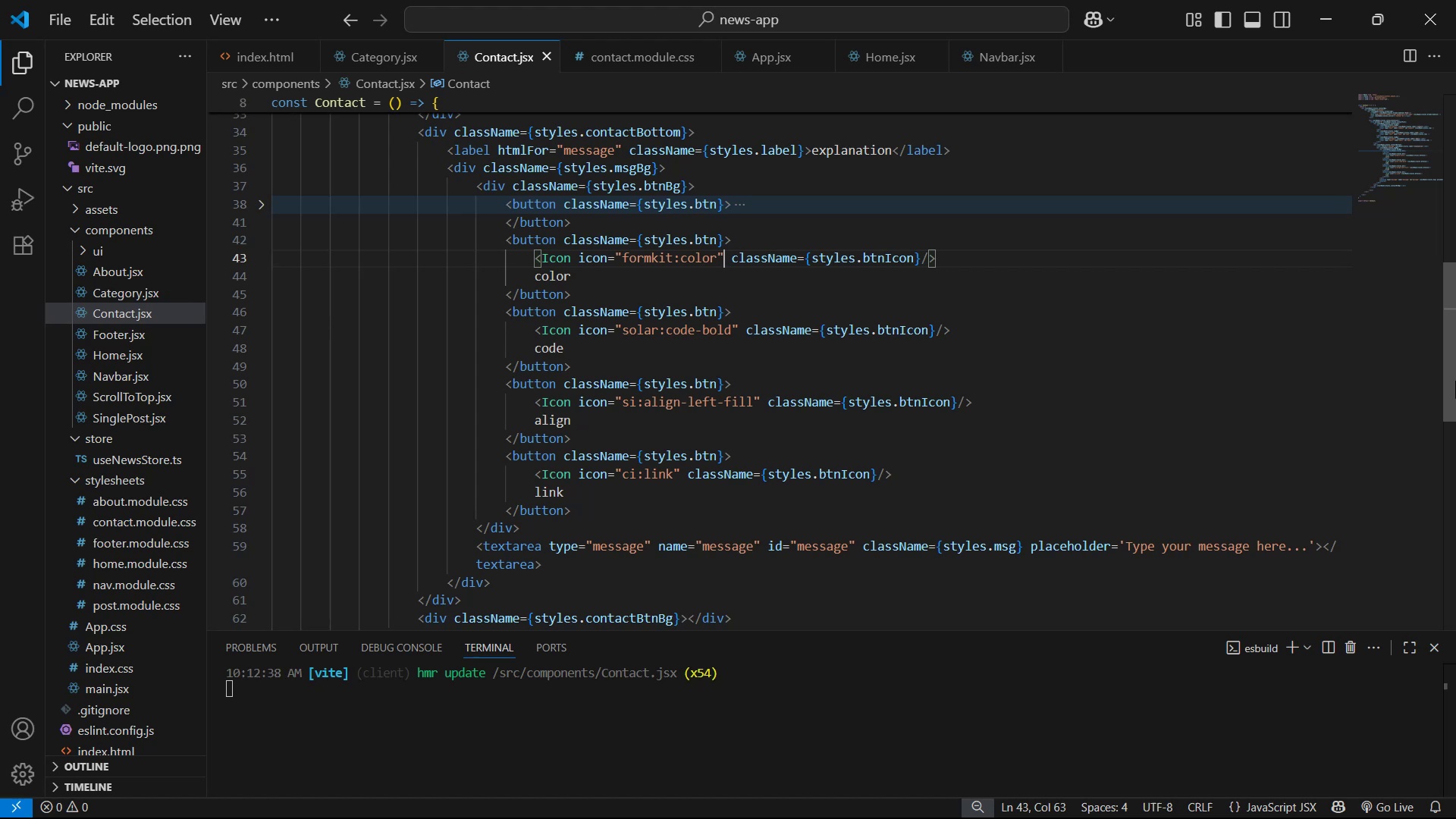 
left_click([720, 200])
 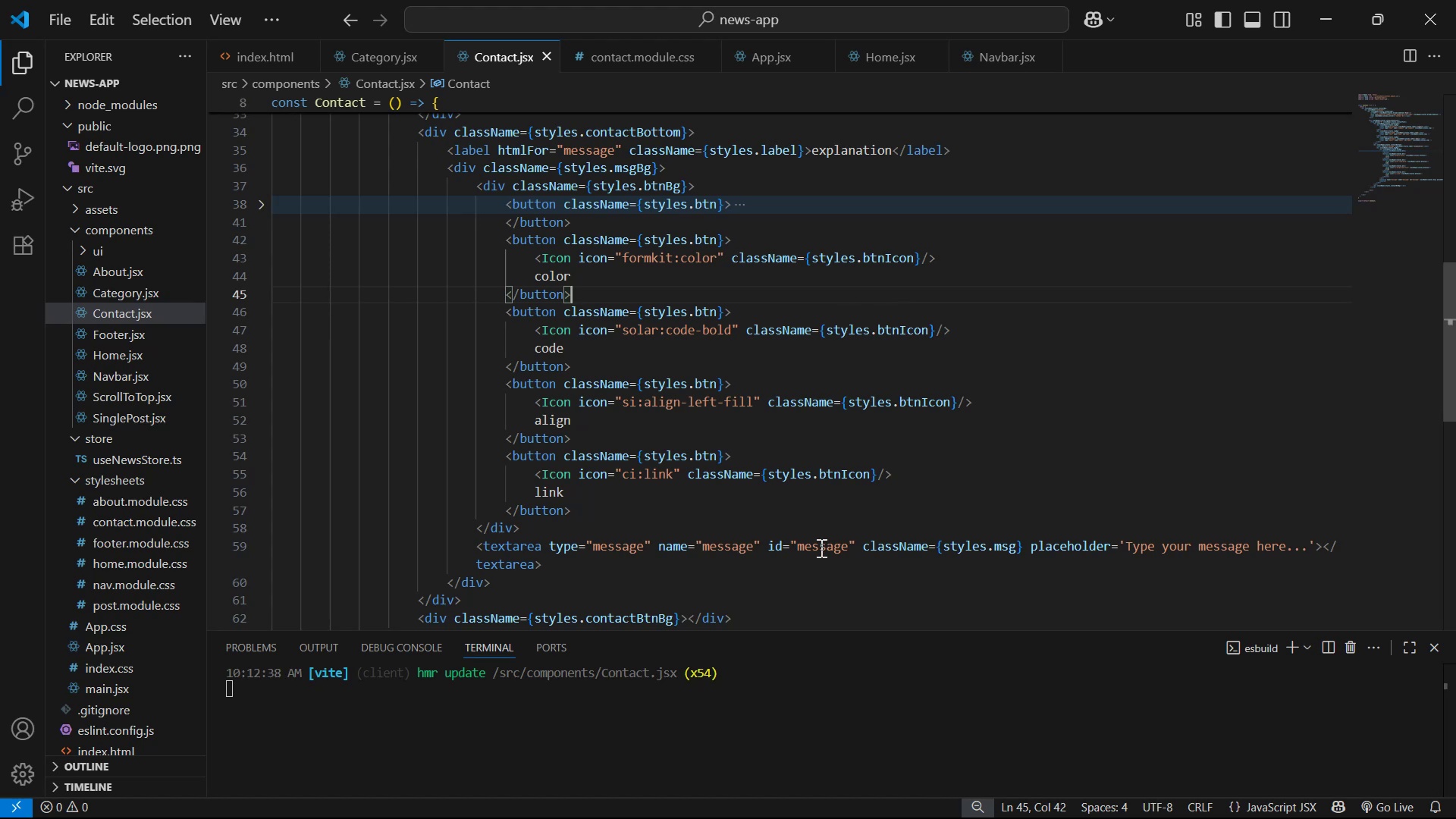 
wait(38.7)
 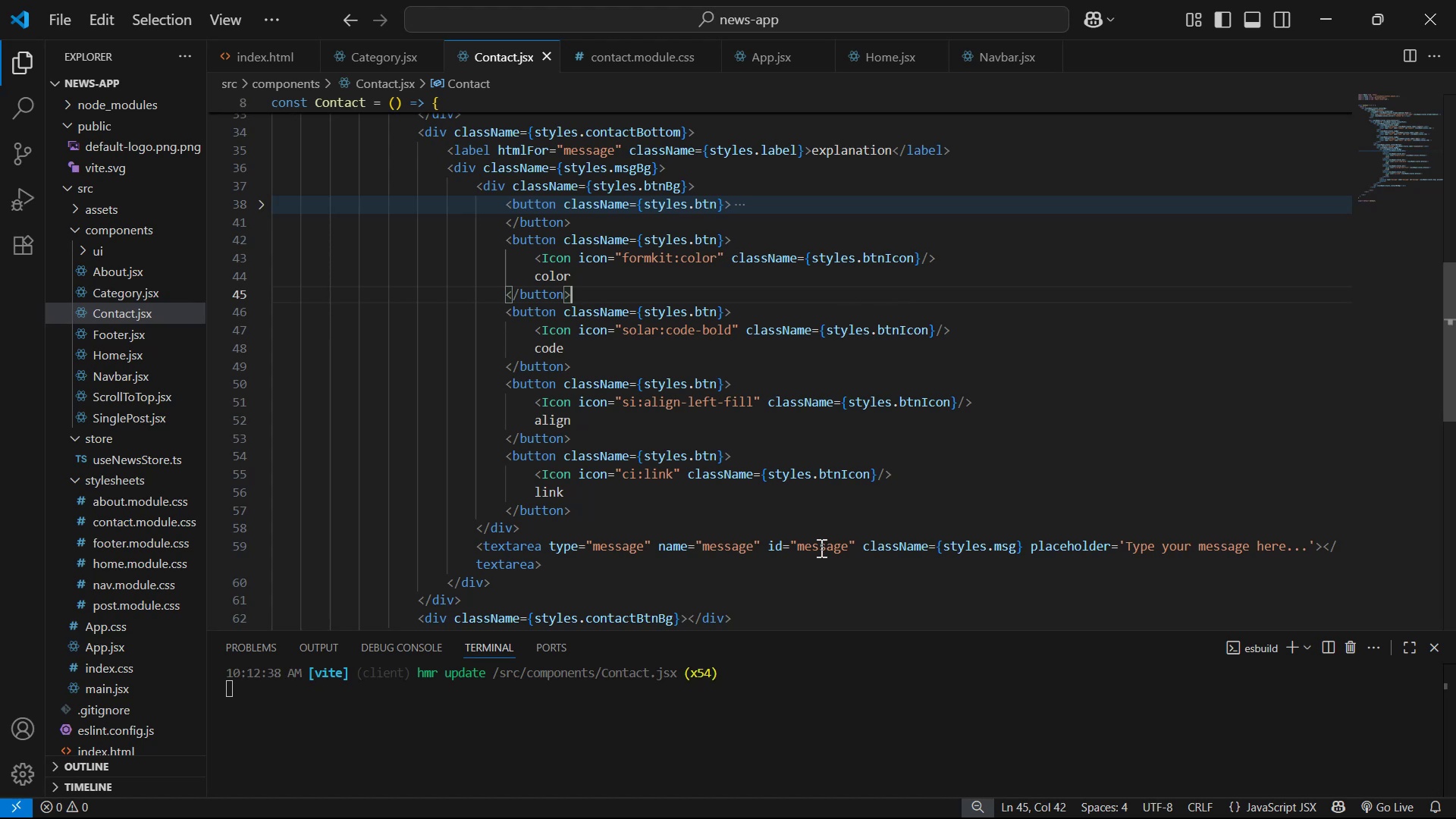 
left_click([623, 58])
 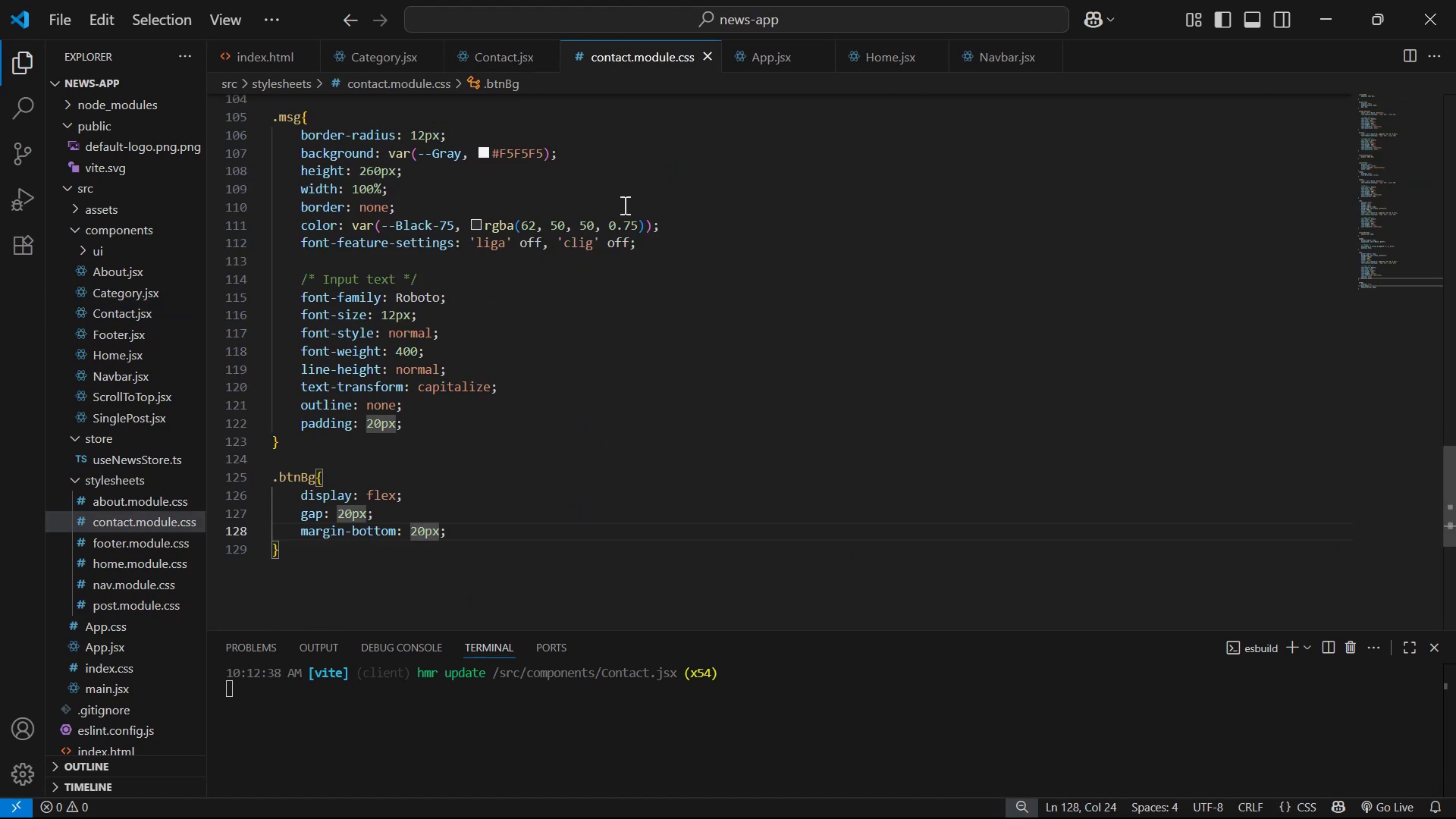 
left_click([505, 51])
 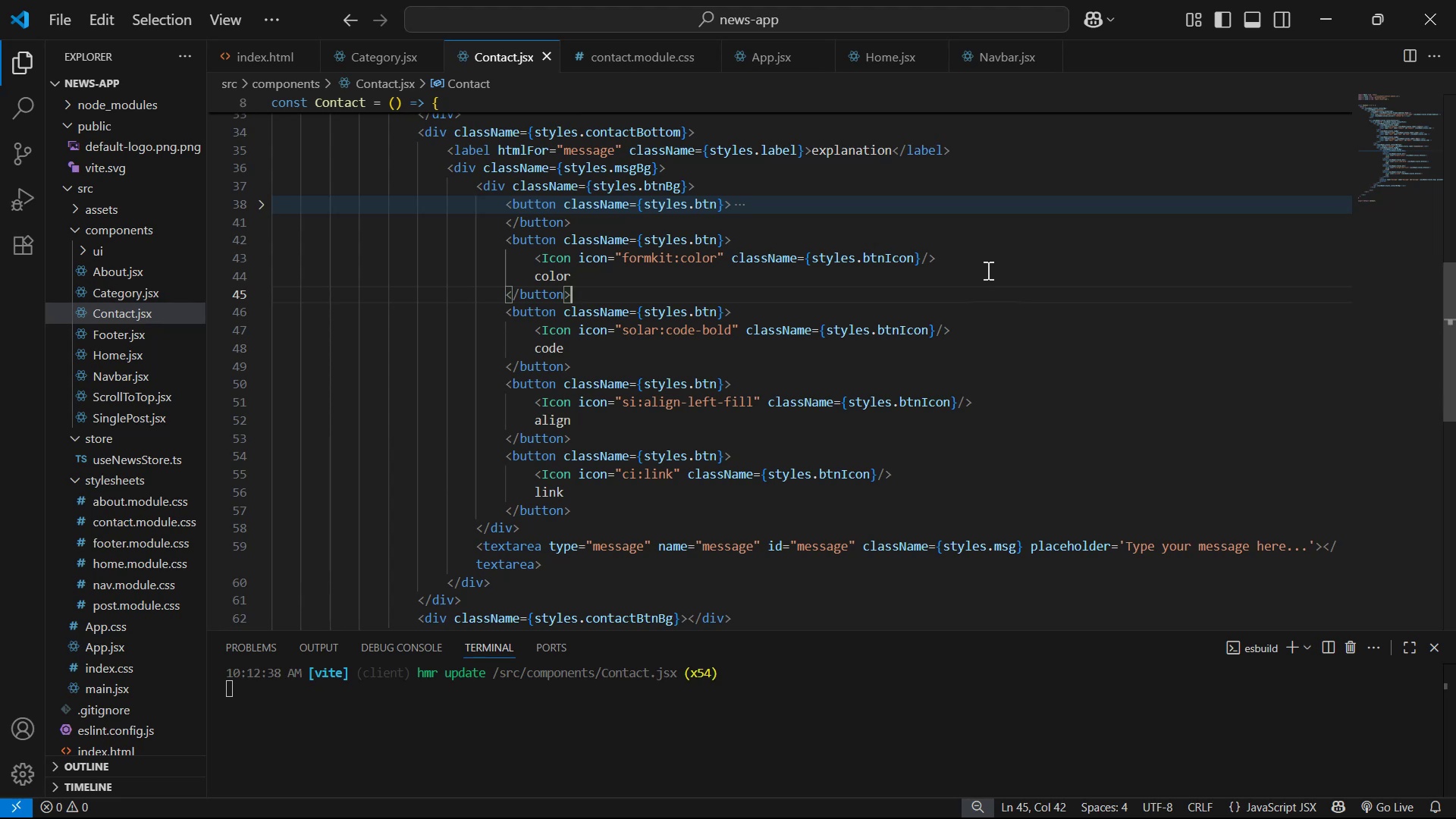 
wait(7.02)
 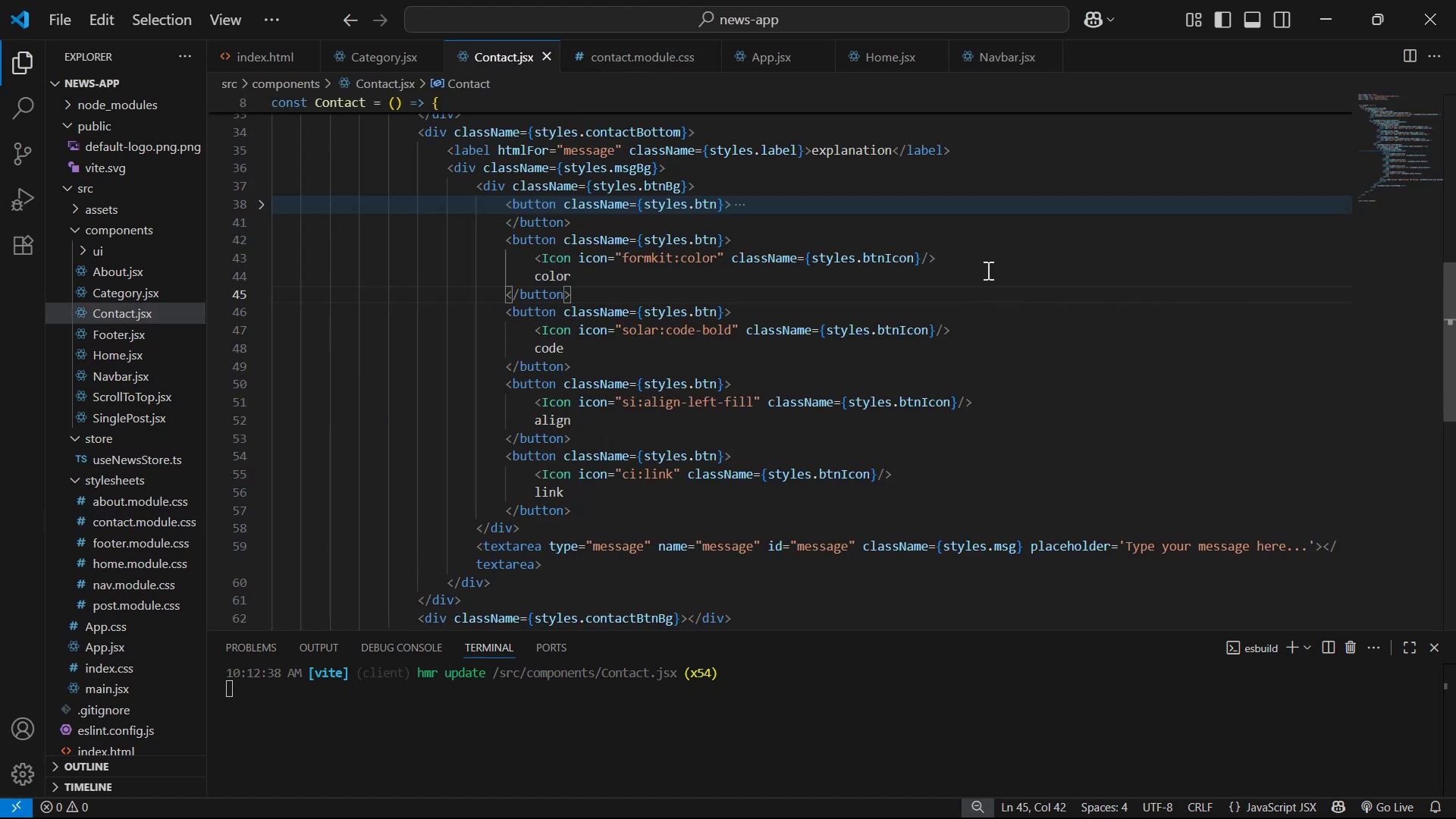 
key(Alt+Tab)
 